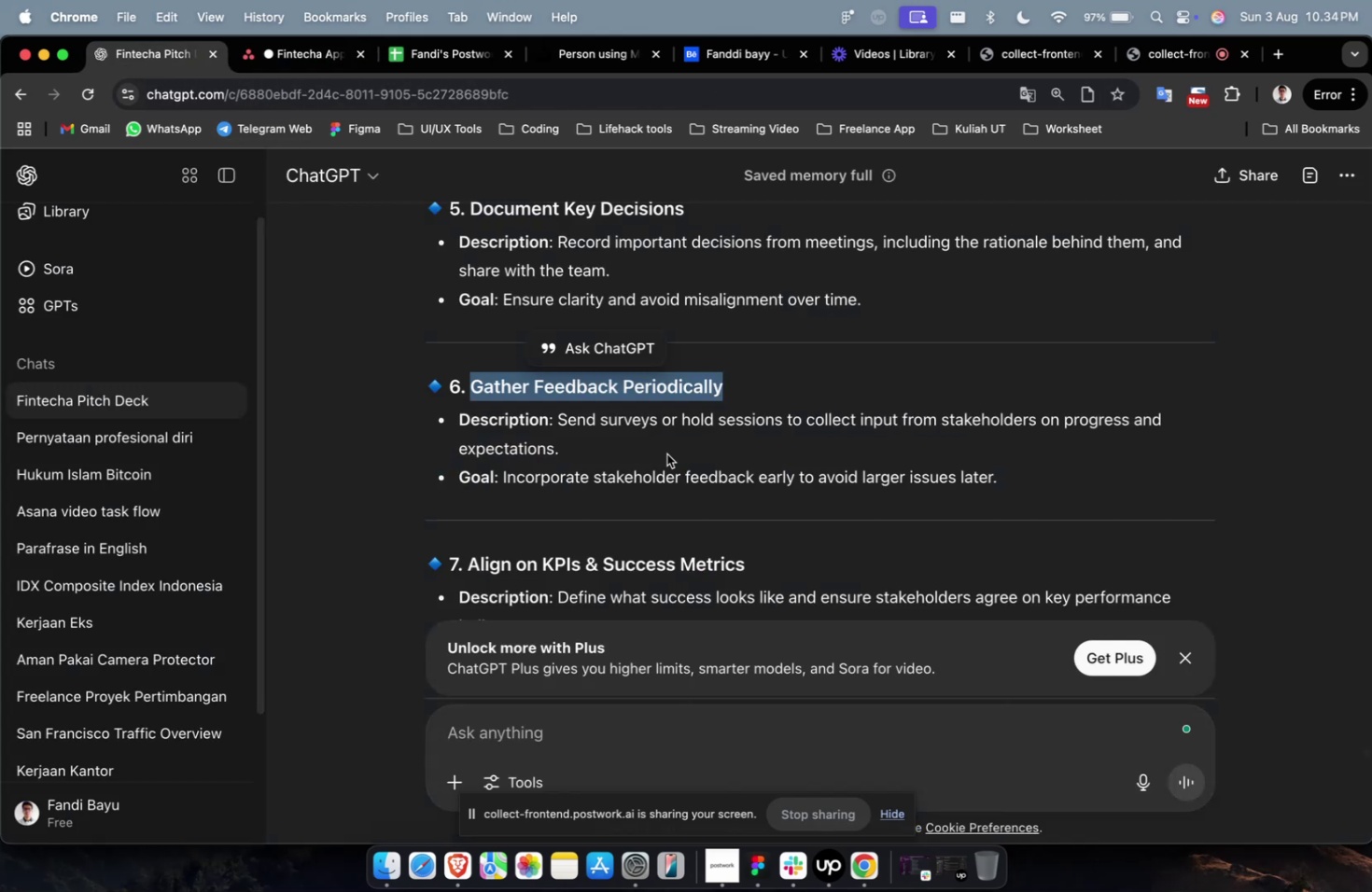 
scroll: coordinate [666, 454], scroll_direction: down, amount: 4.0
 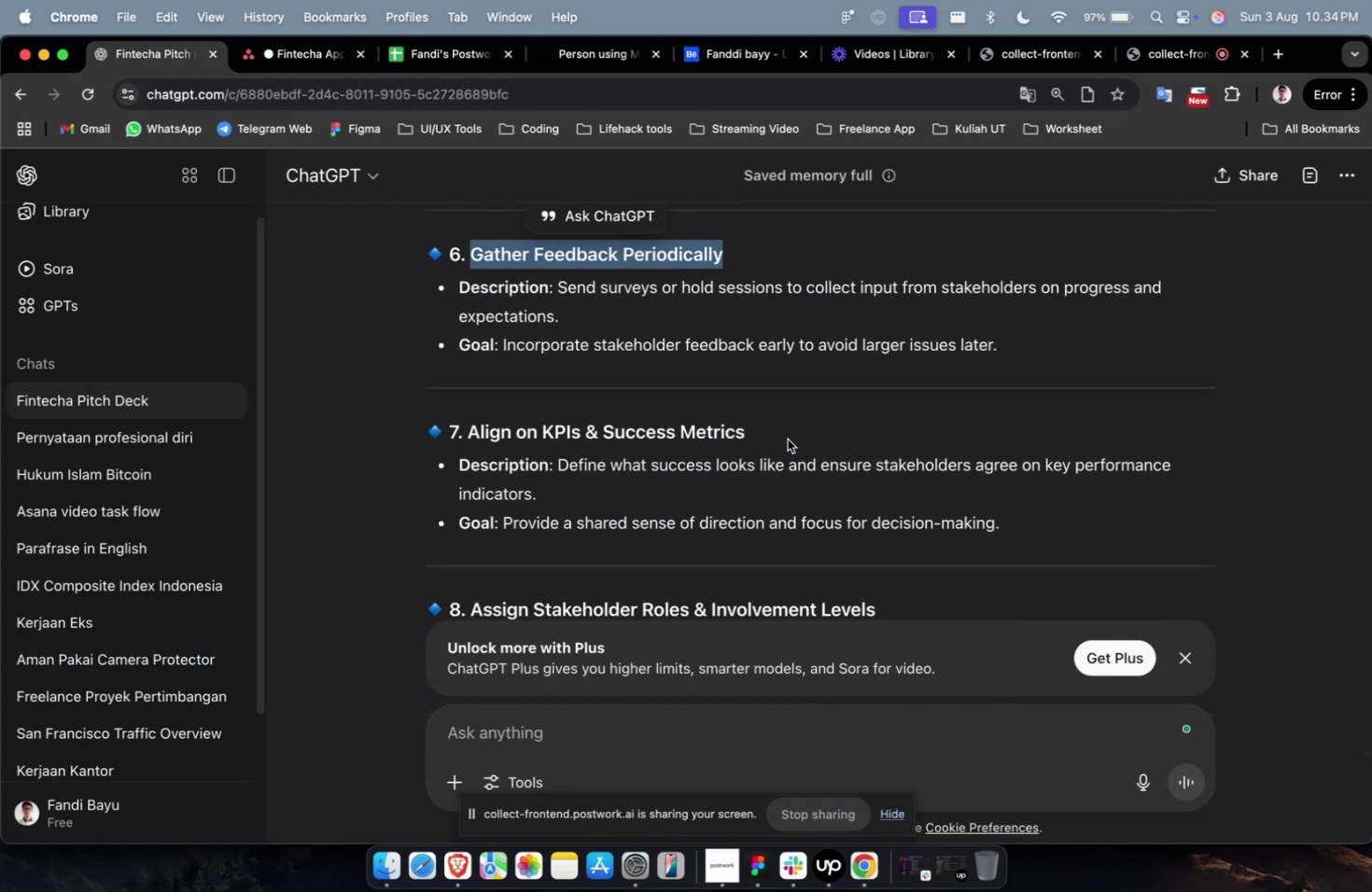 
left_click_drag(start_coordinate=[777, 438], to_coordinate=[471, 428])
 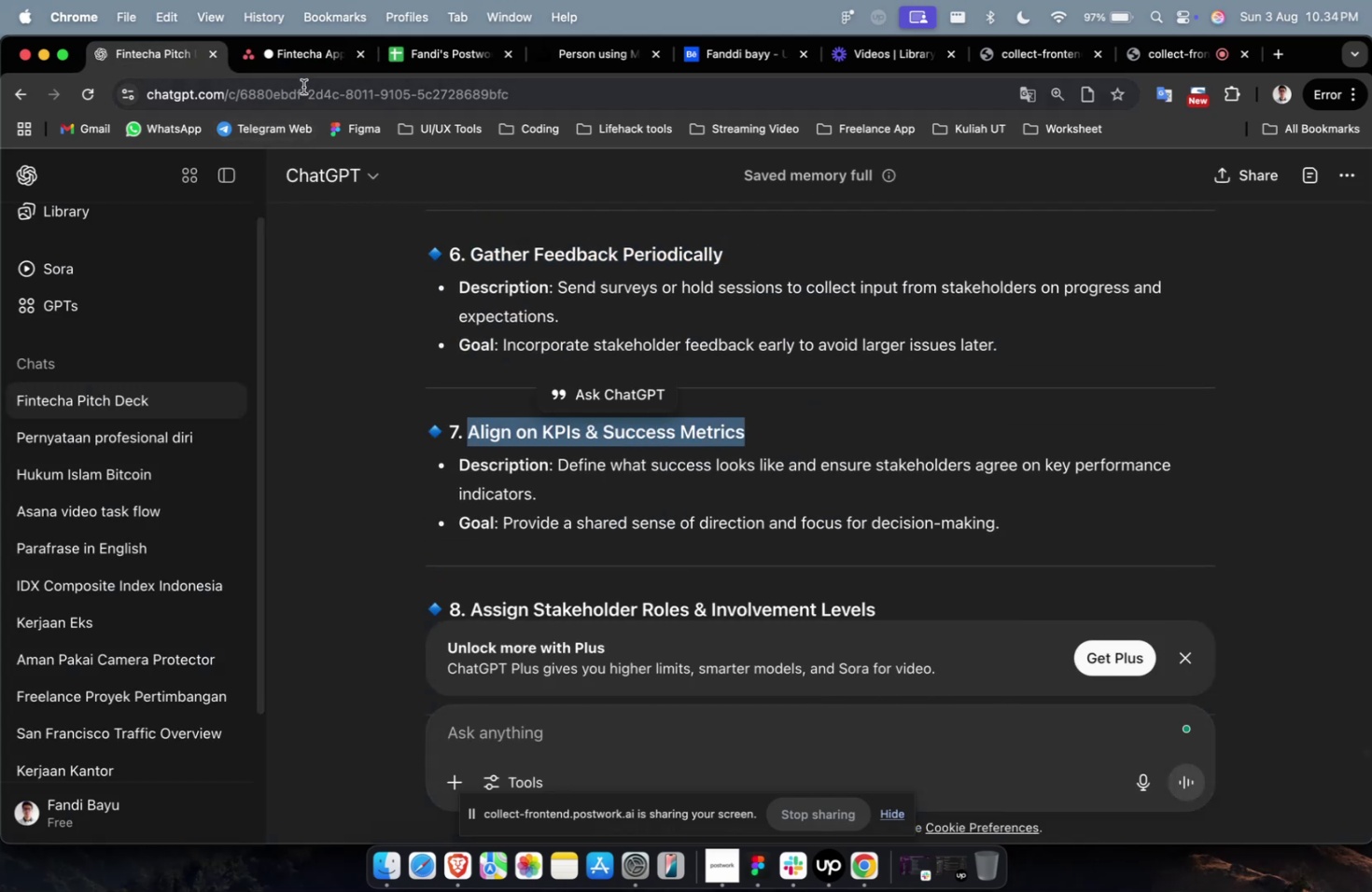 
key(Meta+CommandLeft)
 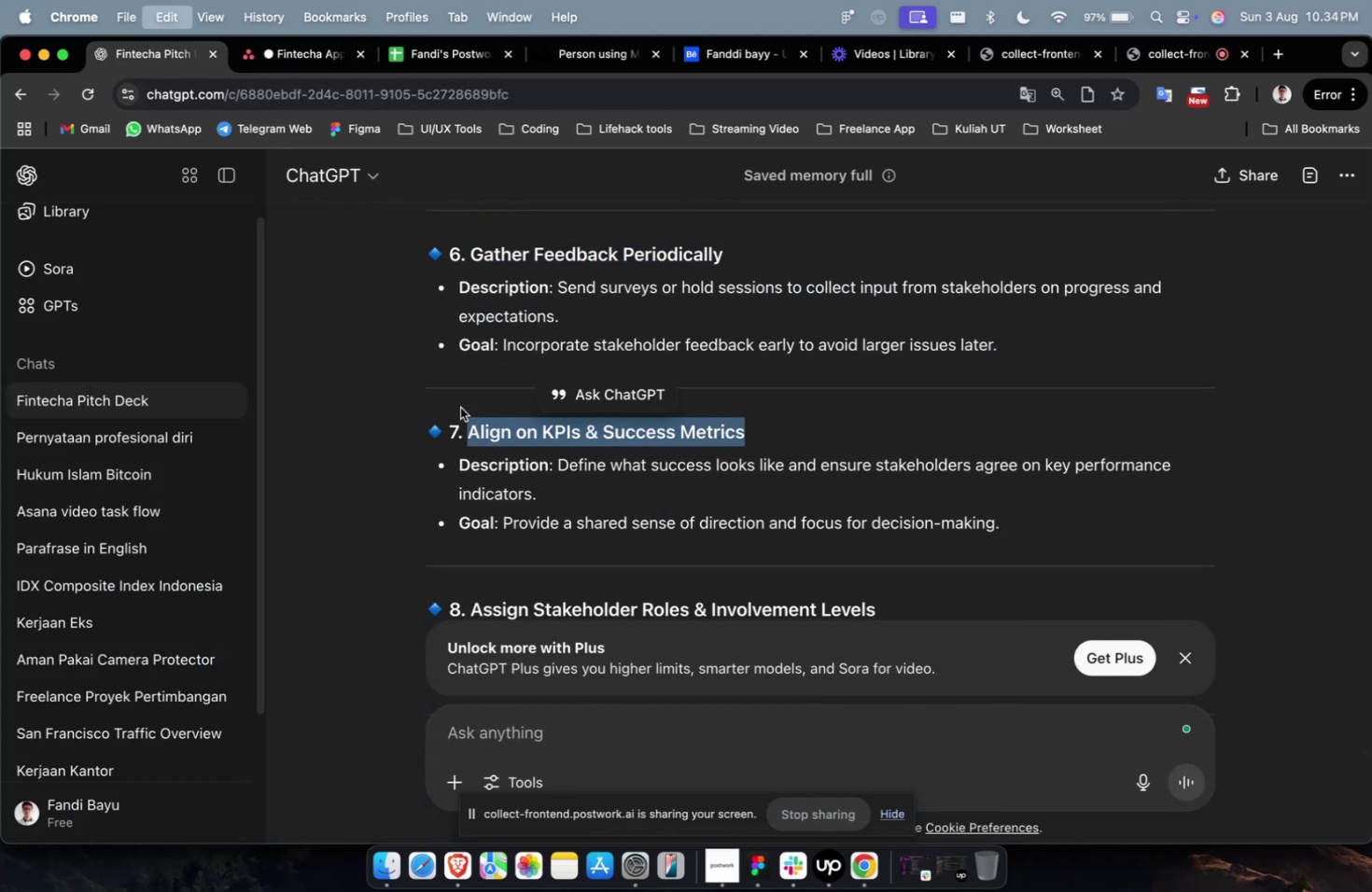 
key(Meta+C)
 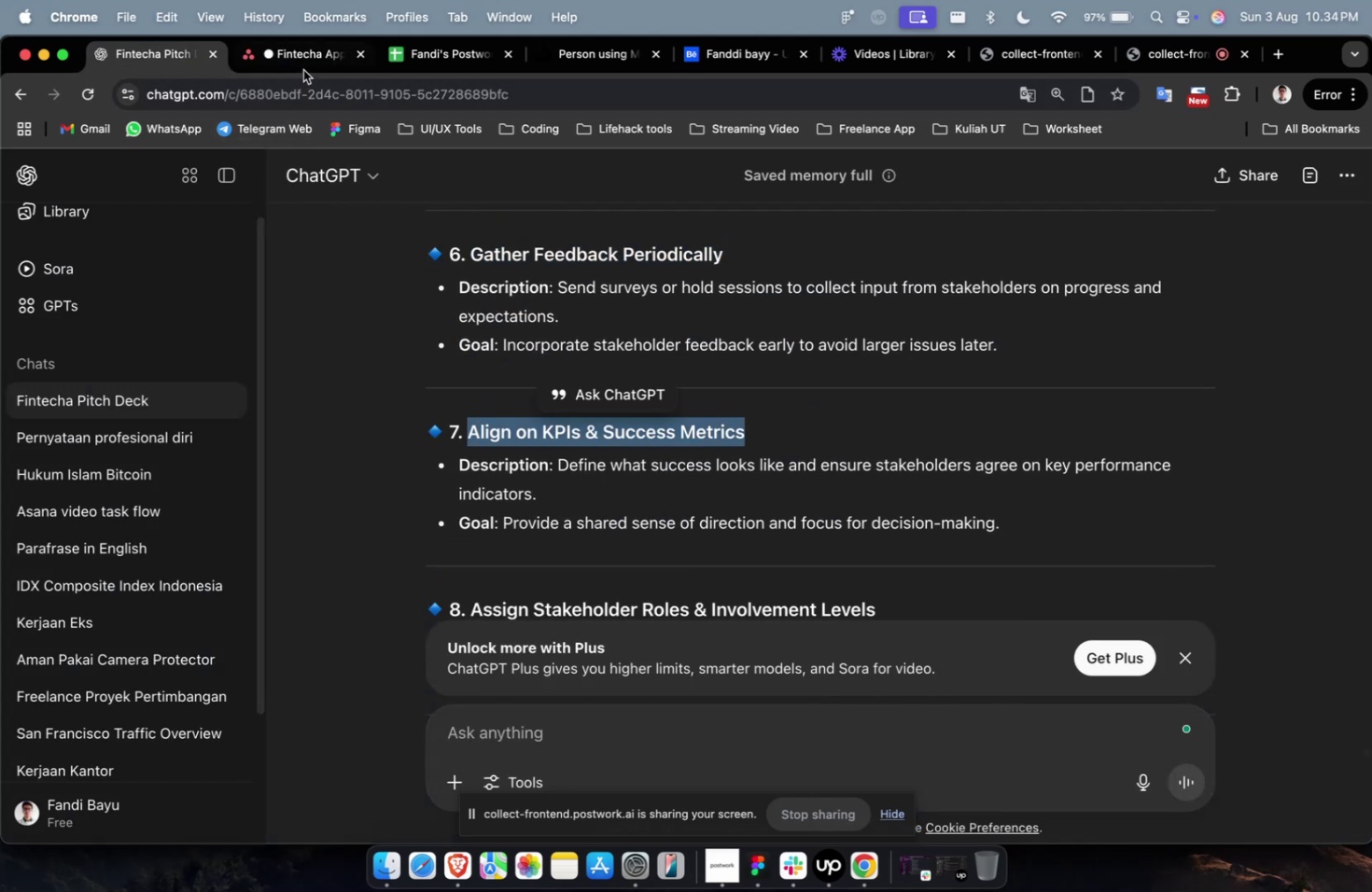 
left_click([304, 68])
 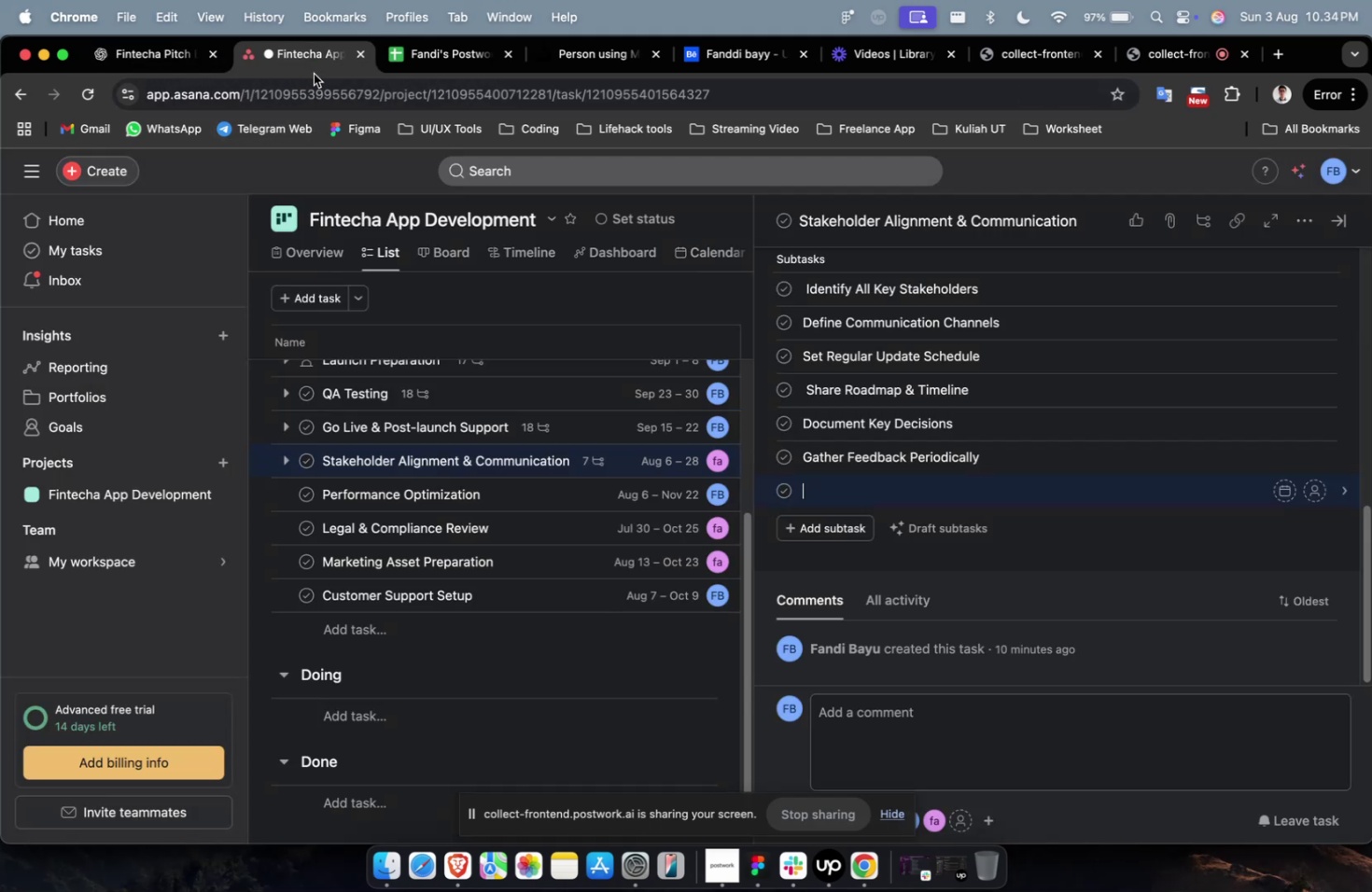 
key(Meta+V)
 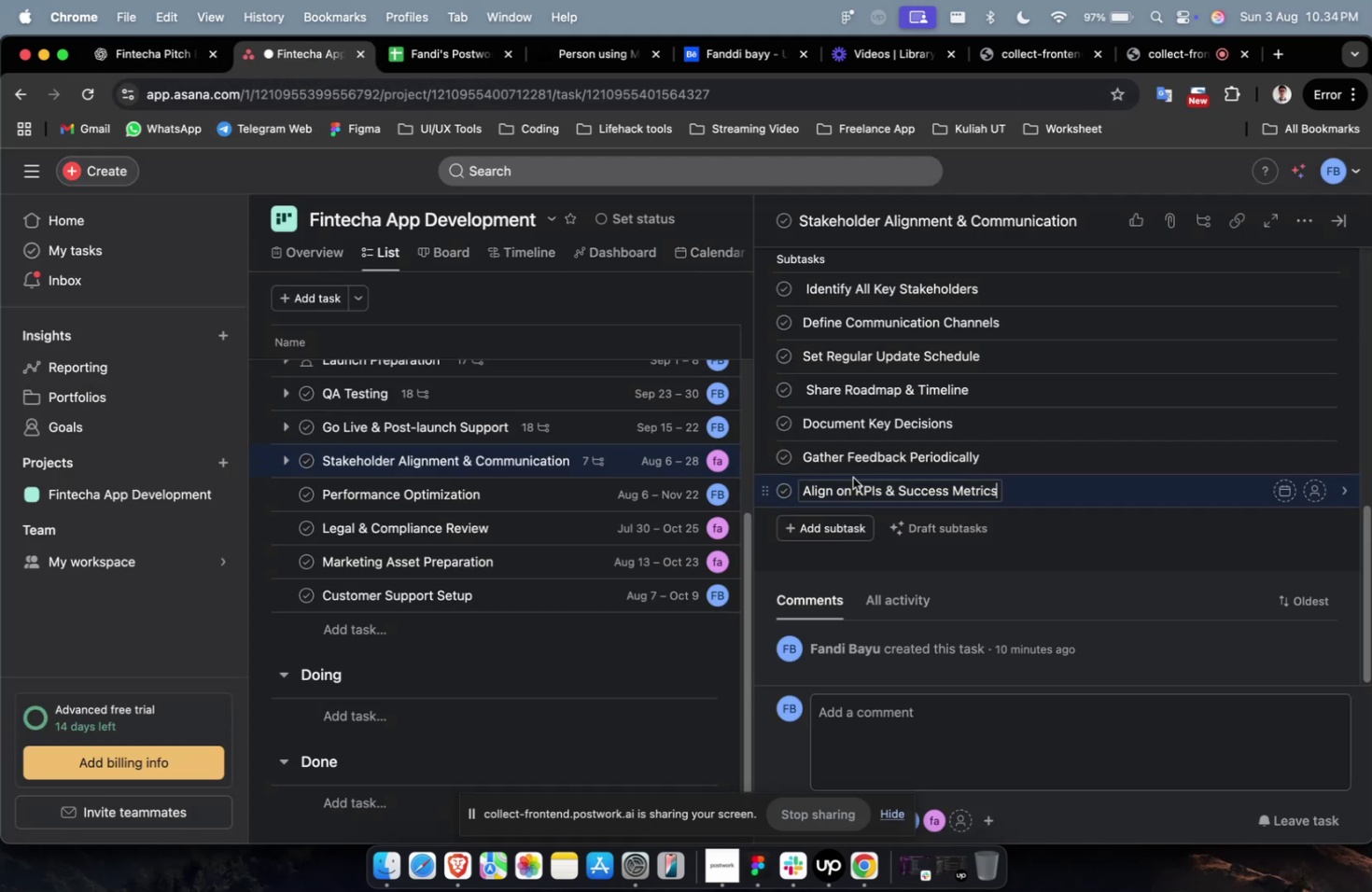 
scroll: coordinate [853, 478], scroll_direction: down, amount: 2.0
 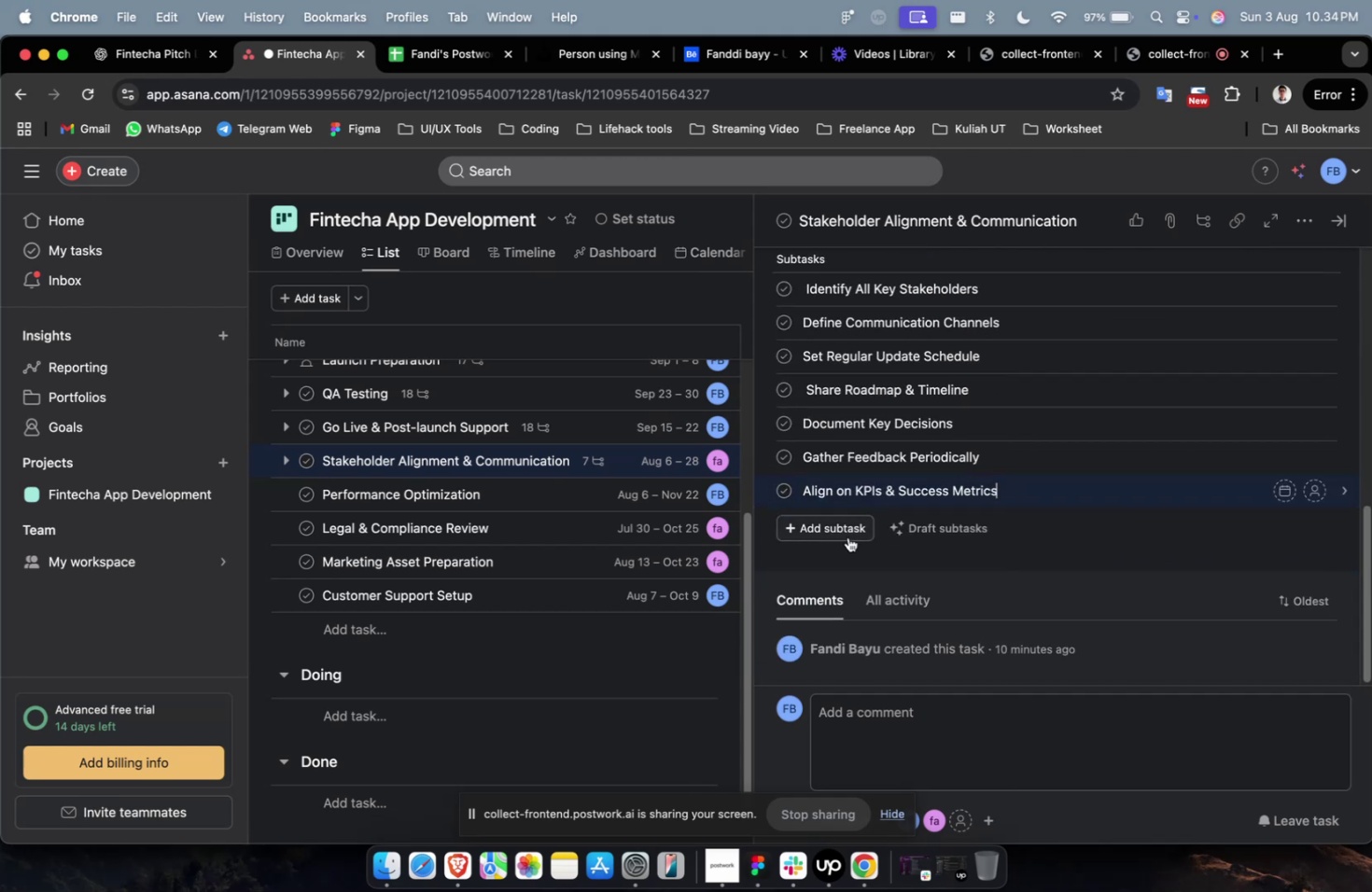 
left_click([847, 536])
 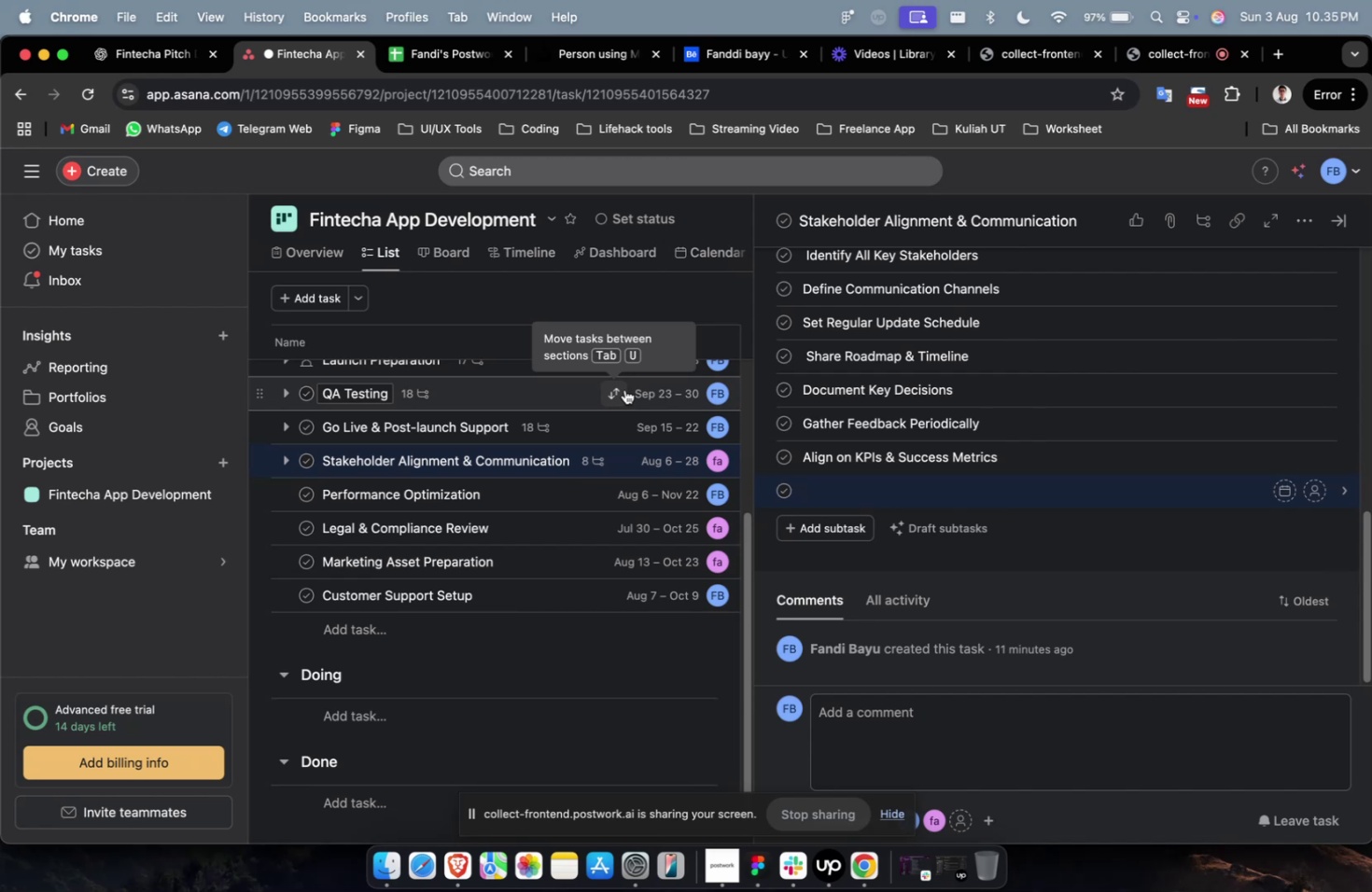 
wait(31.81)
 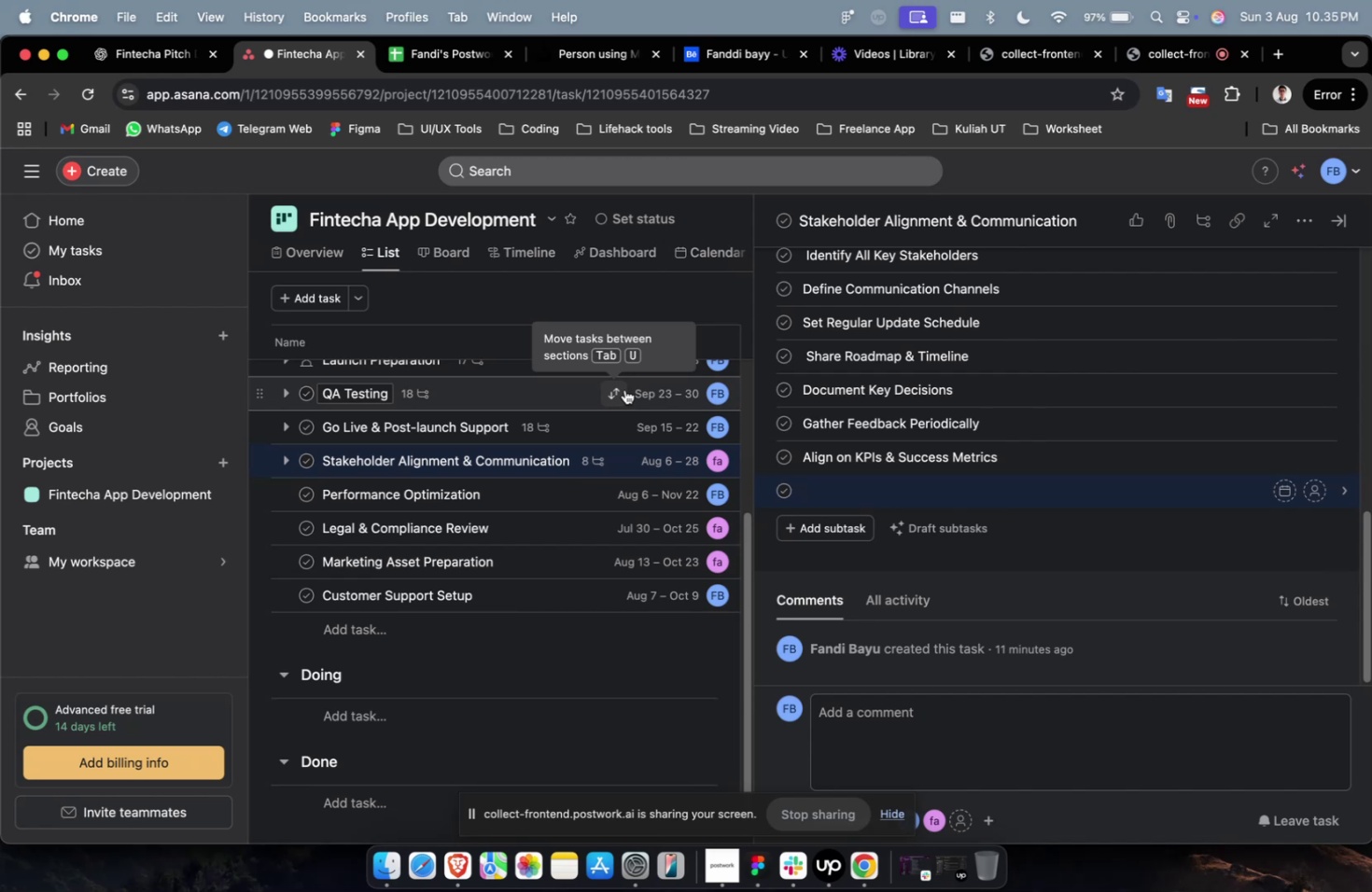 
scroll: coordinate [623, 392], scroll_direction: down, amount: 7.0
 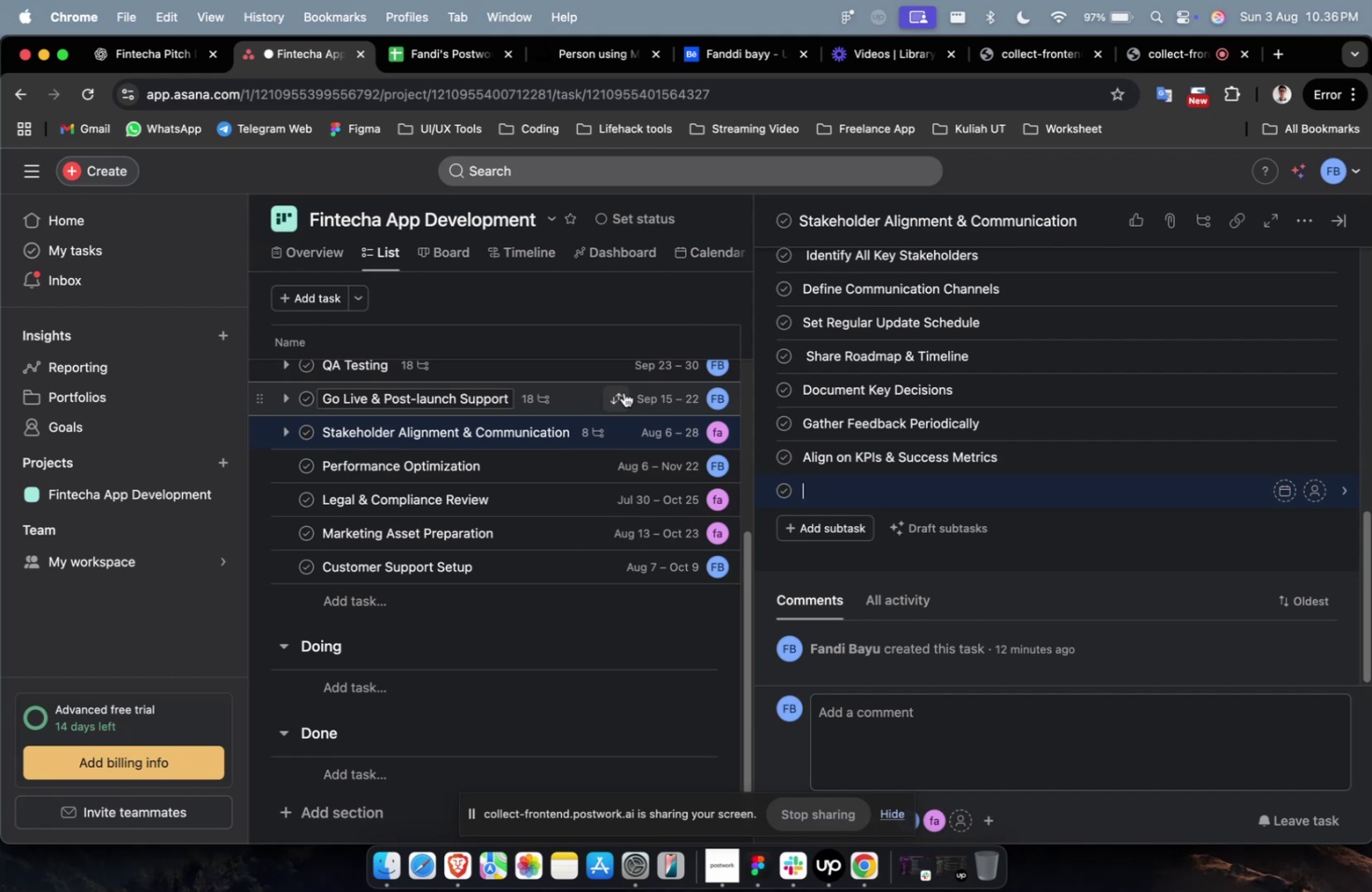 
wait(64.21)
 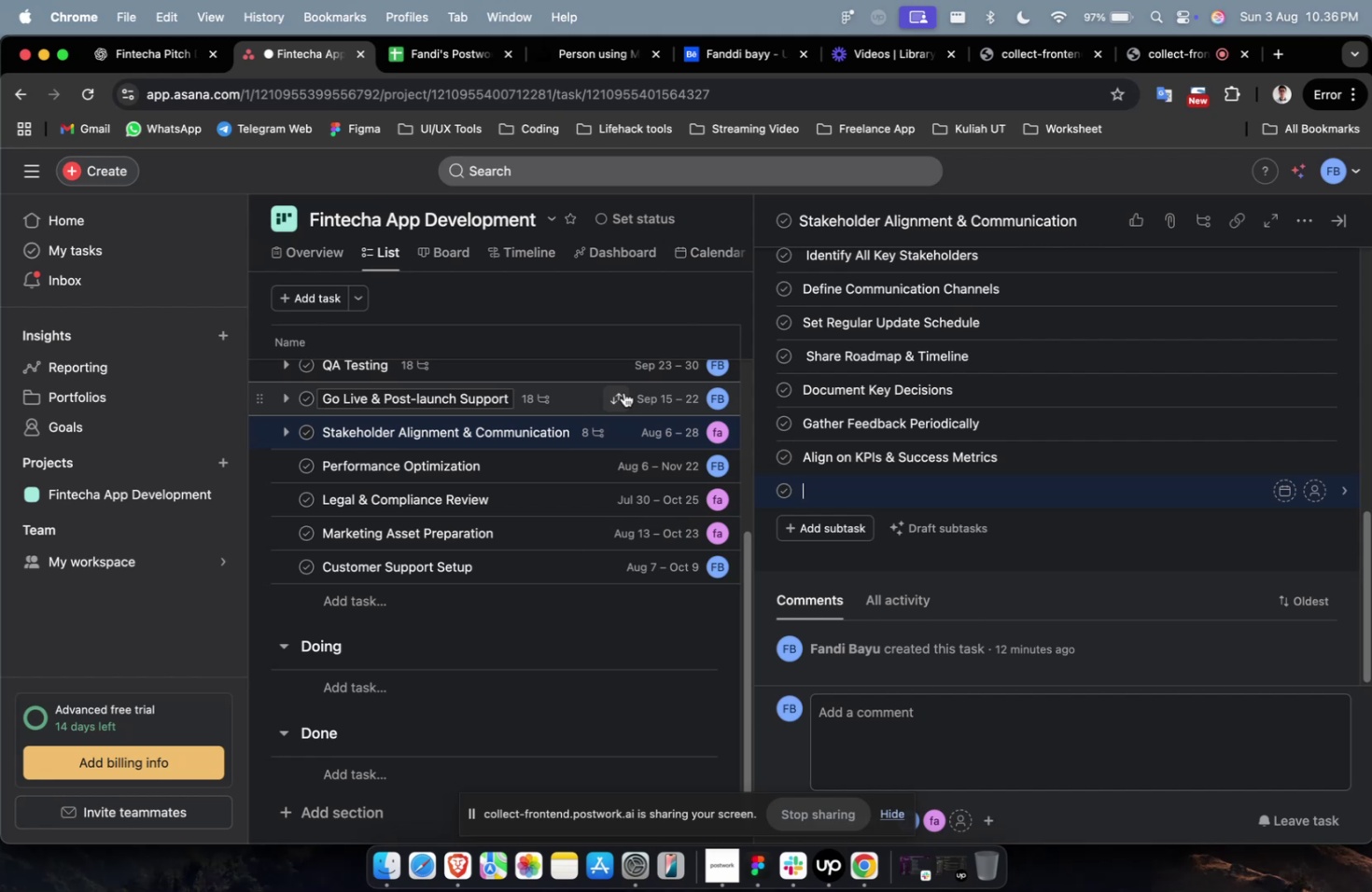 
scroll: coordinate [623, 392], scroll_direction: down, amount: 4.0
 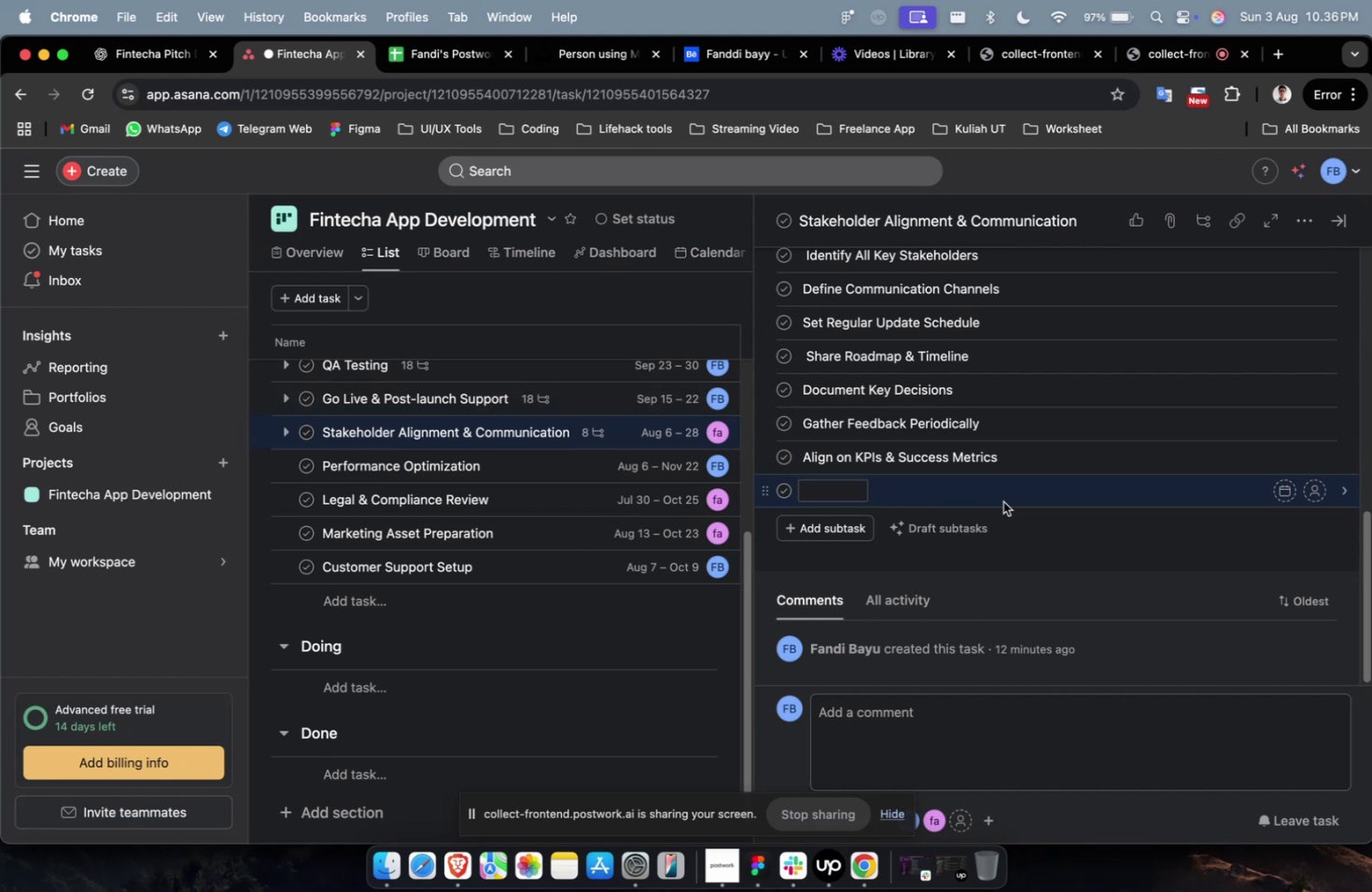 
left_click([1009, 491])
 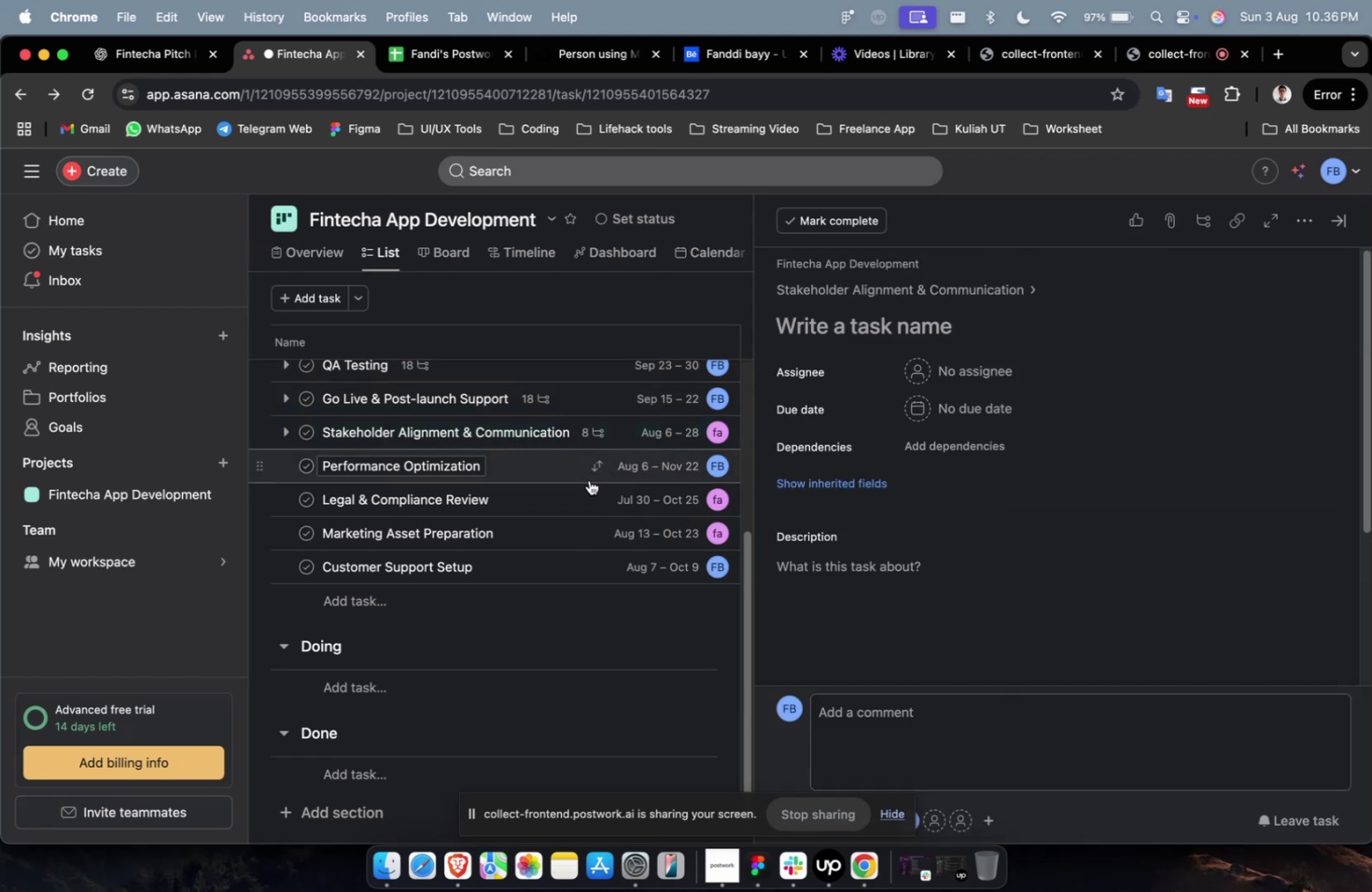 
scroll: coordinate [943, 553], scroll_direction: down, amount: 25.0
 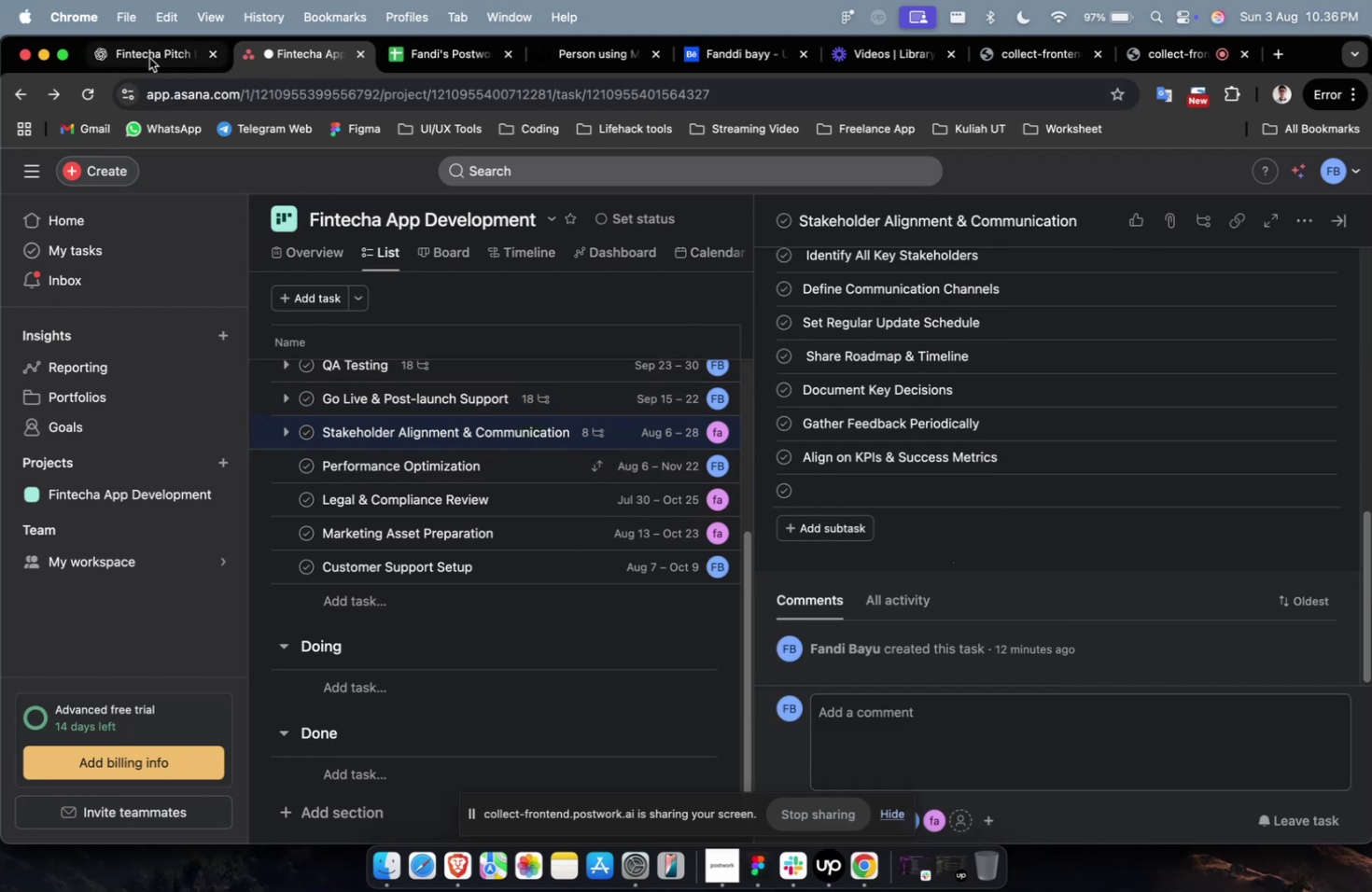 
left_click([147, 54])
 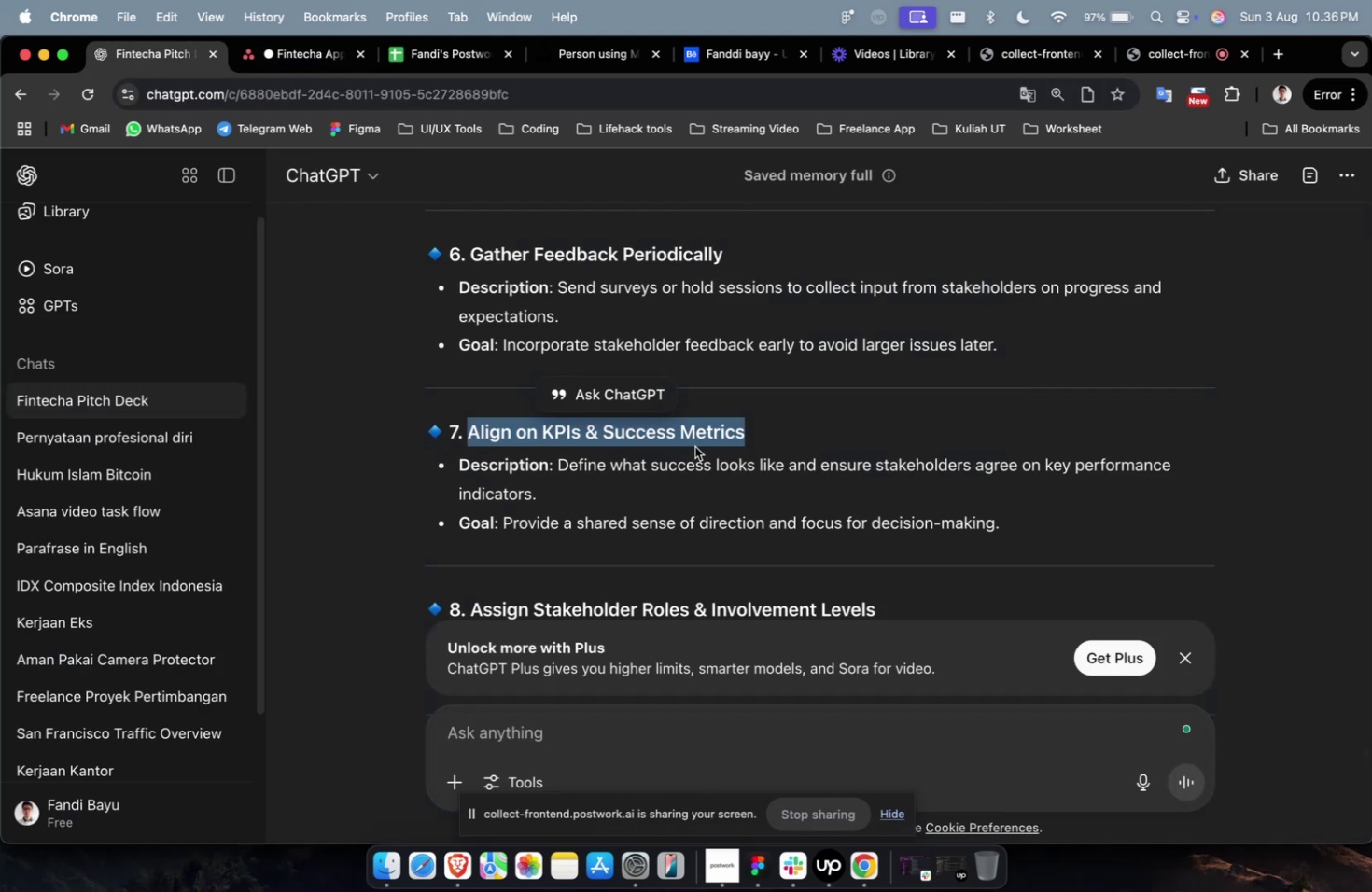 
scroll: coordinate [689, 457], scroll_direction: down, amount: 7.0
 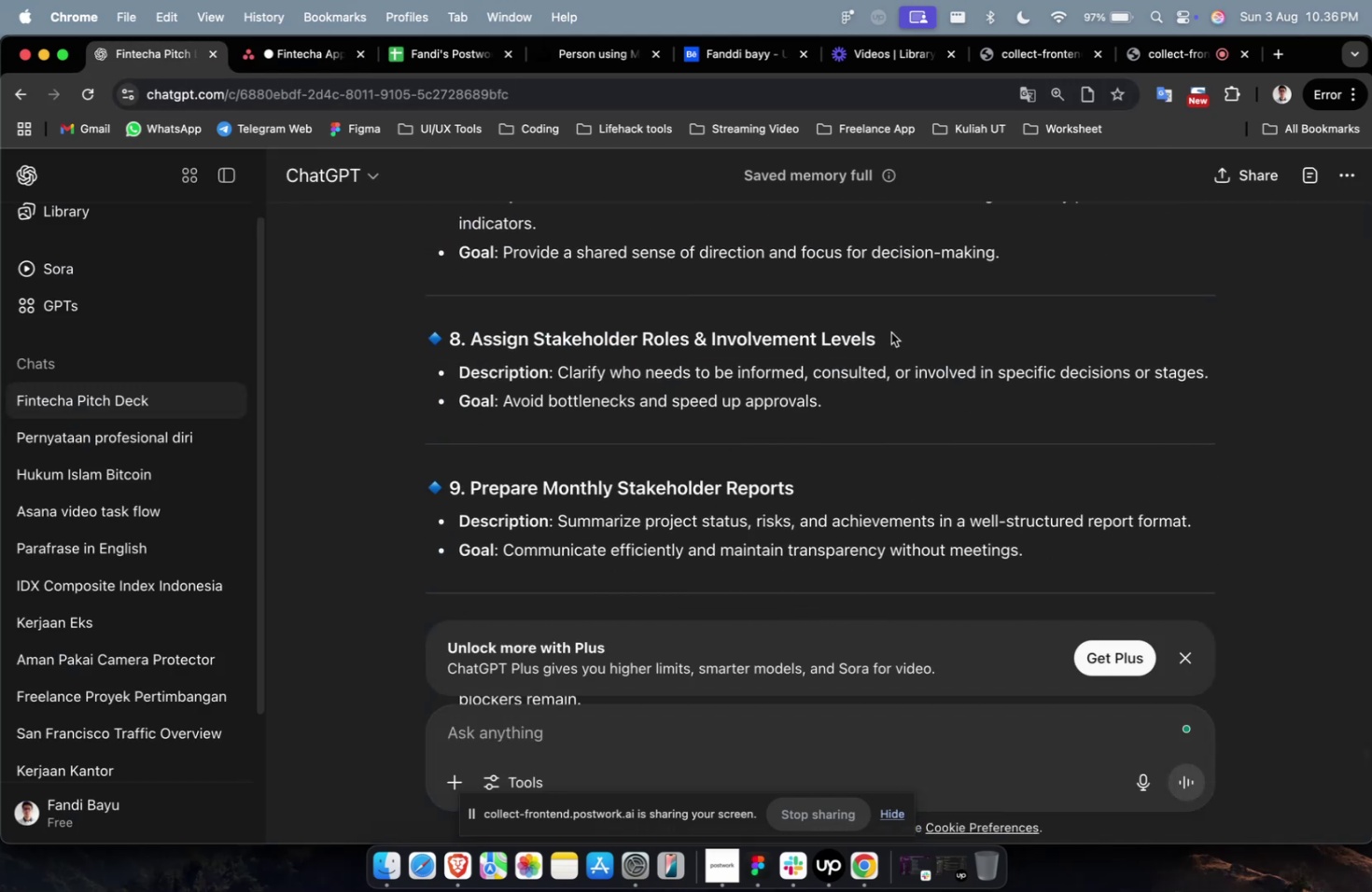 
left_click_drag(start_coordinate=[892, 329], to_coordinate=[469, 331])
 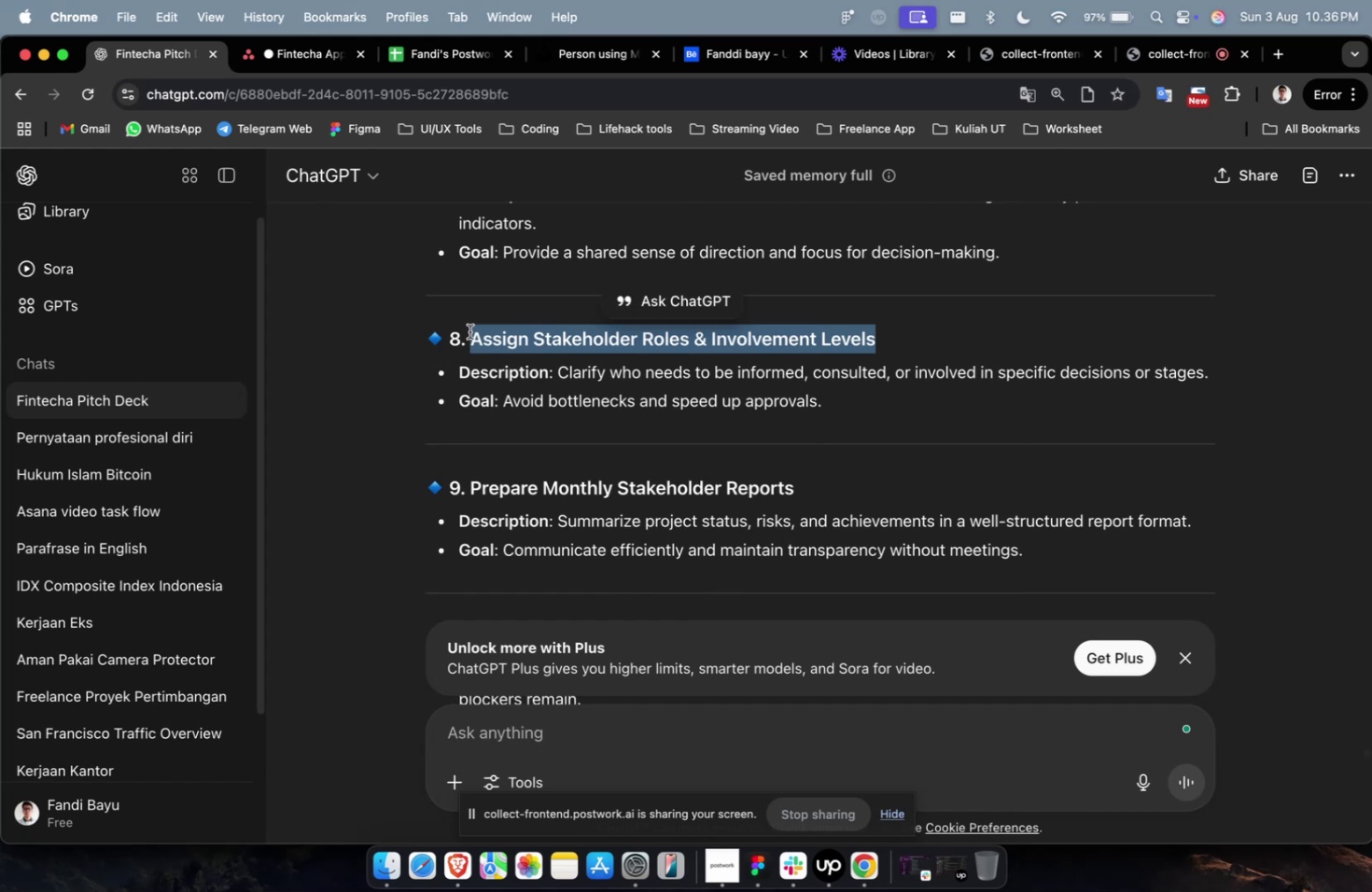 
key(Meta+C)
 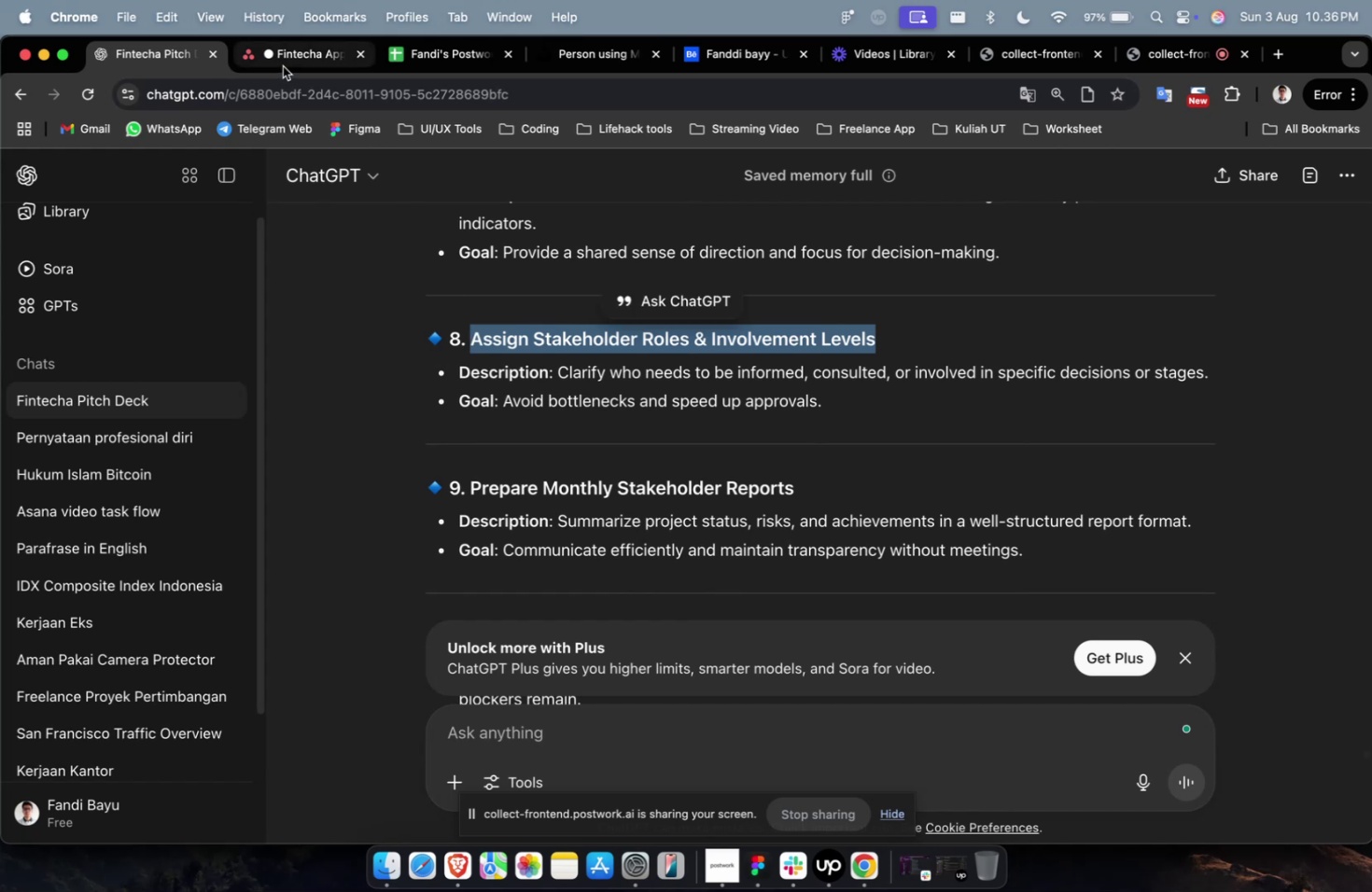 
left_click([283, 66])
 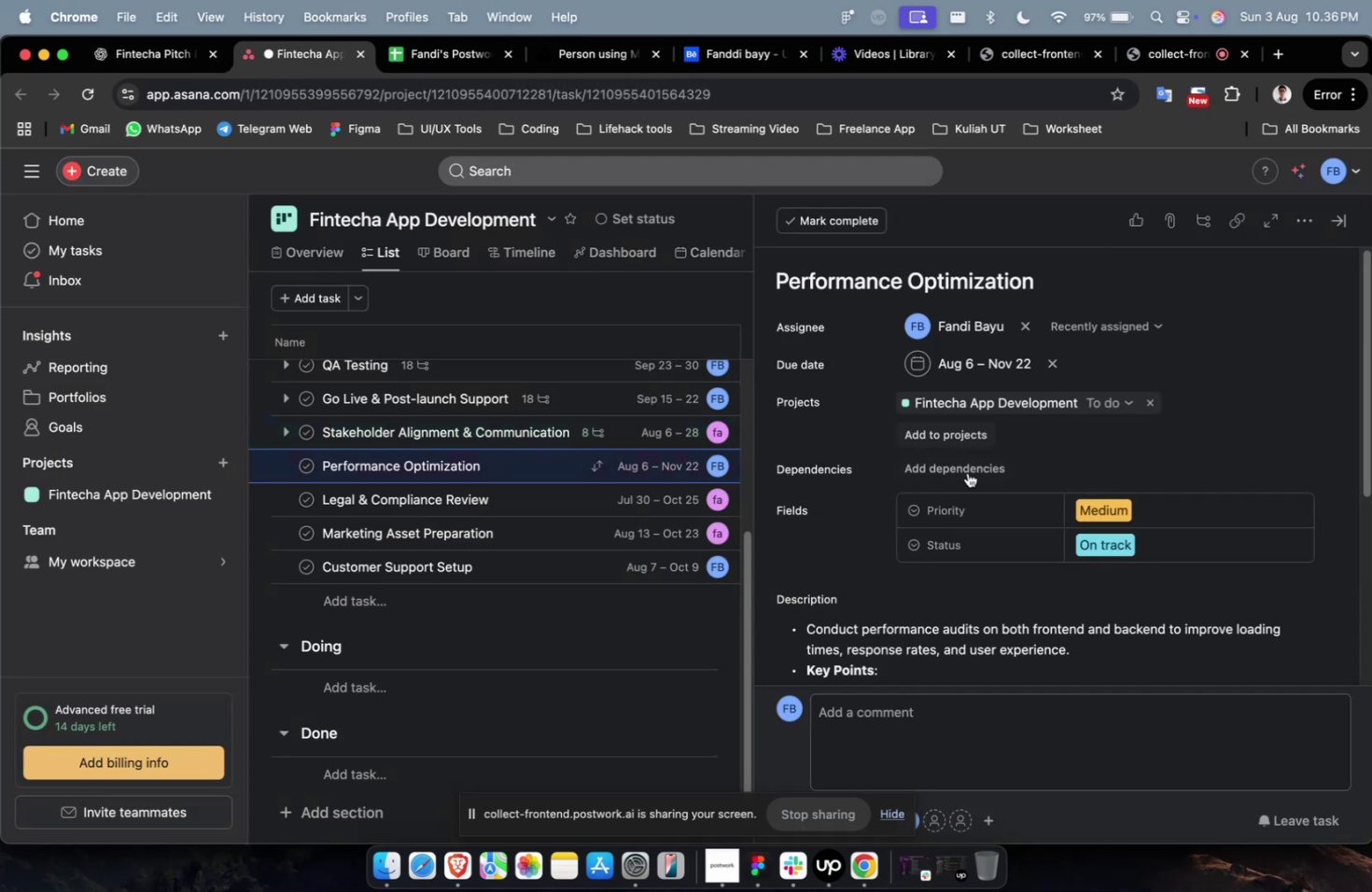 
scroll: coordinate [921, 545], scroll_direction: down, amount: 36.0
 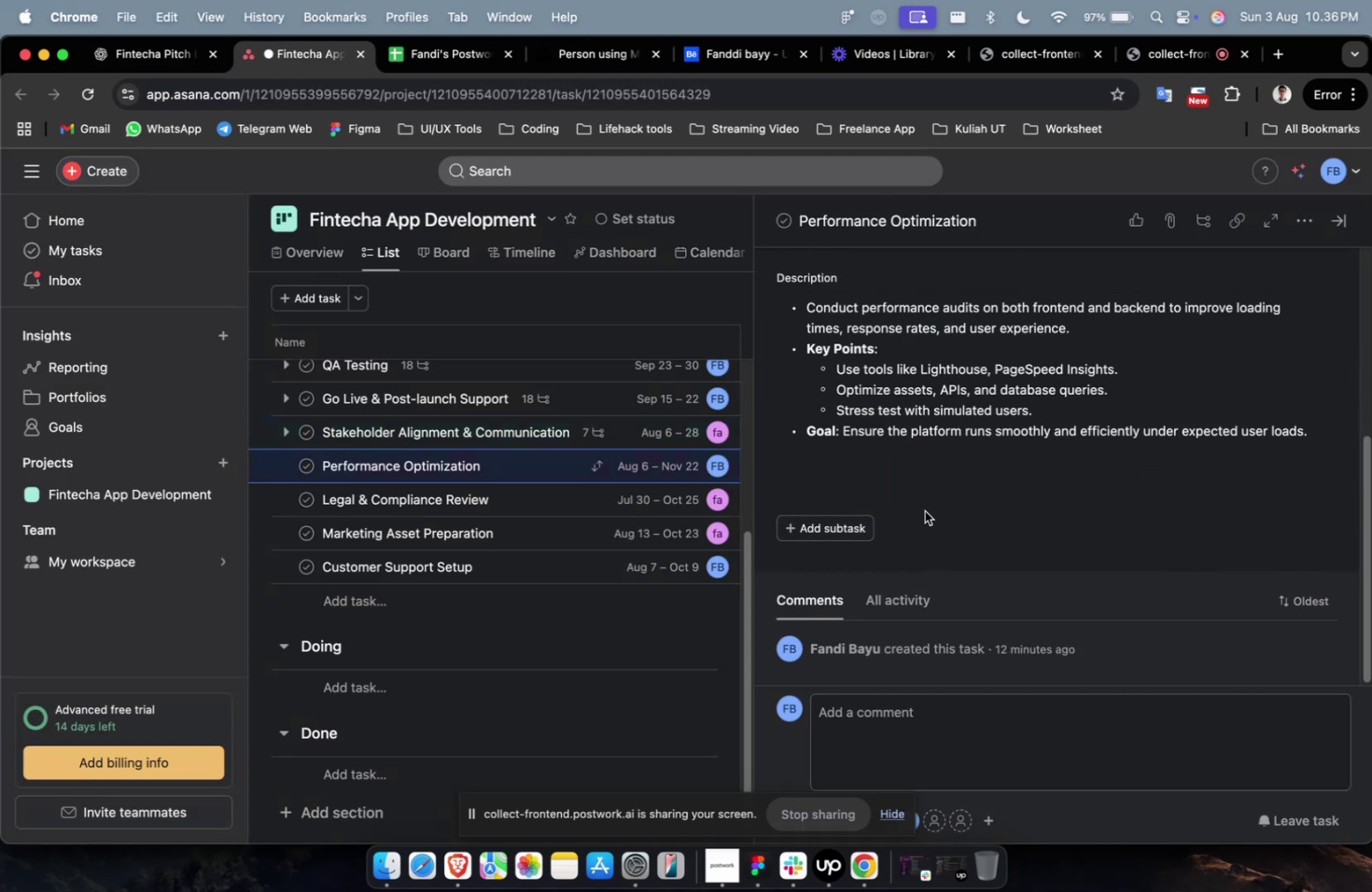 
scroll: coordinate [923, 515], scroll_direction: up, amount: 9.0
 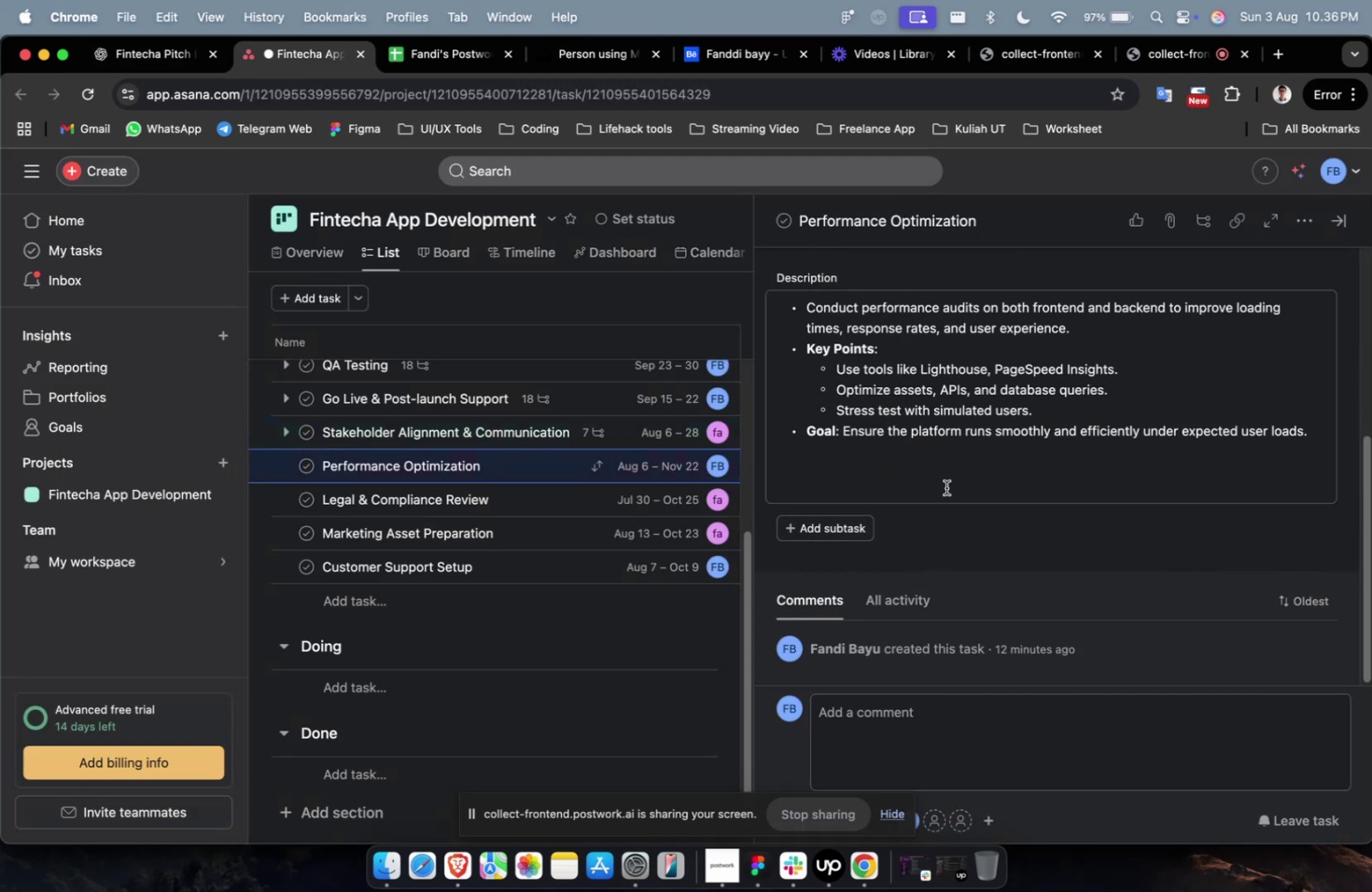 
left_click([945, 487])
 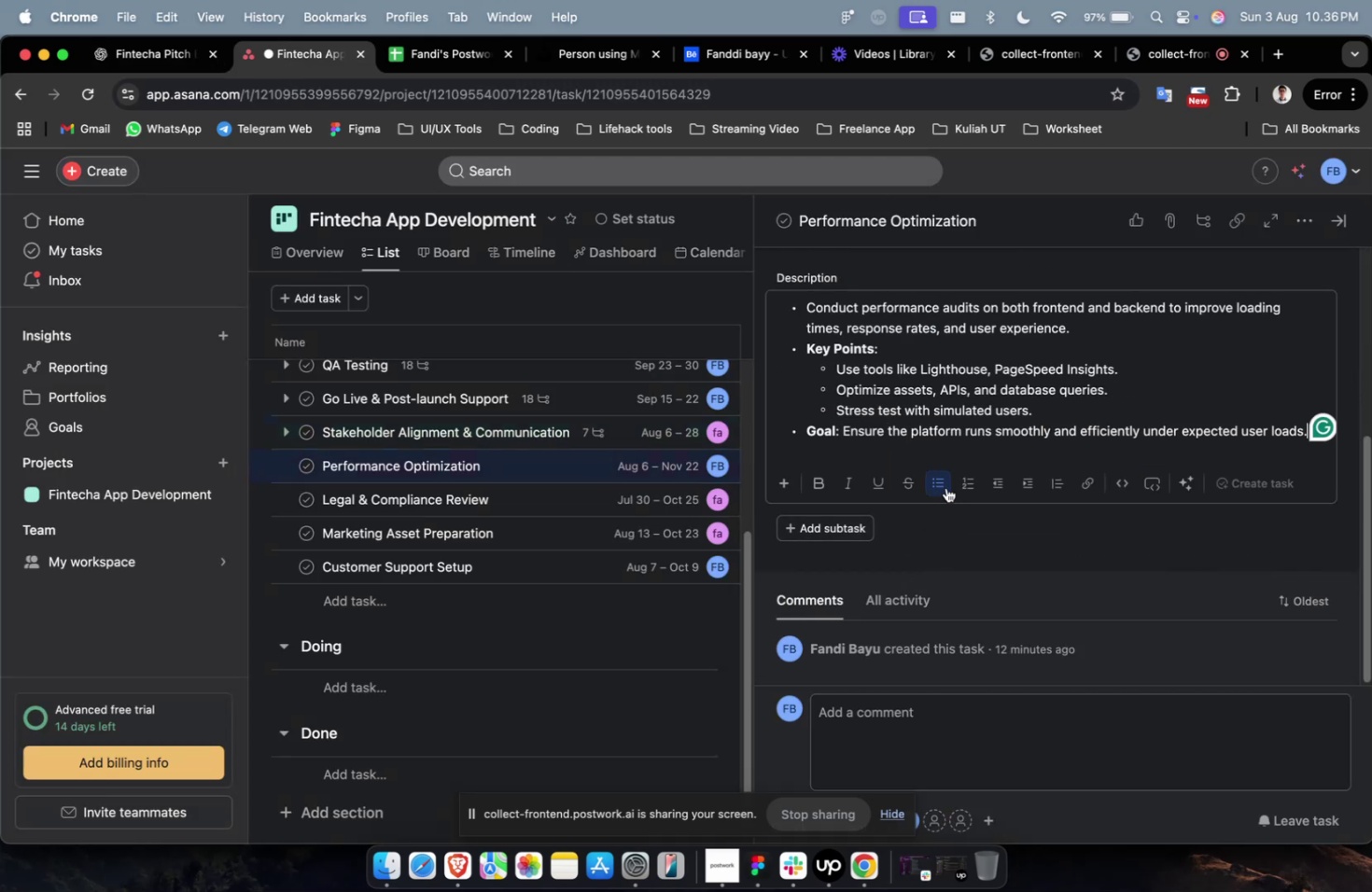 
scroll: coordinate [898, 374], scroll_direction: down, amount: 24.0
 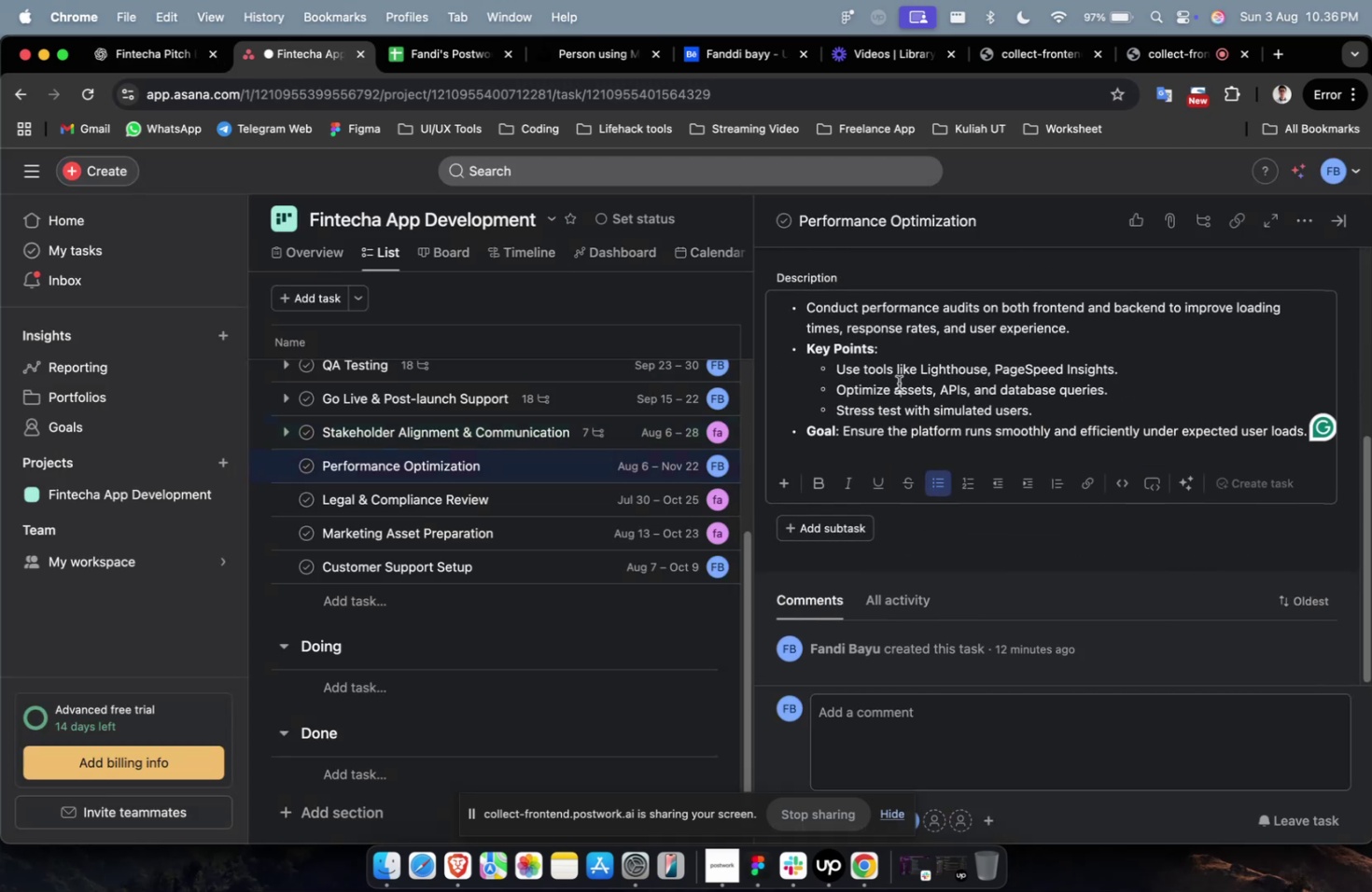 
left_click([898, 383])
 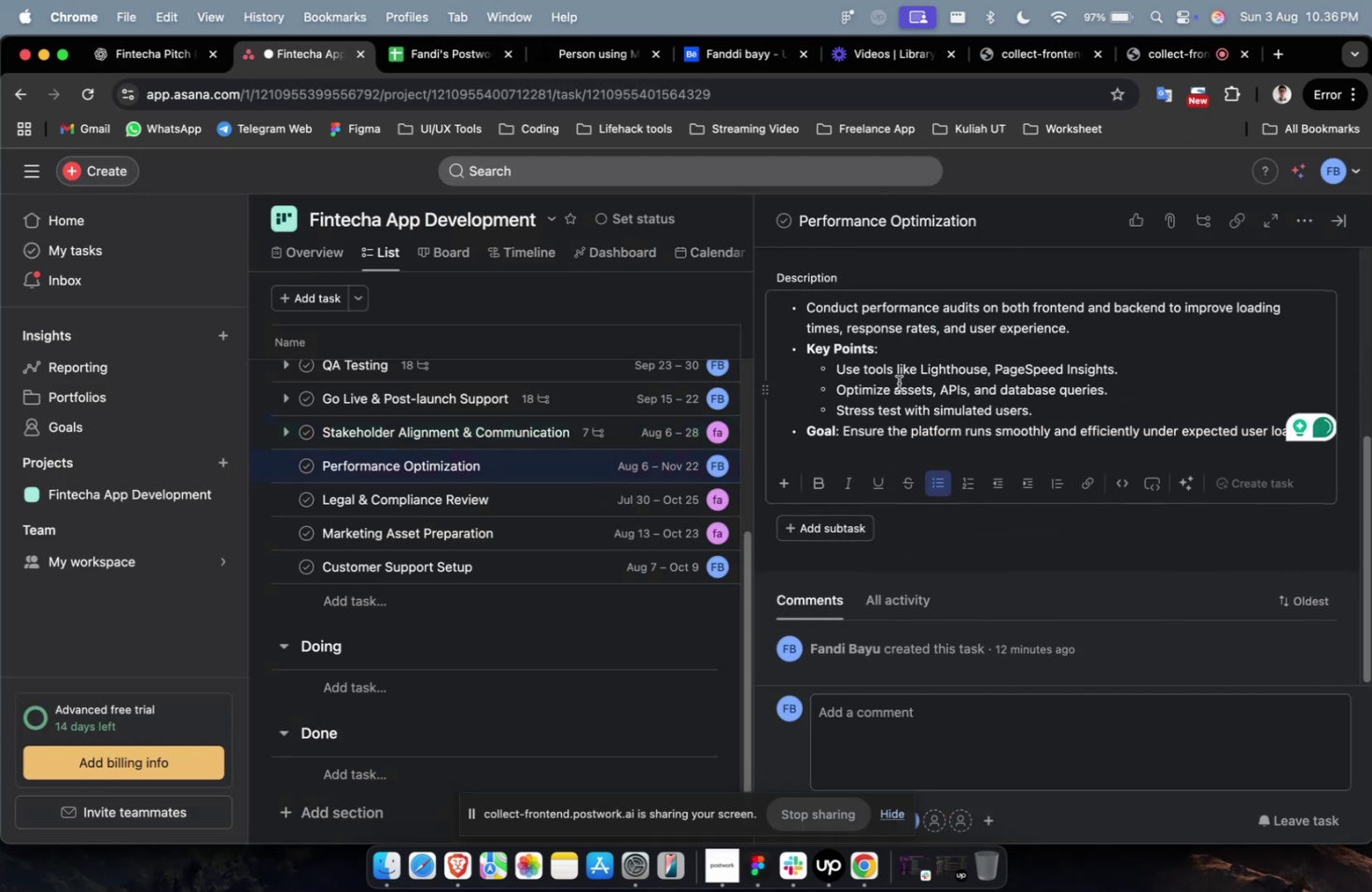 
key(Escape)
 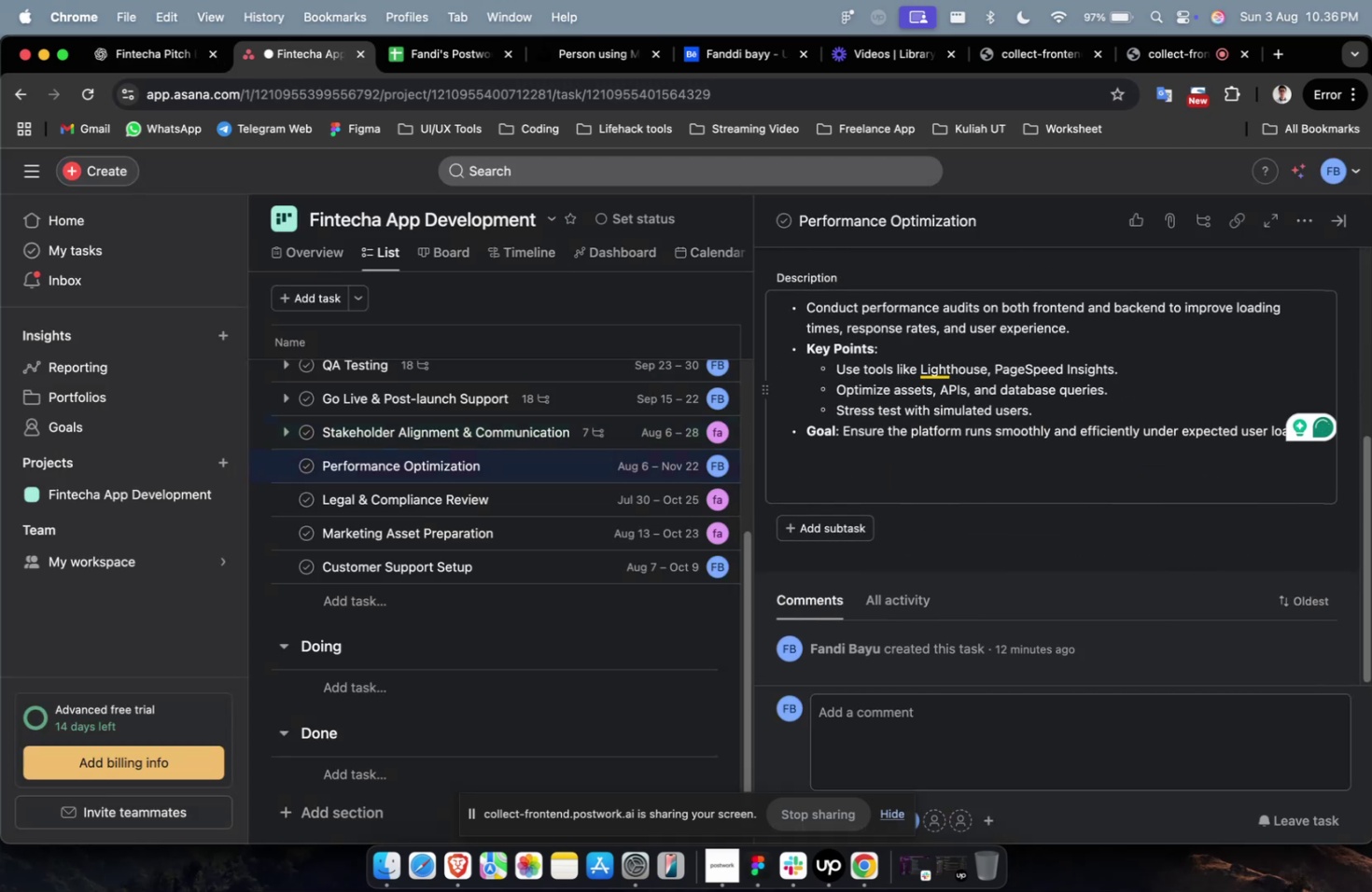 
scroll: coordinate [973, 332], scroll_direction: up, amount: 11.0
 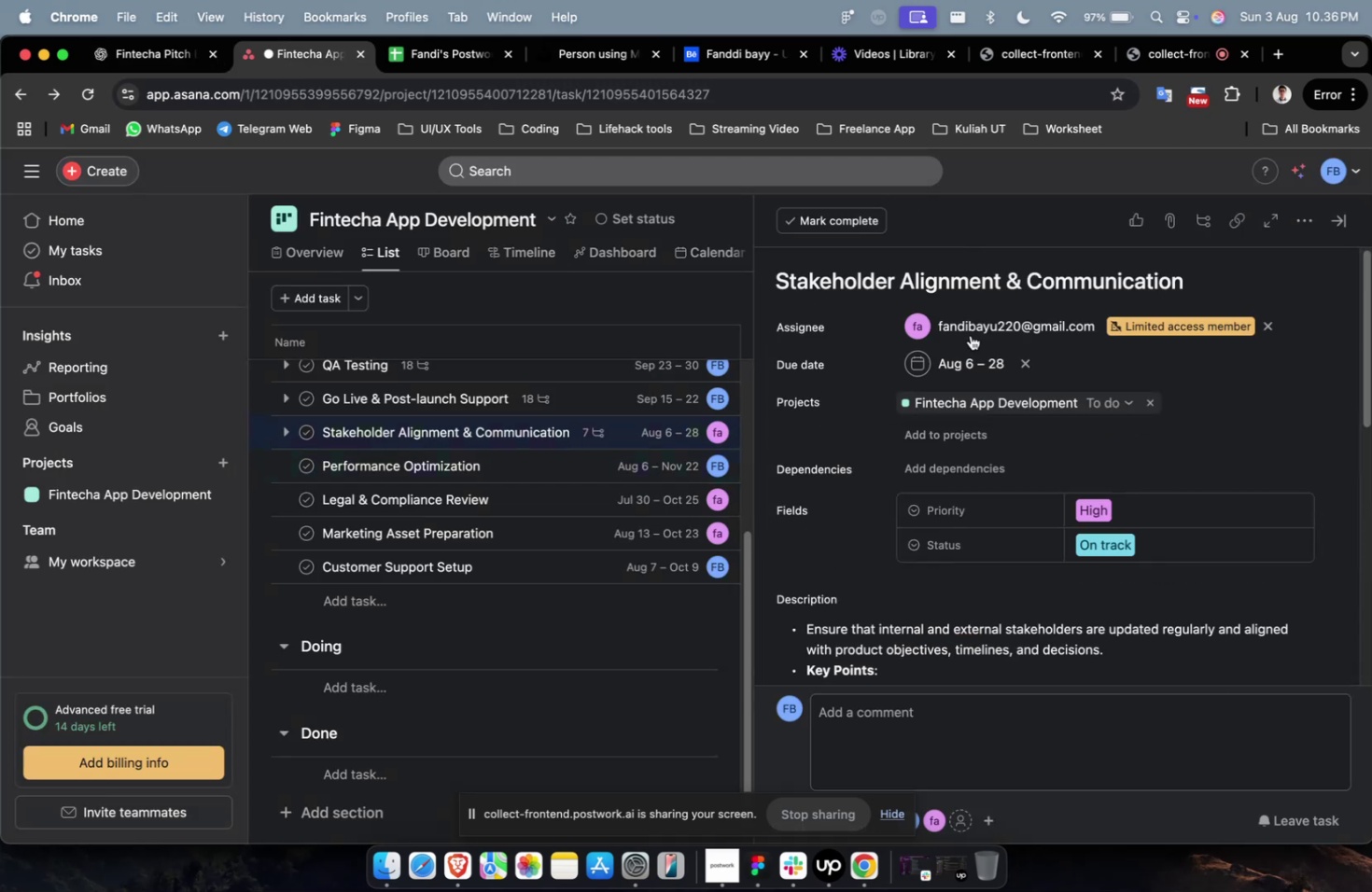 
scroll: coordinate [965, 345], scroll_direction: down, amount: 25.0
 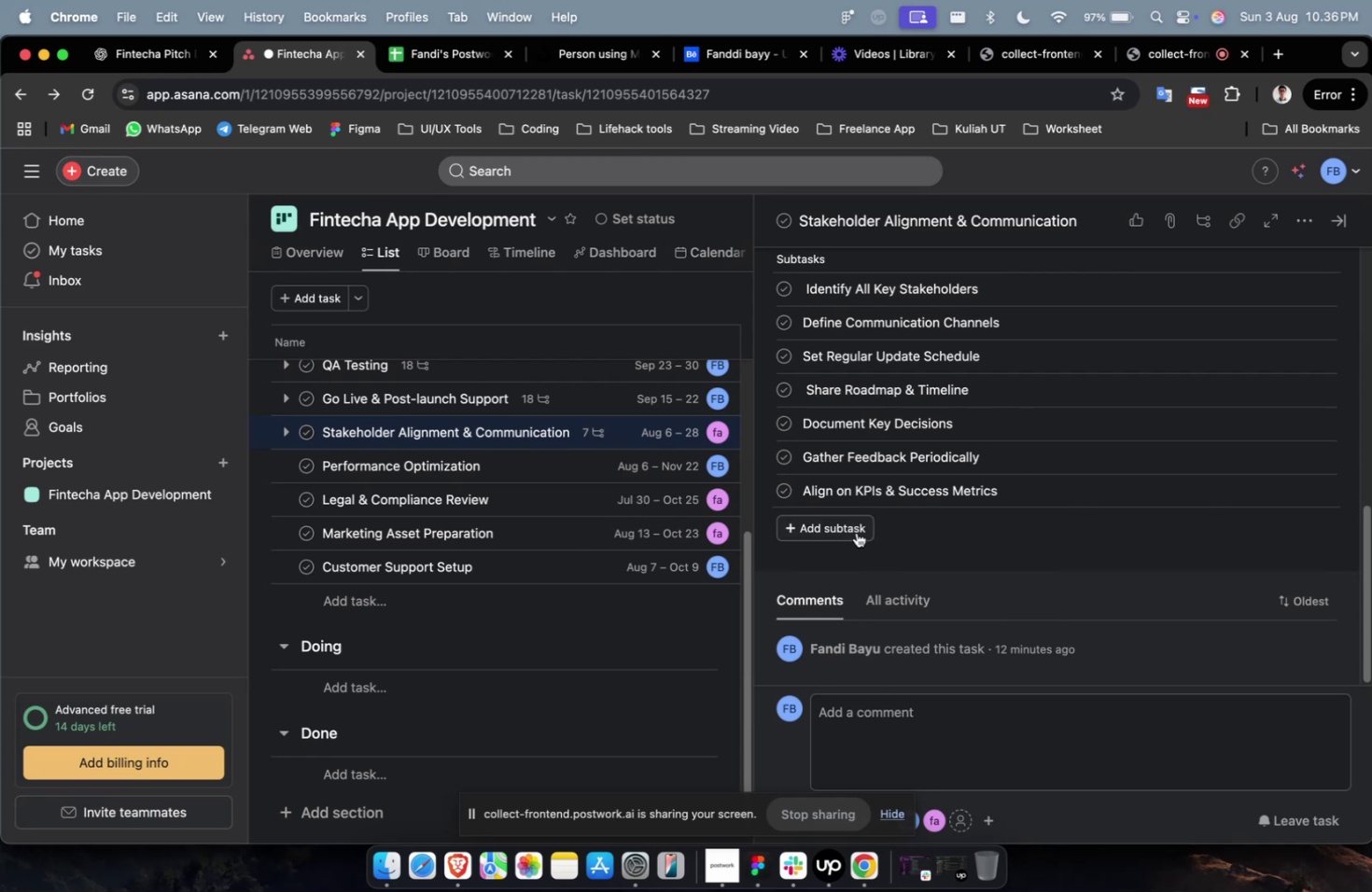 
left_click([846, 529])
 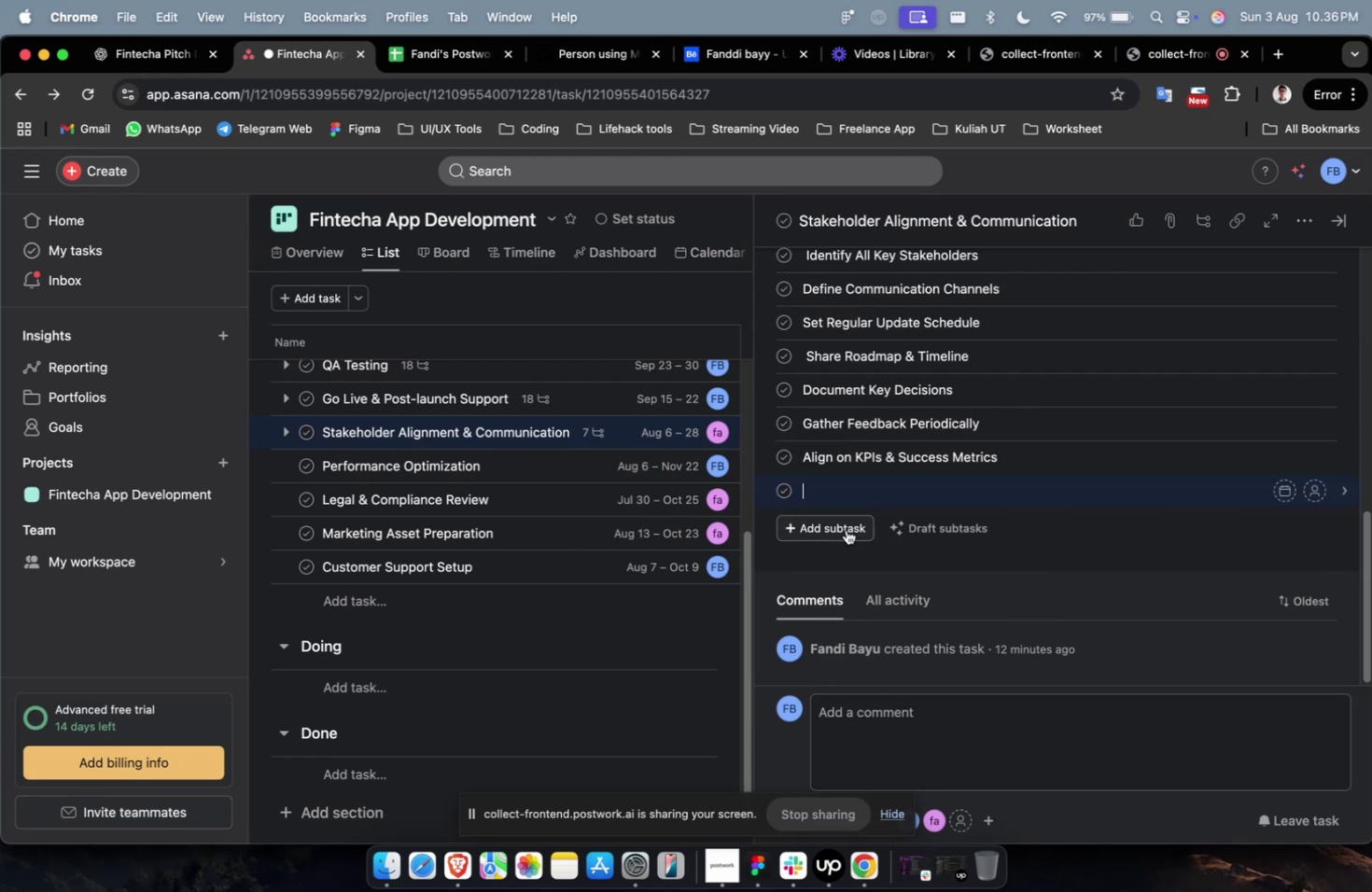 
key(Meta+V)
 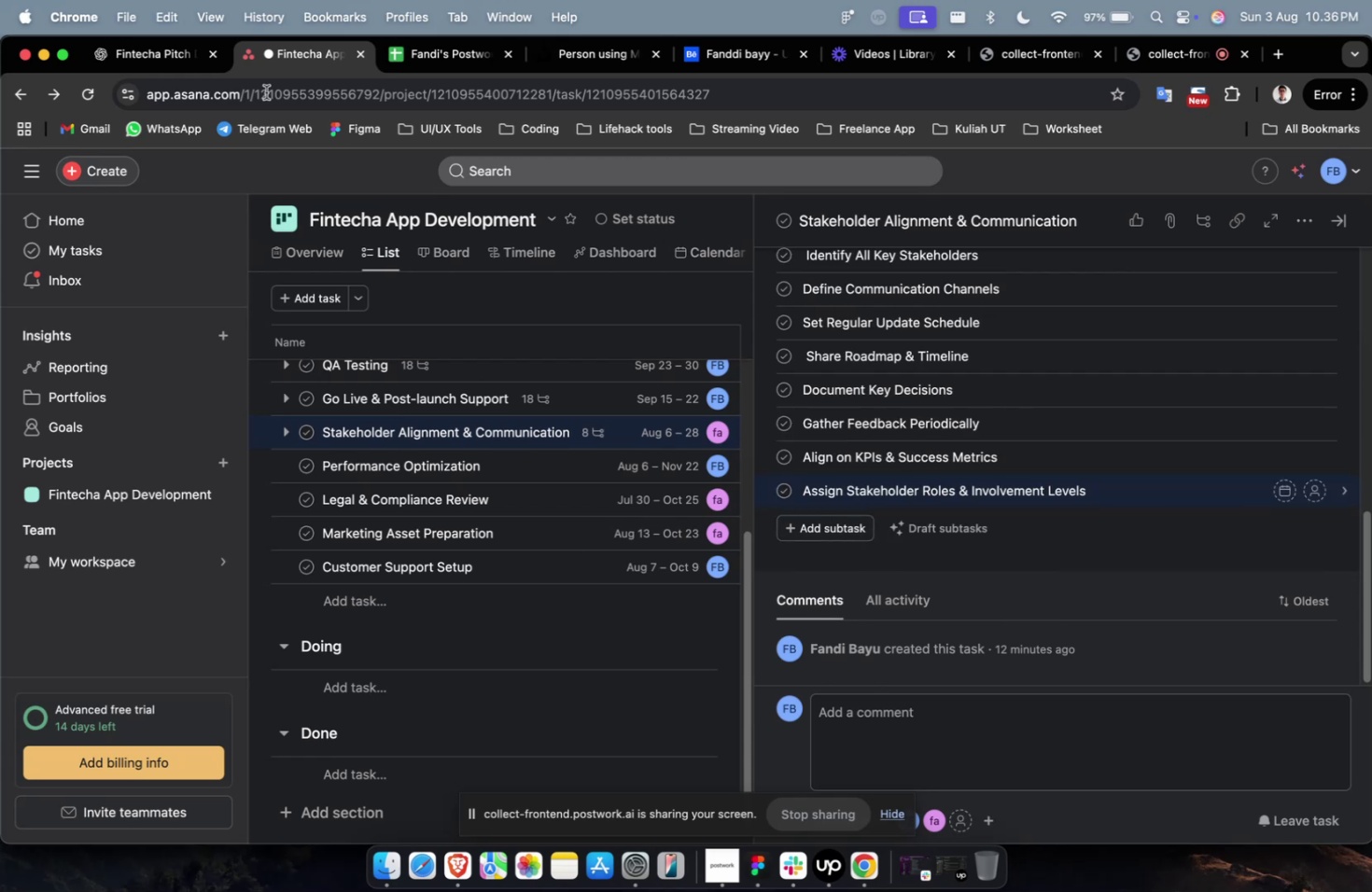 
left_click([106, 58])
 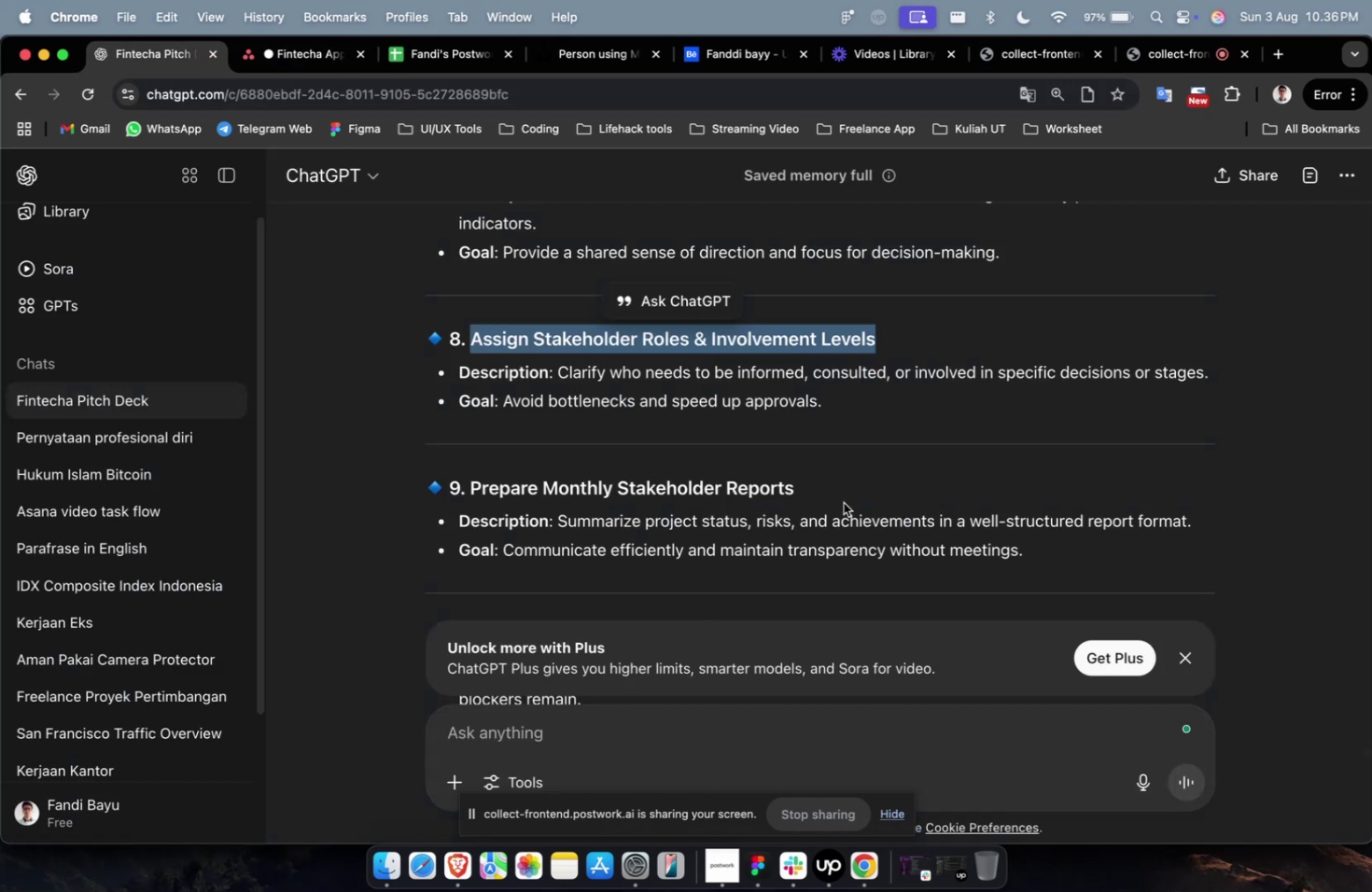 
left_click_drag(start_coordinate=[831, 489], to_coordinate=[466, 482])
 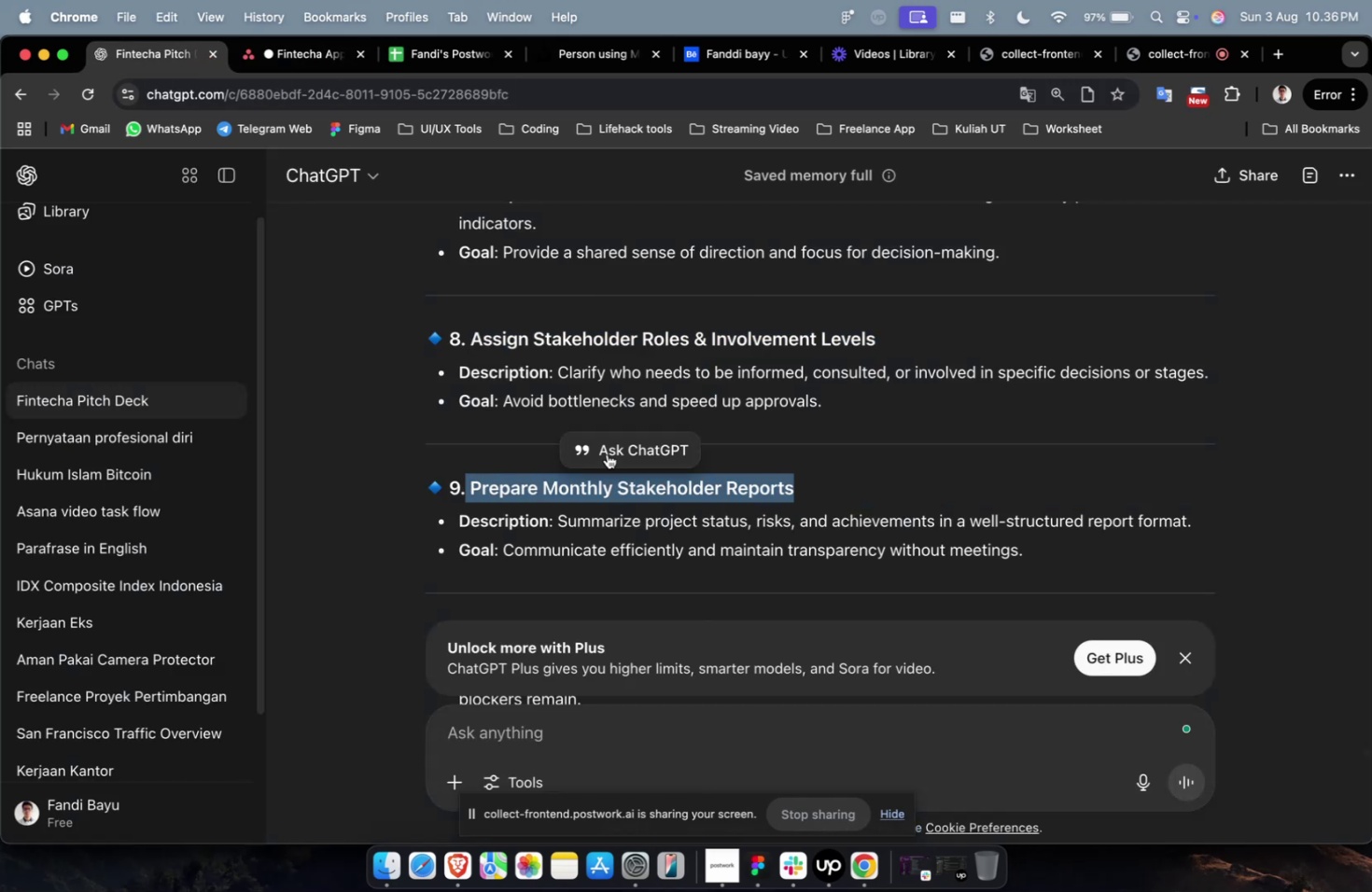 
key(Meta+C)
 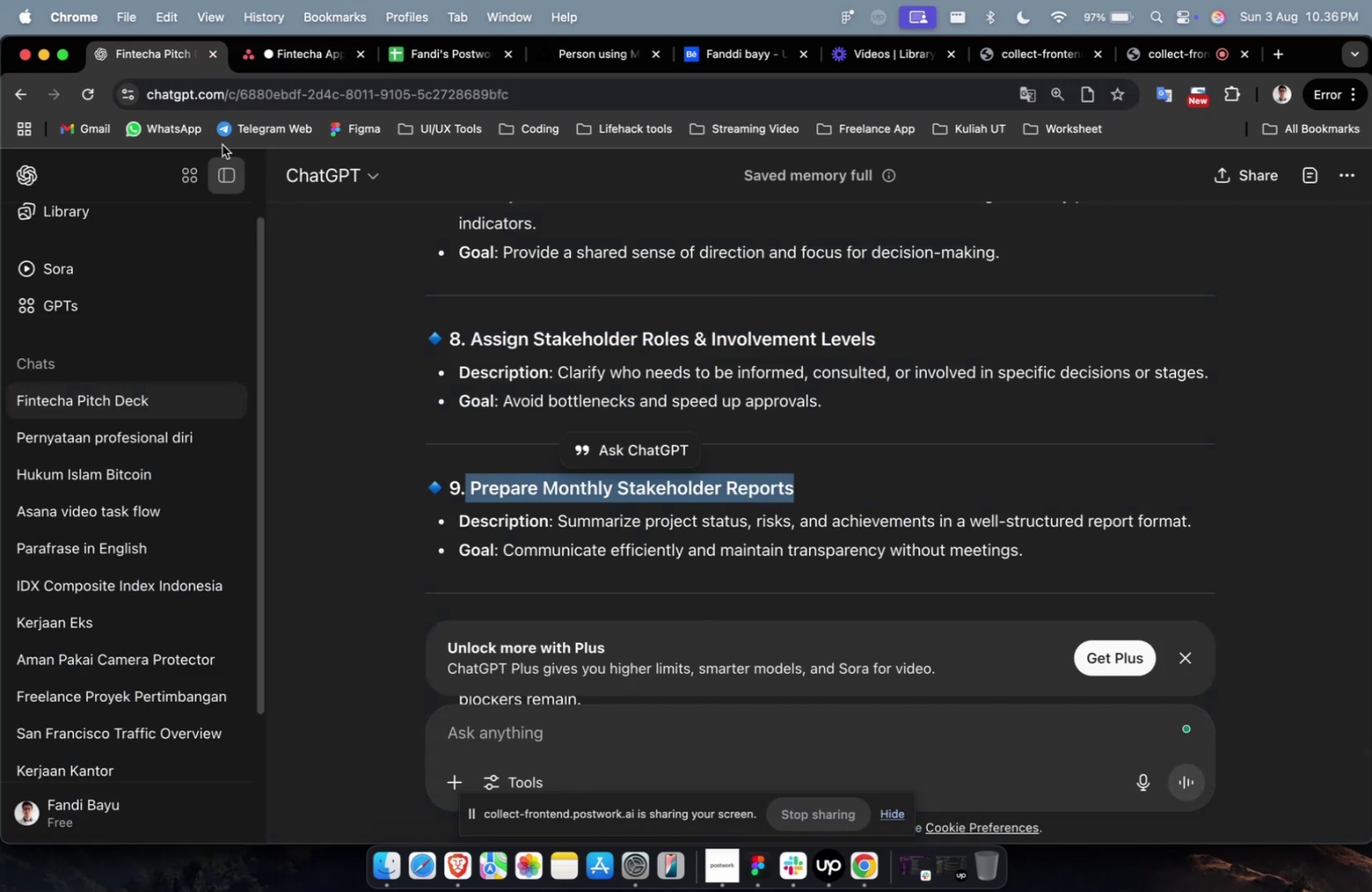 
key(Meta+C)
 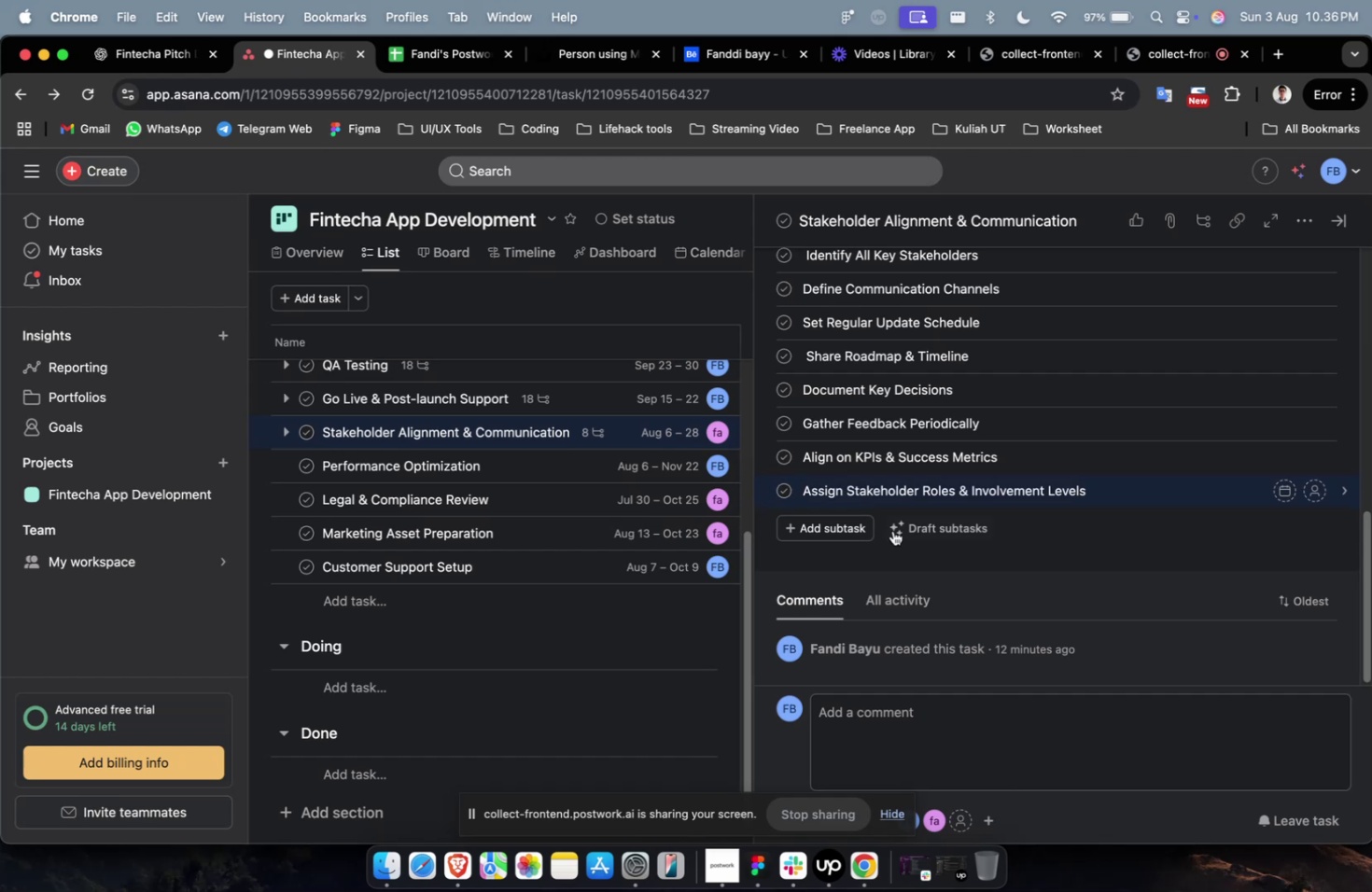 
left_click([838, 535])
 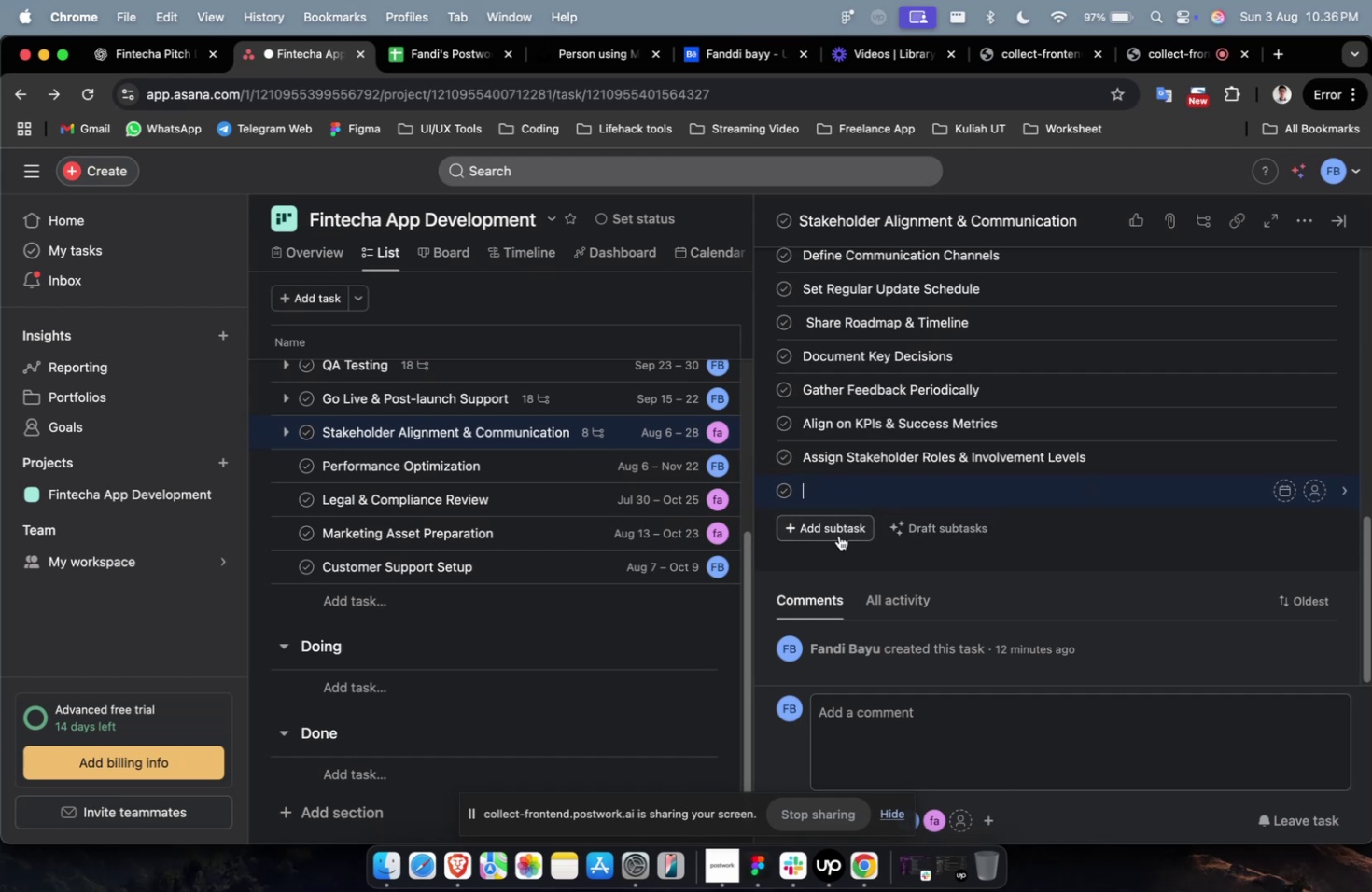 
key(Meta+V)
 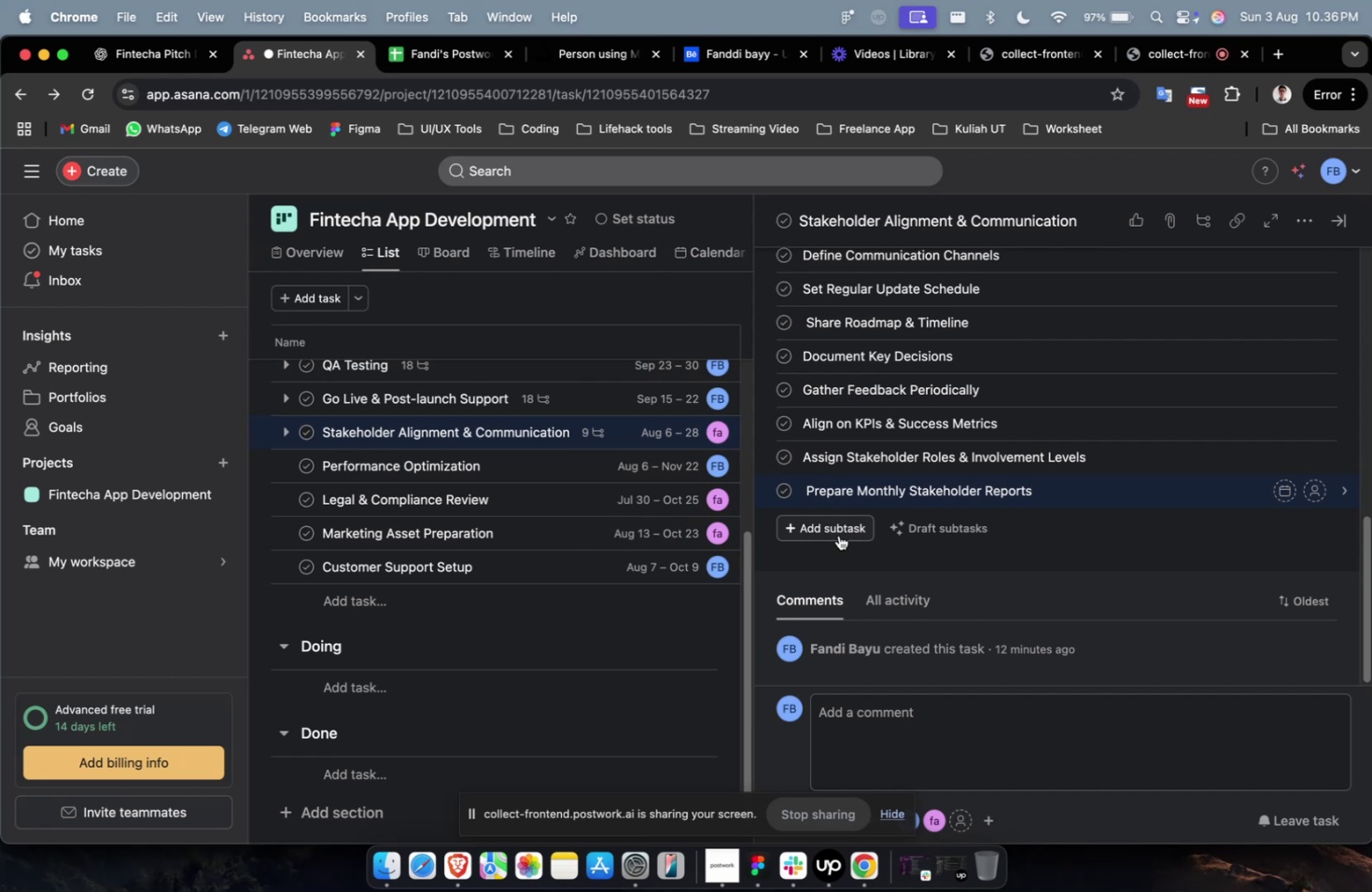 
wait(15.7)
 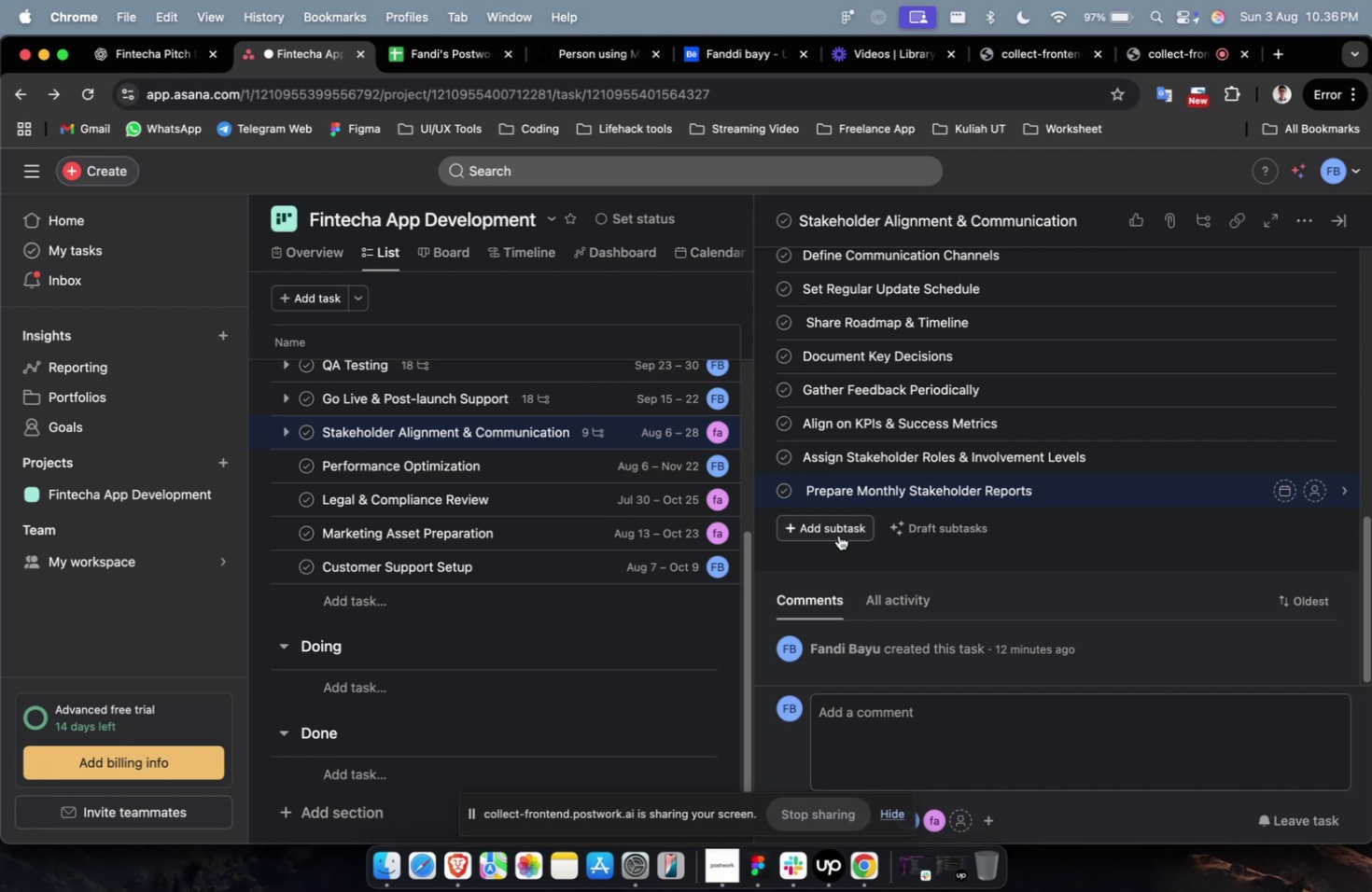 
left_click([838, 535])
 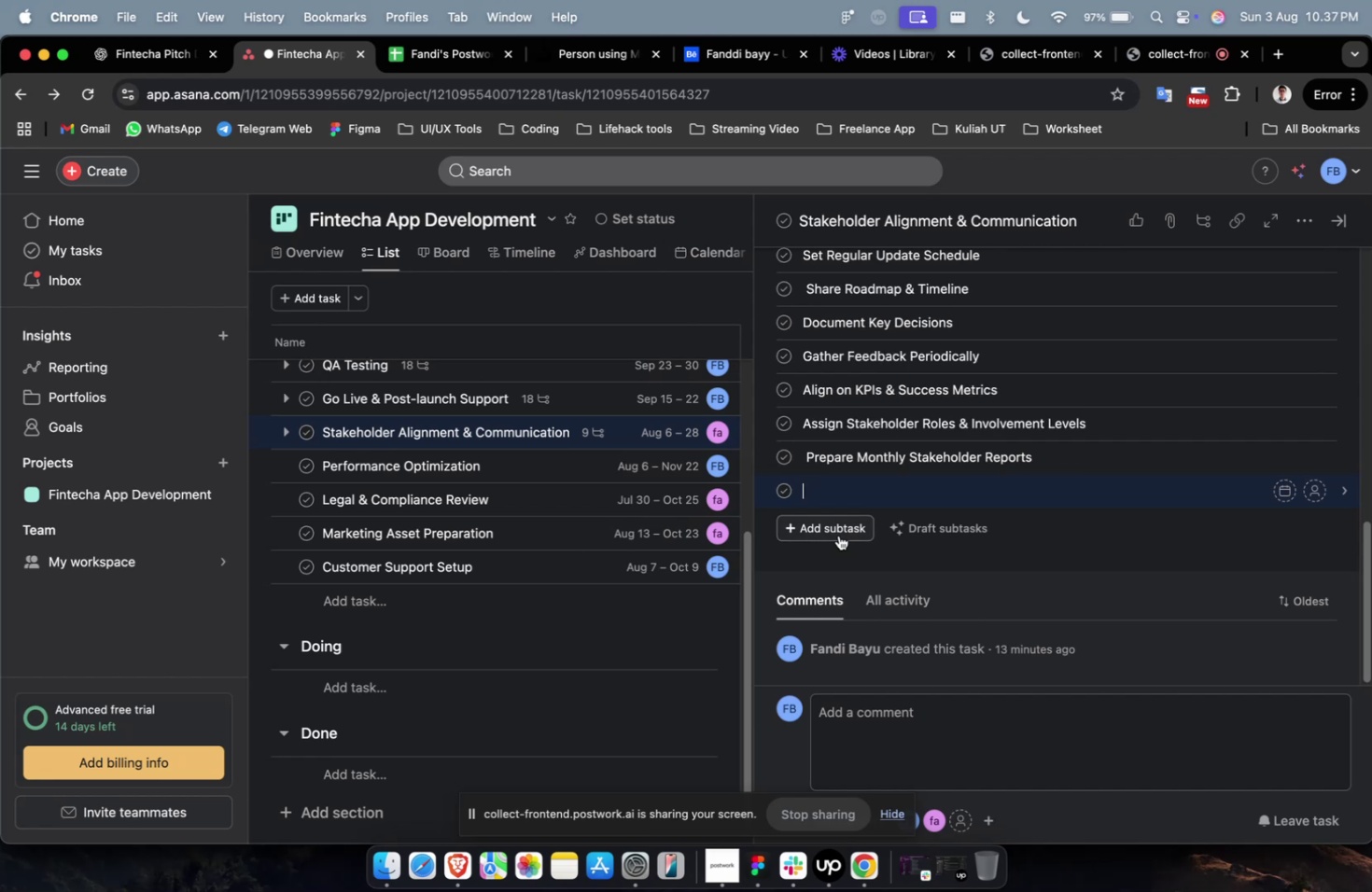 
key(Meta+V)
 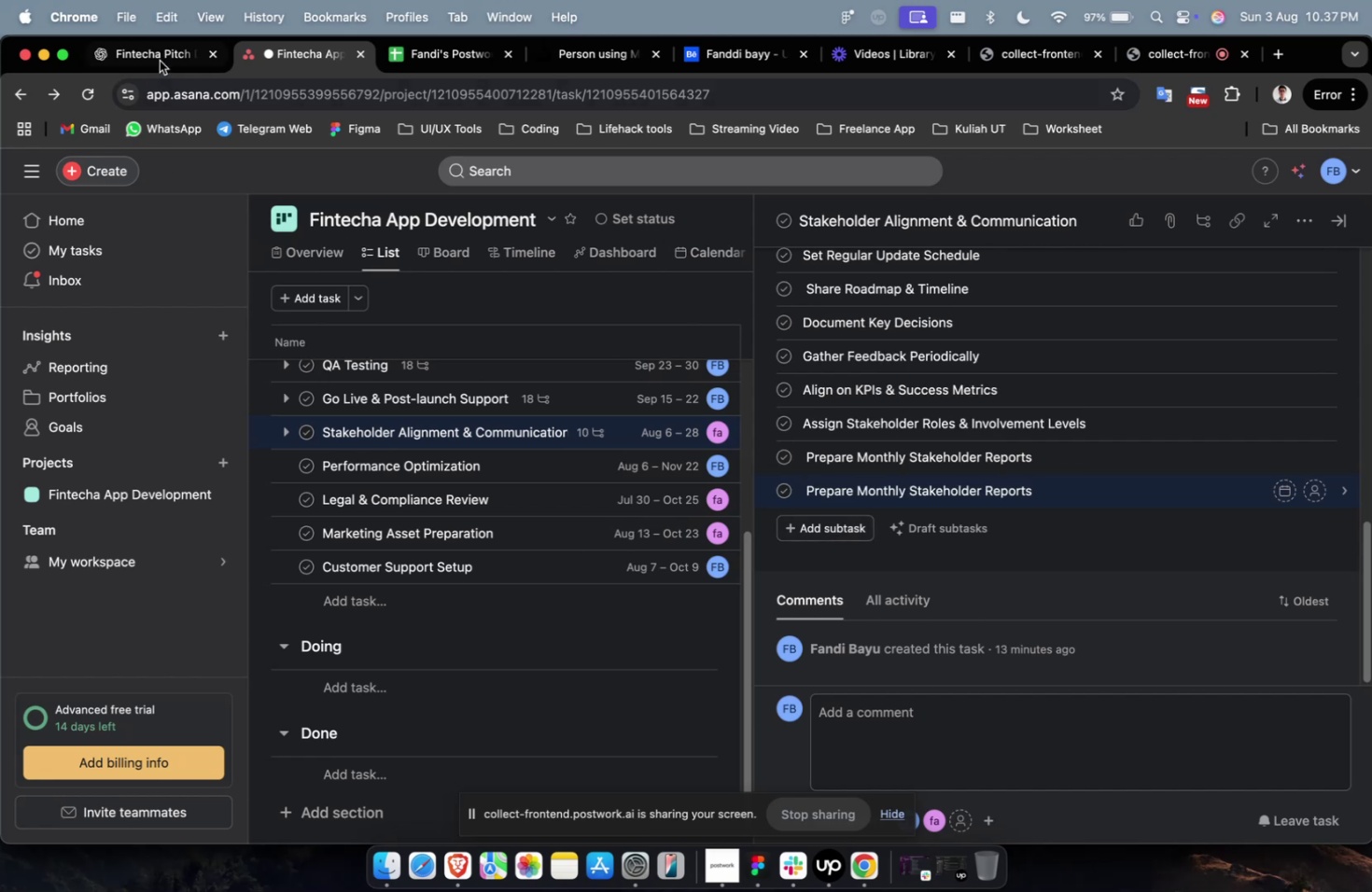 
left_click([158, 57])
 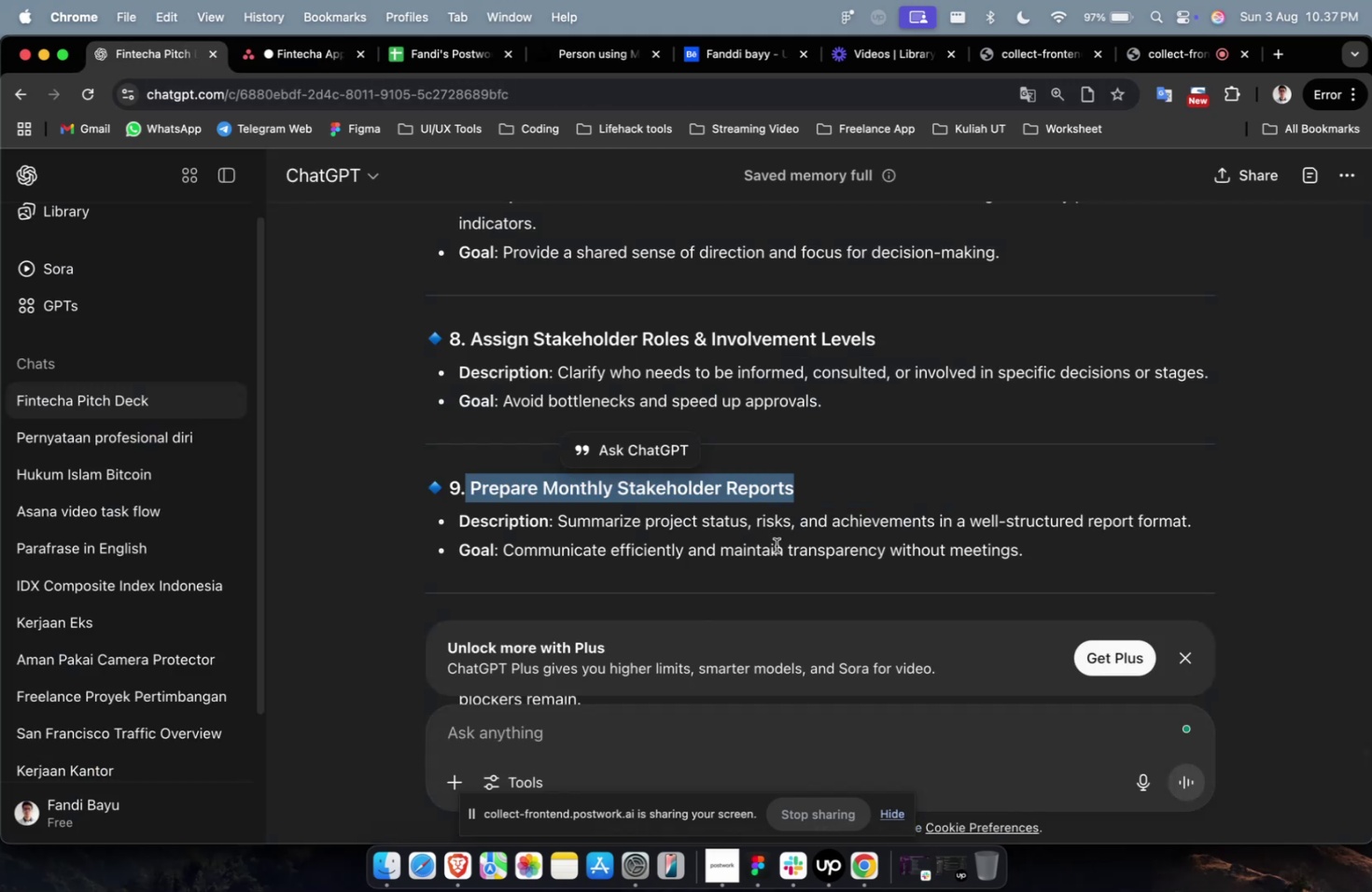 
scroll: coordinate [776, 546], scroll_direction: down, amount: 9.0
 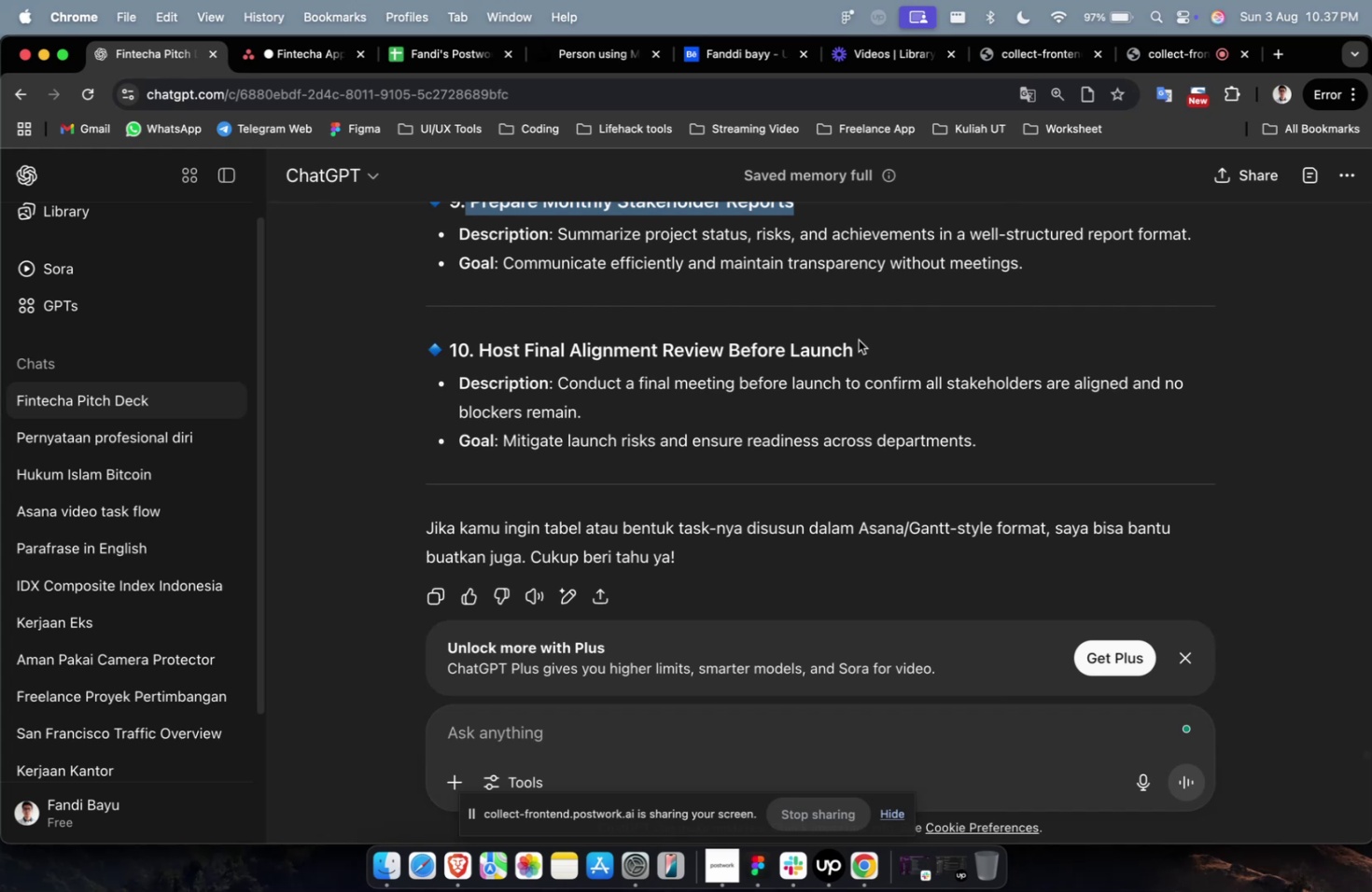 
left_click_drag(start_coordinate=[858, 340], to_coordinate=[477, 353])
 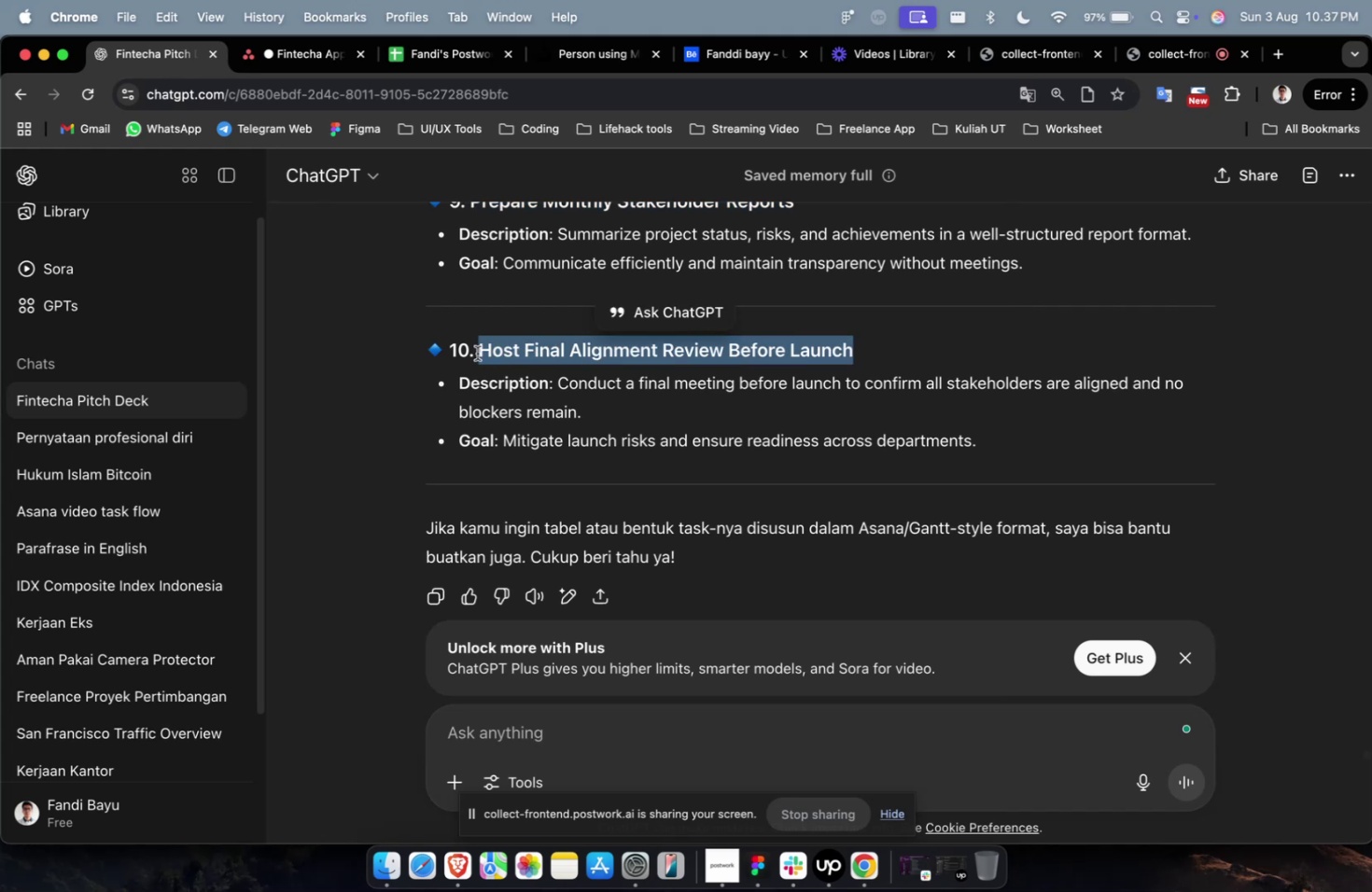 
key(Meta+C)
 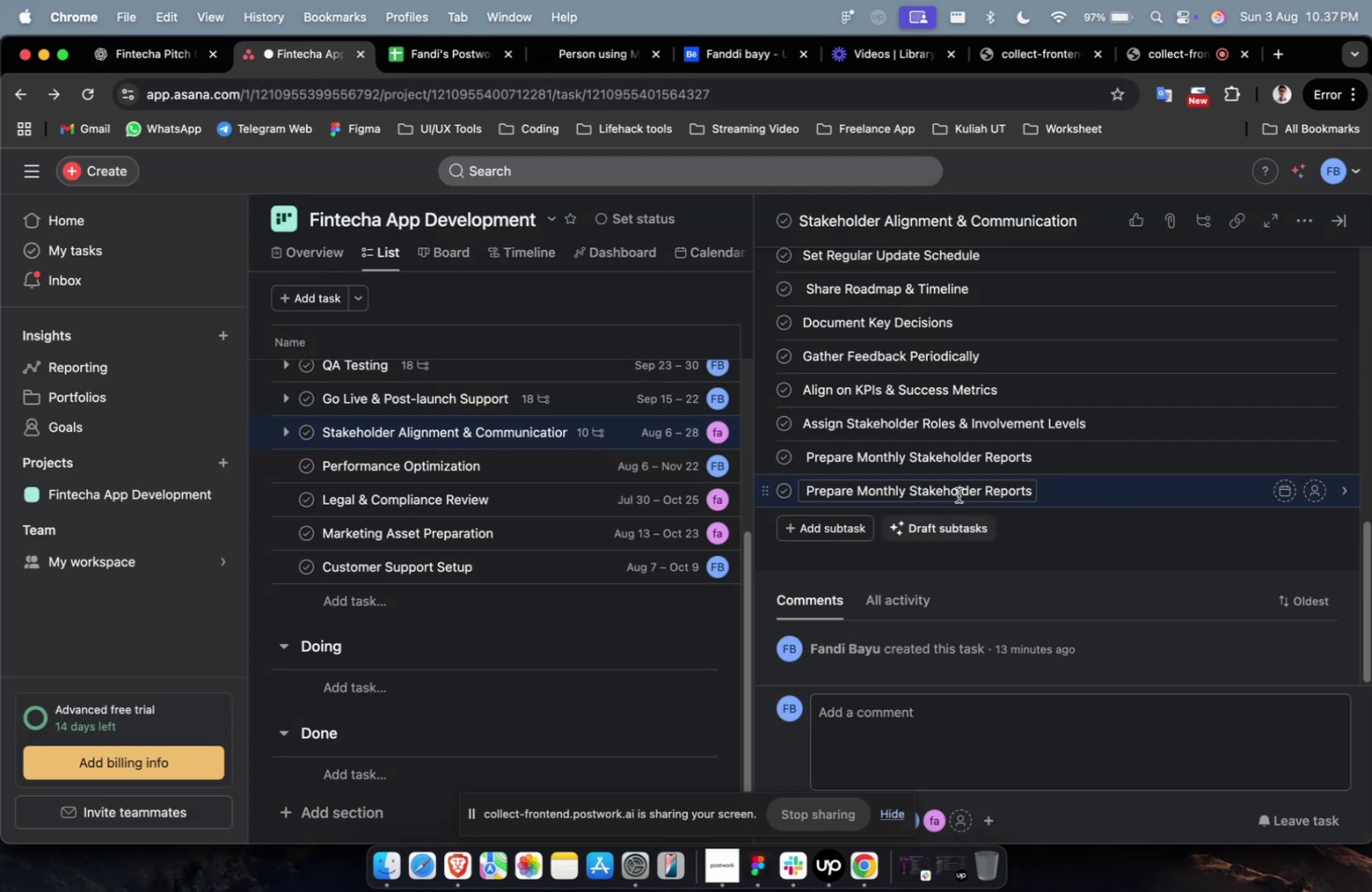 
left_click([949, 483])
 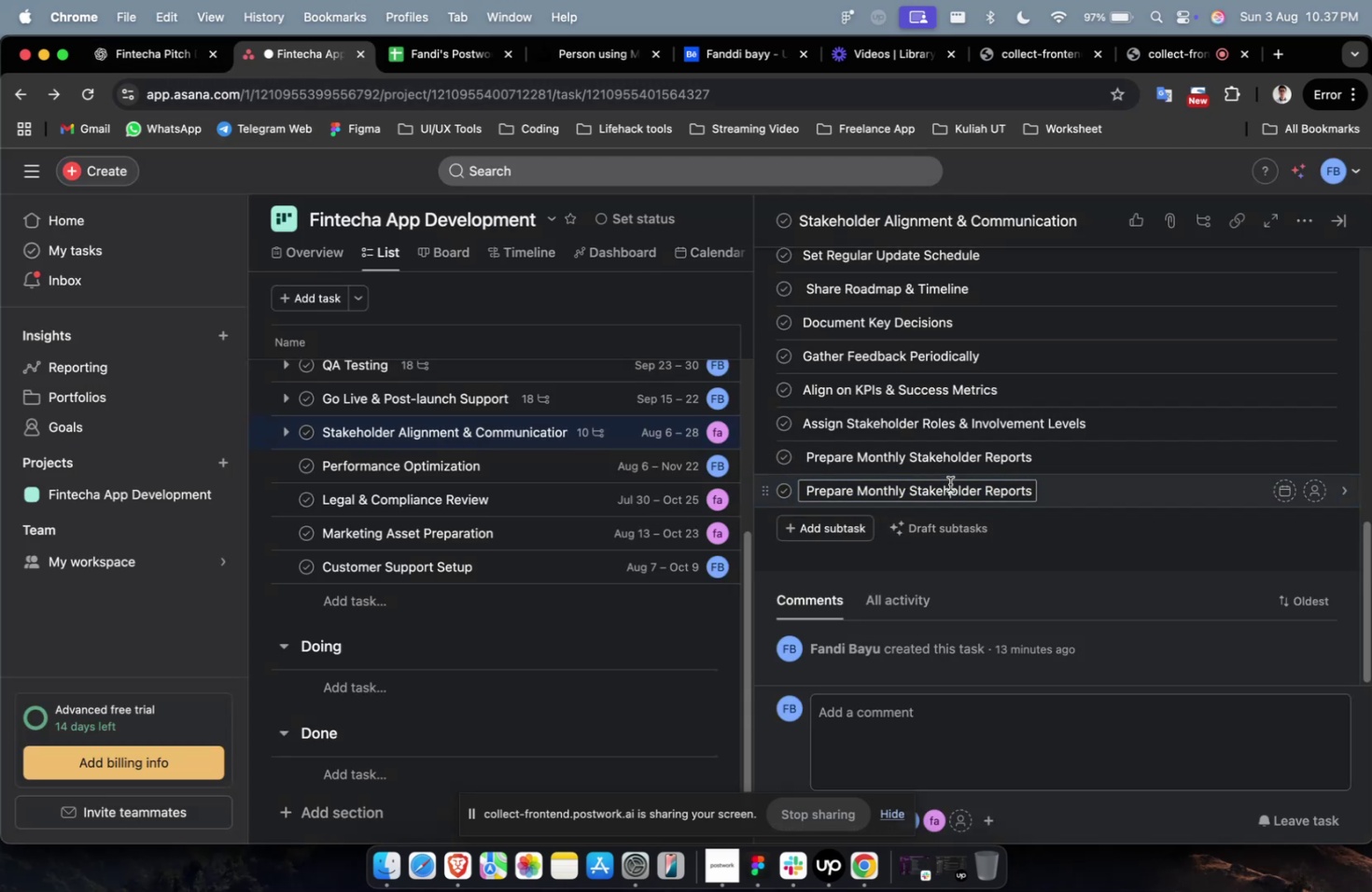 
key(Meta+A)
 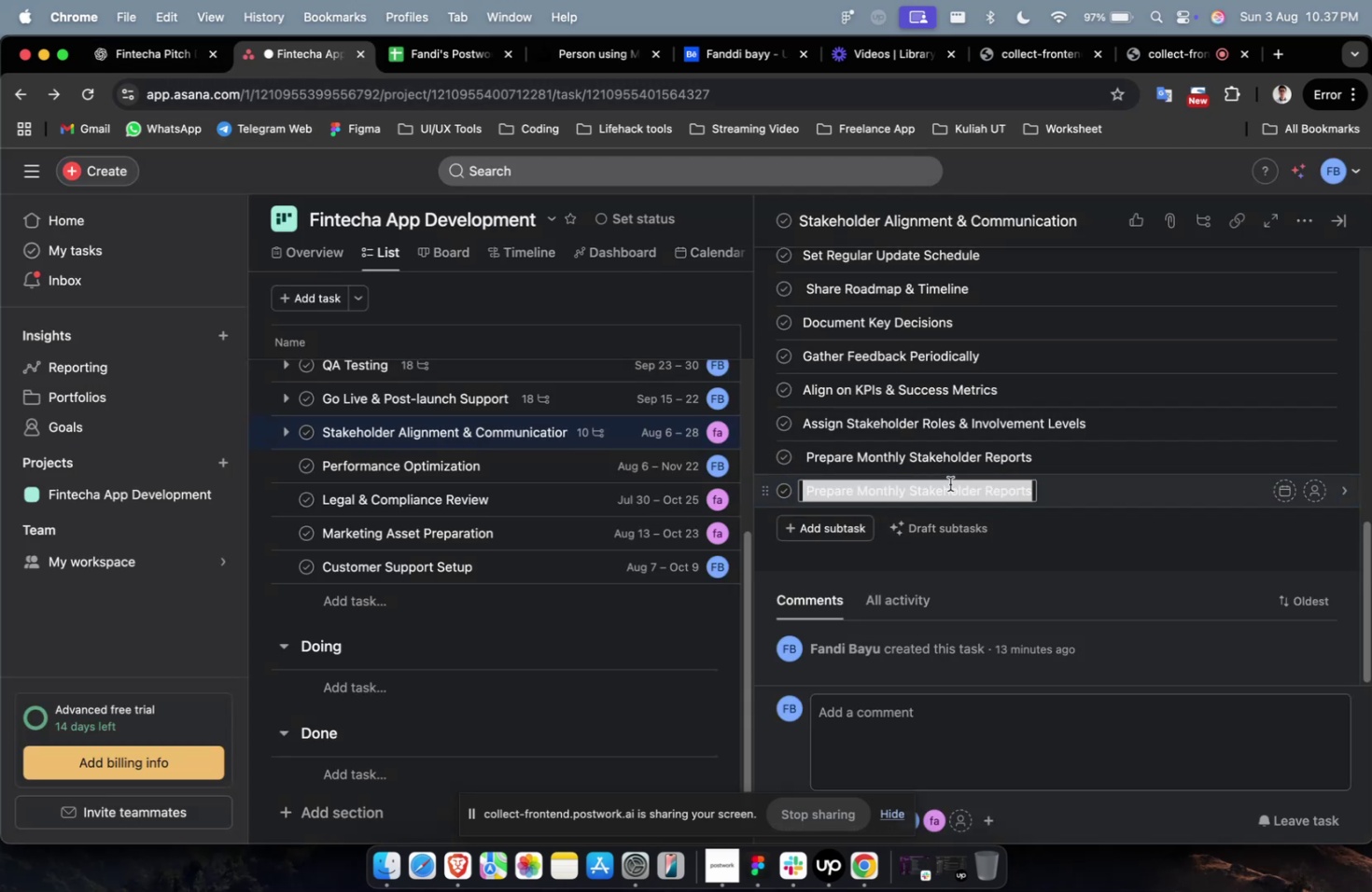 
key(Meta+V)
 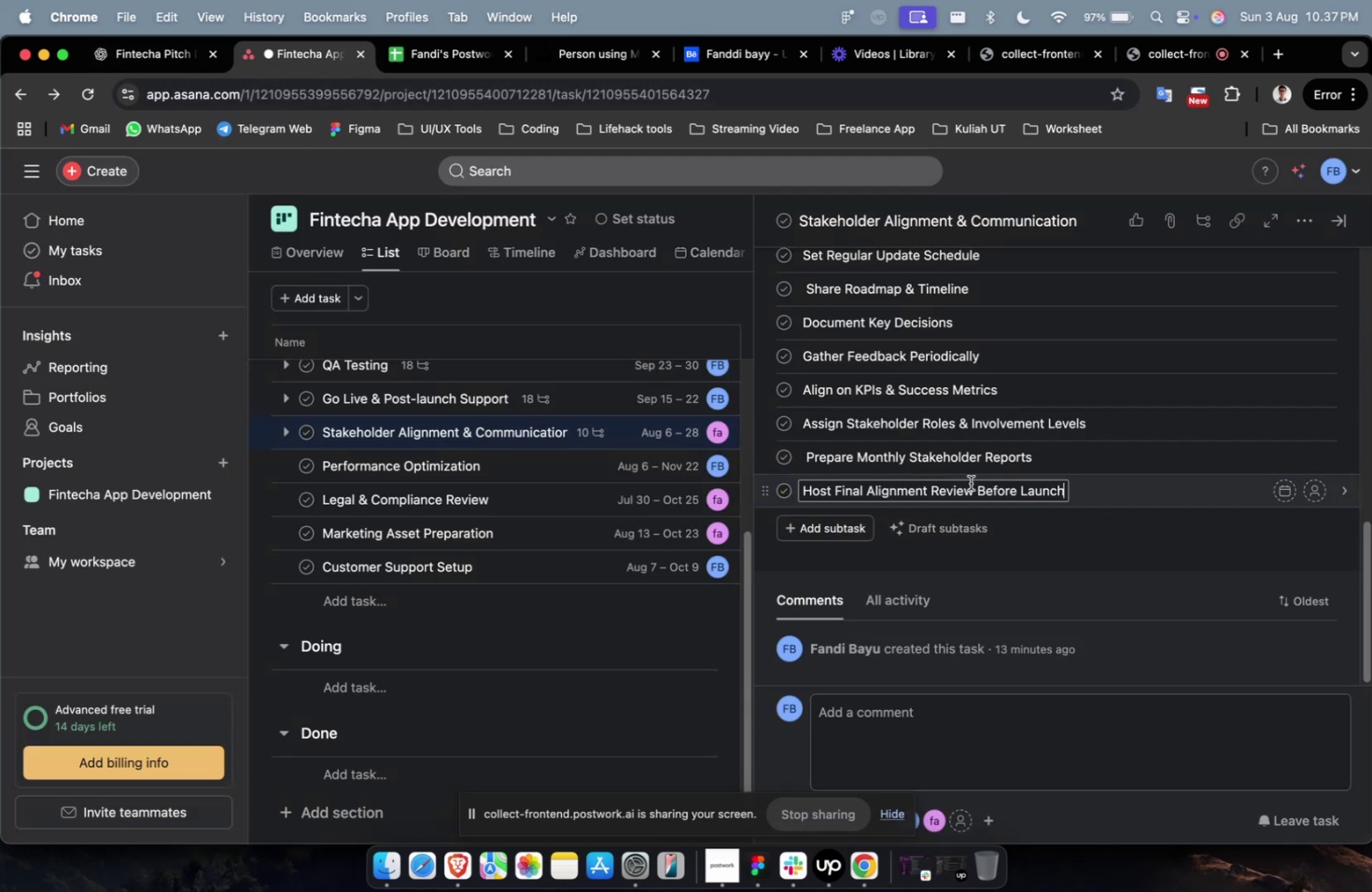 
wait(7.27)
 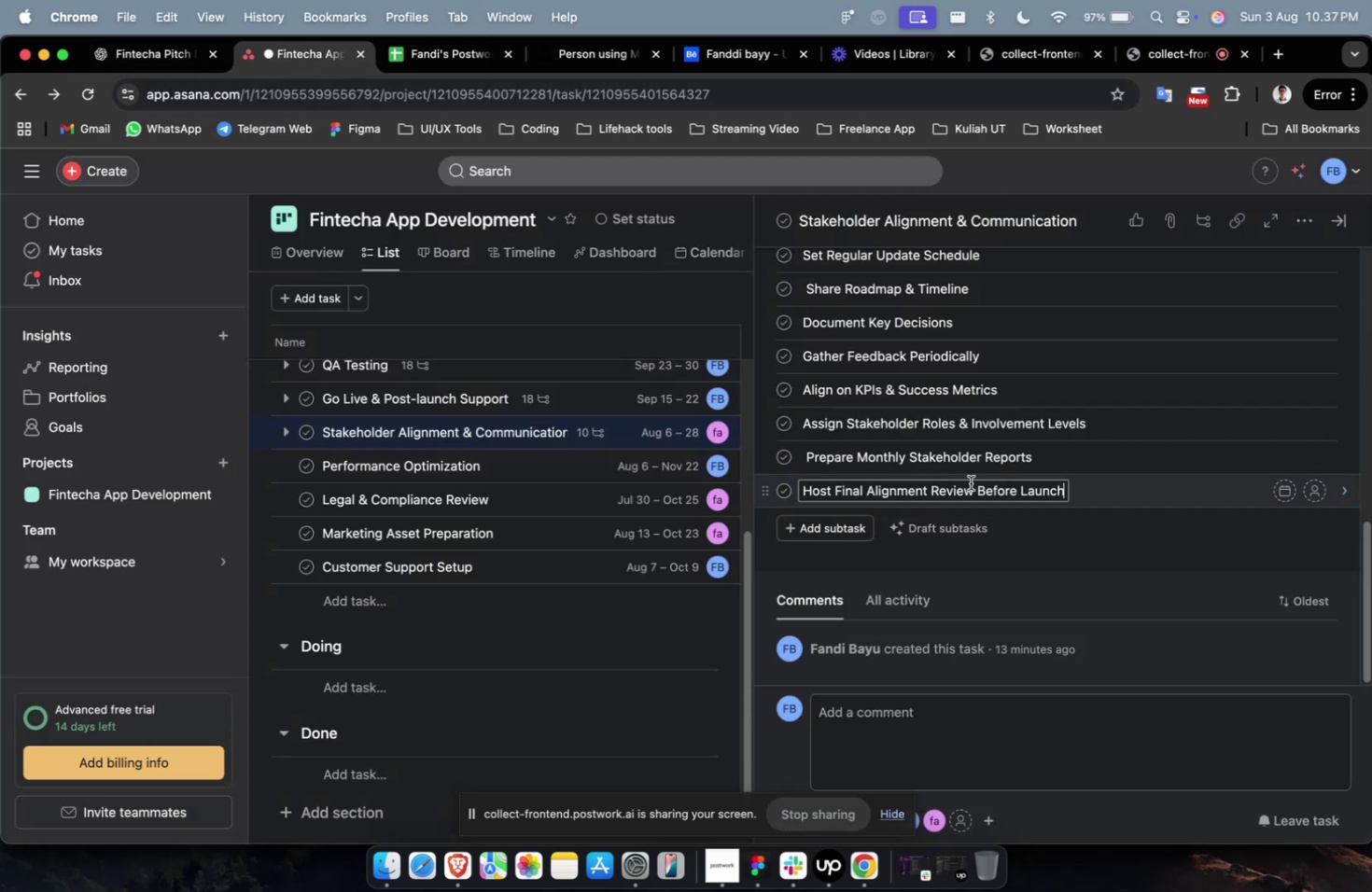 
left_click([1129, 504])
 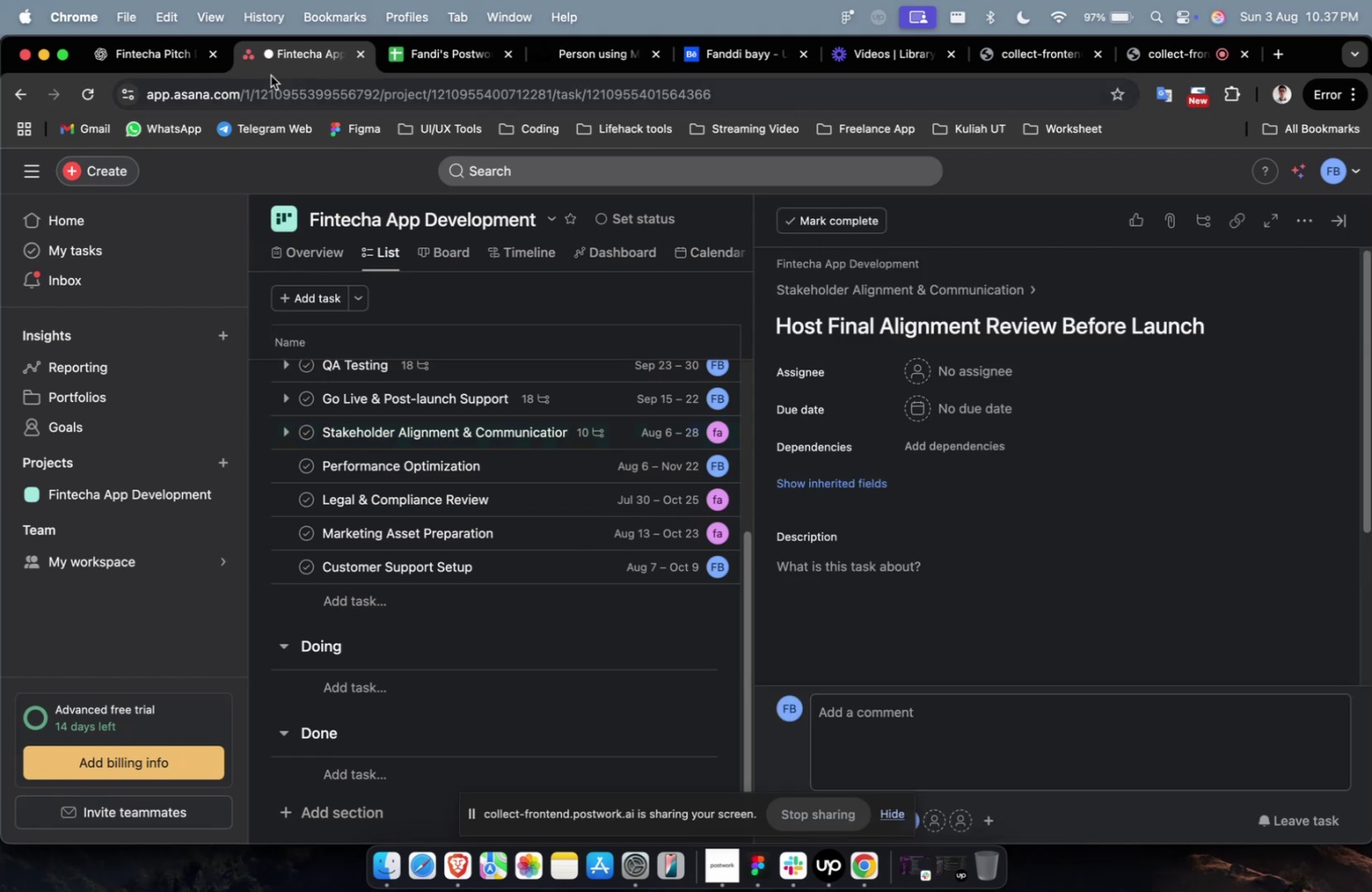 
left_click([140, 71])
 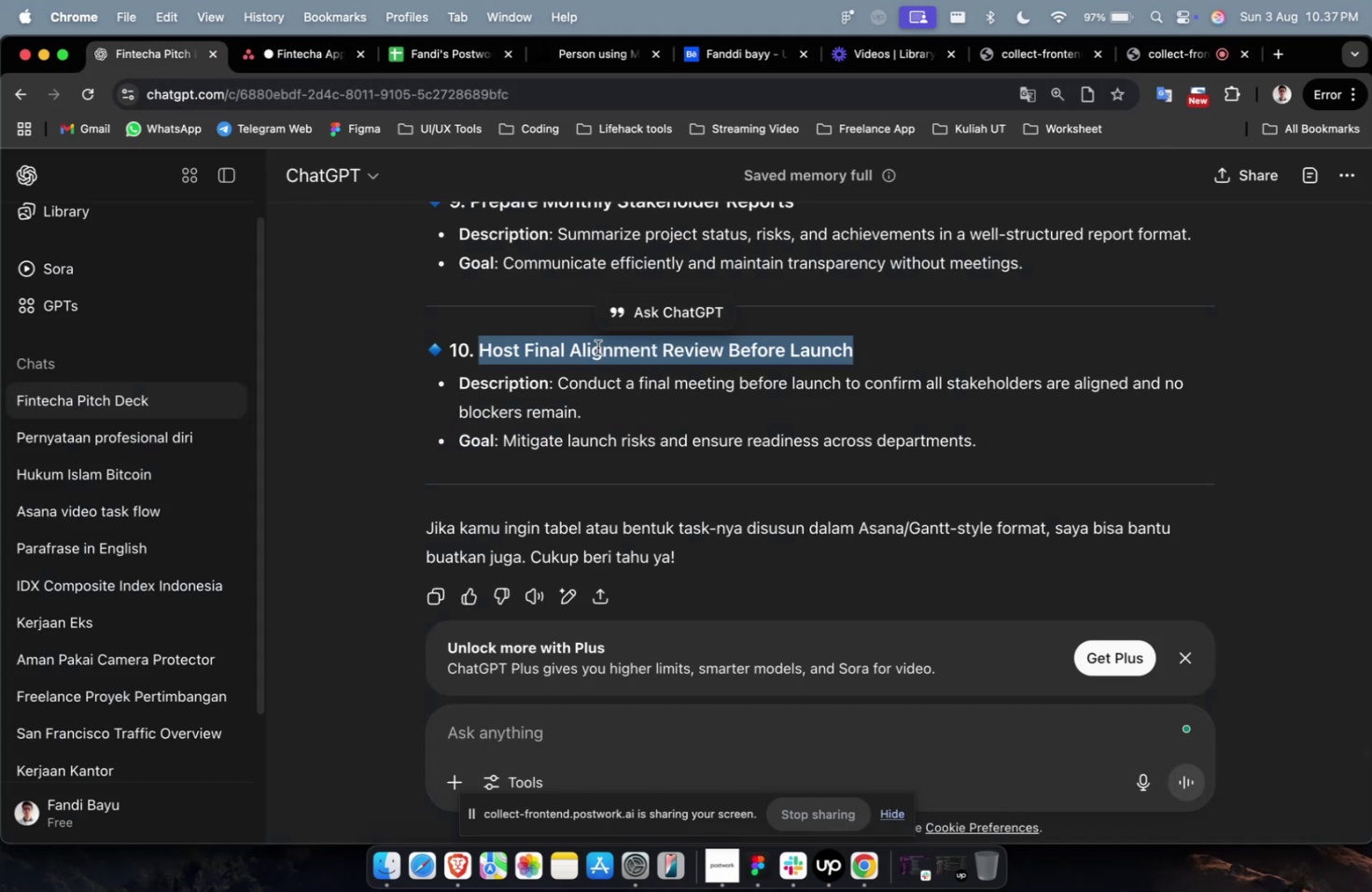 
scroll: coordinate [597, 347], scroll_direction: down, amount: 1.0
 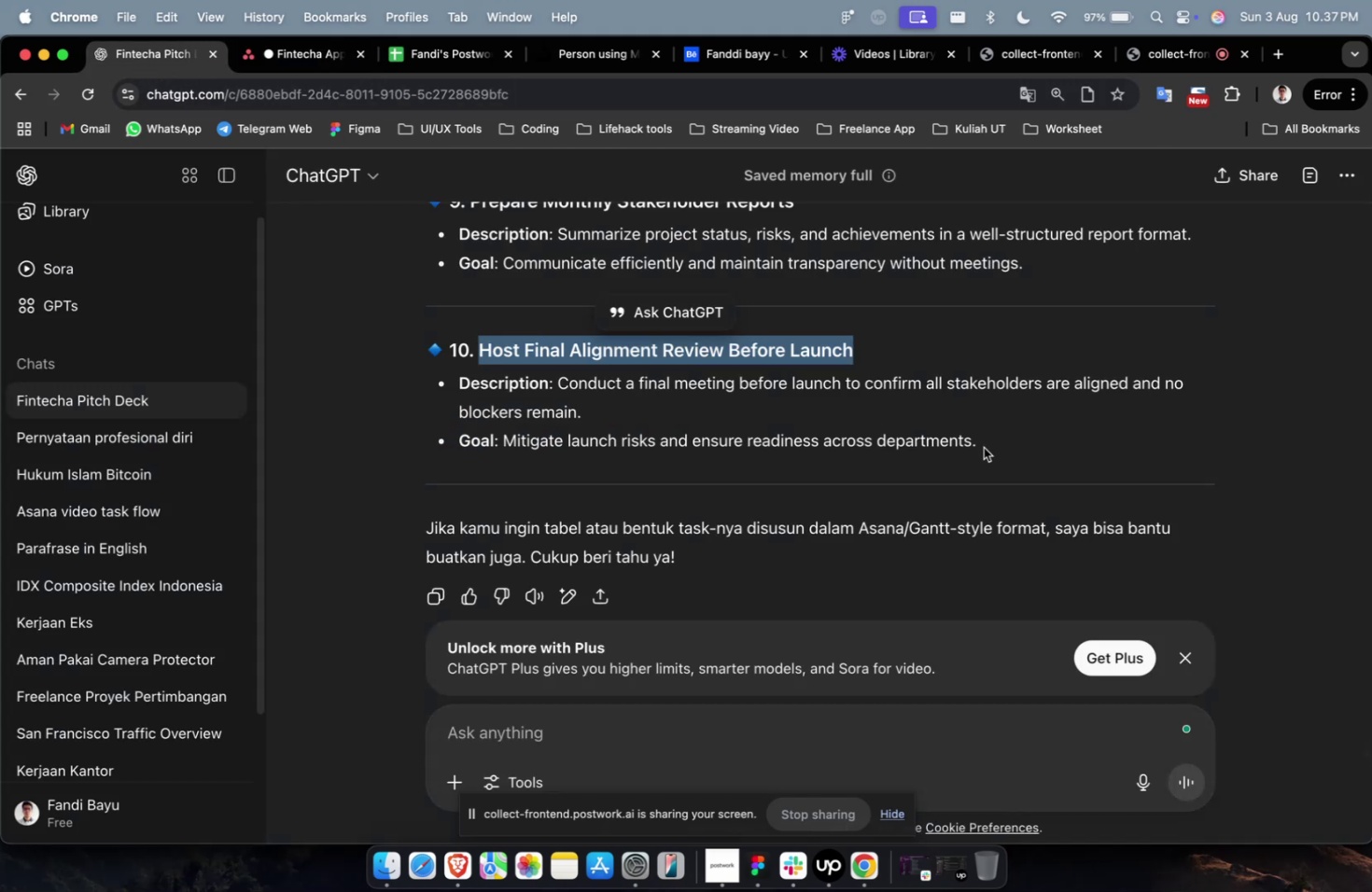 
left_click_drag(start_coordinate=[987, 441], to_coordinate=[560, 393])
 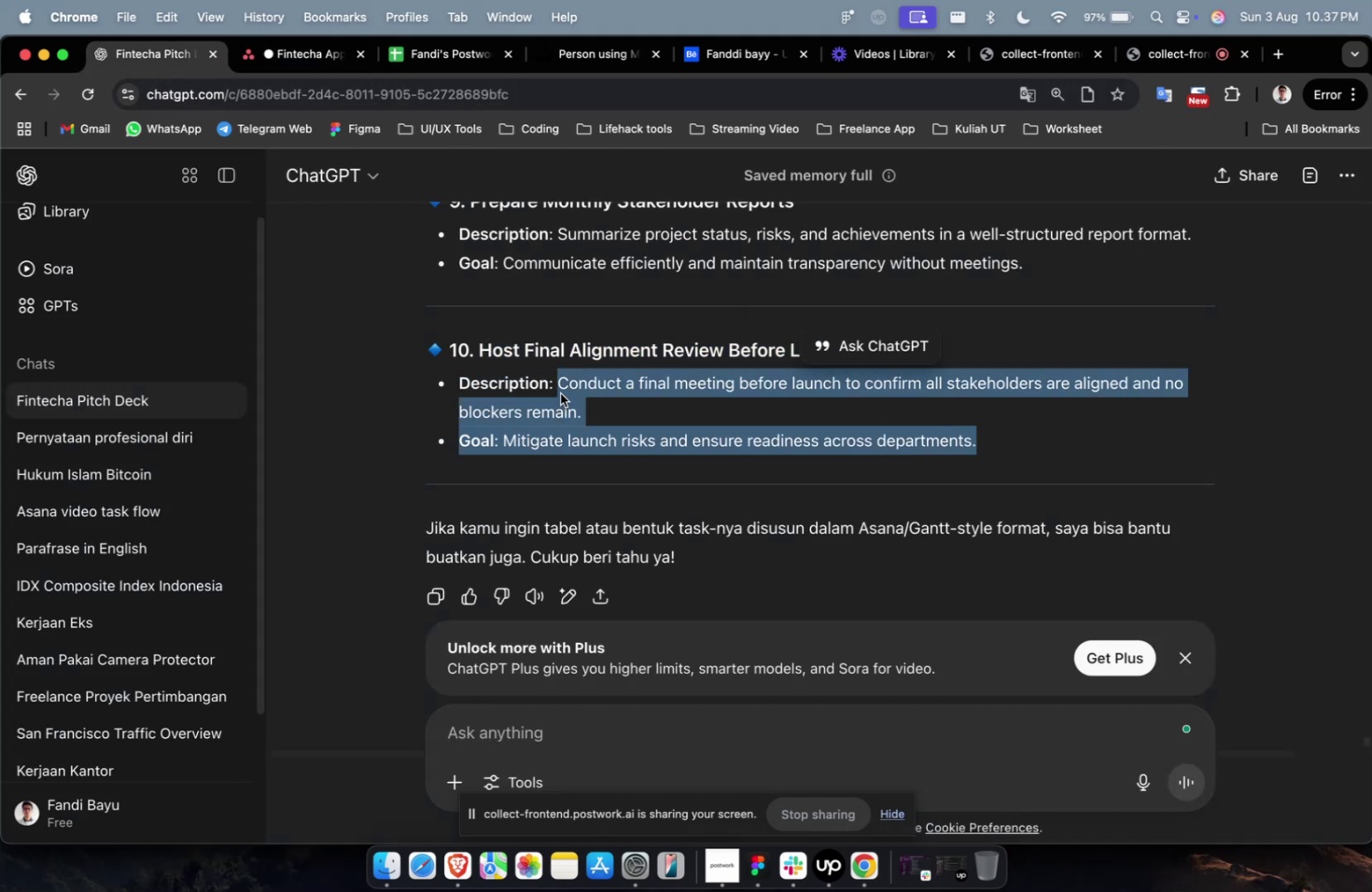 
key(Meta+C)
 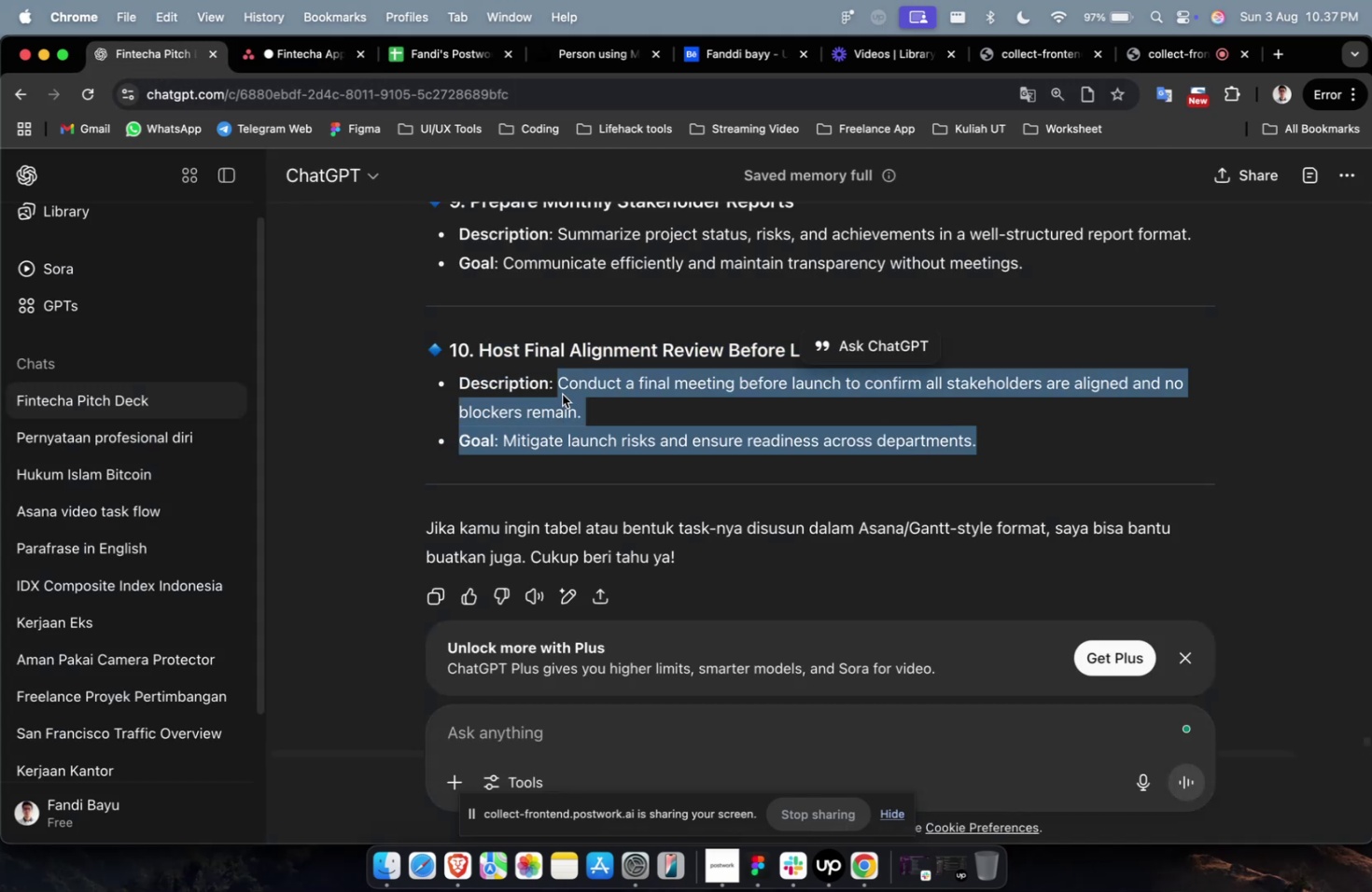 
key(Meta+C)
 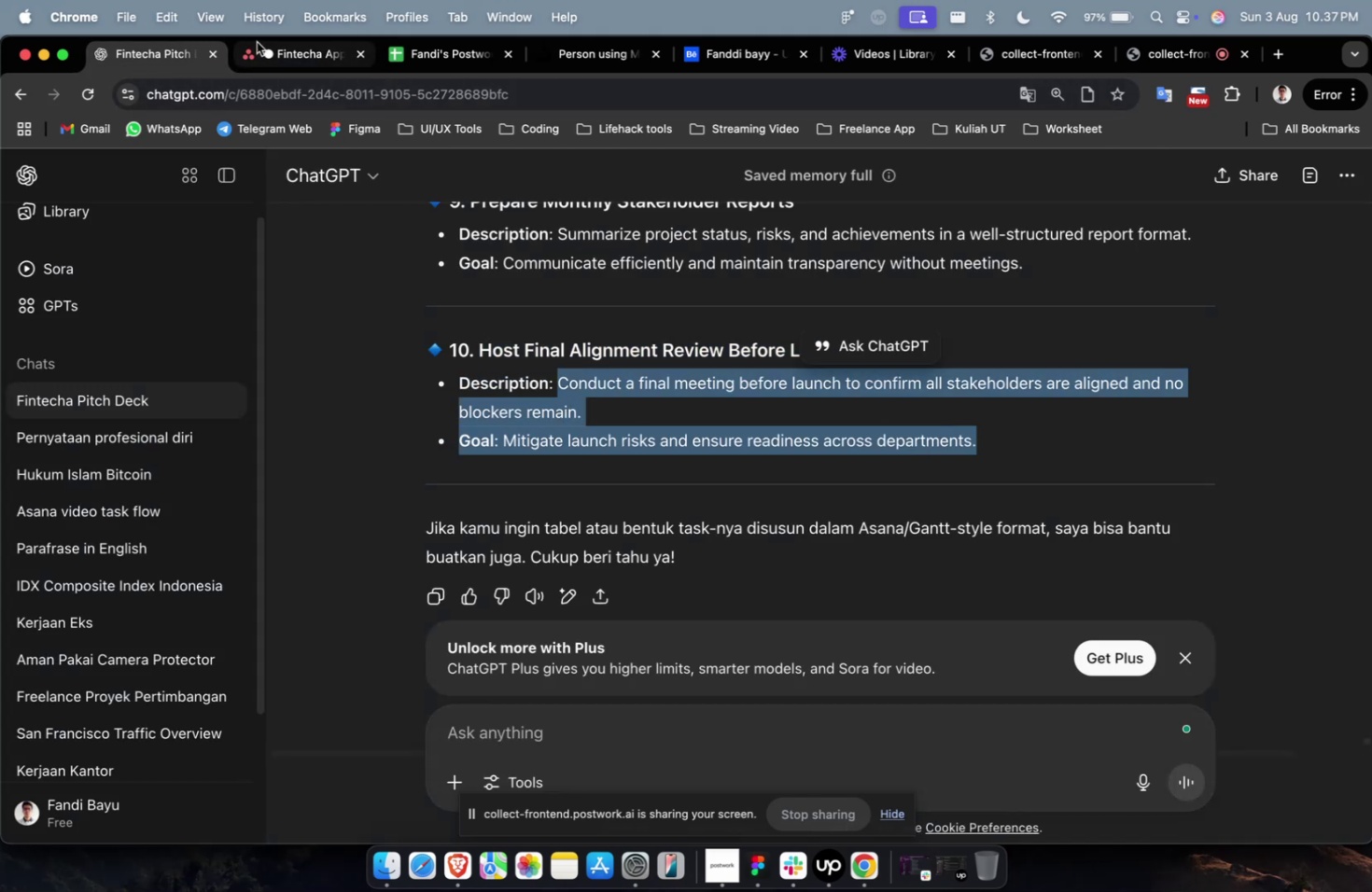 
left_click([253, 42])
 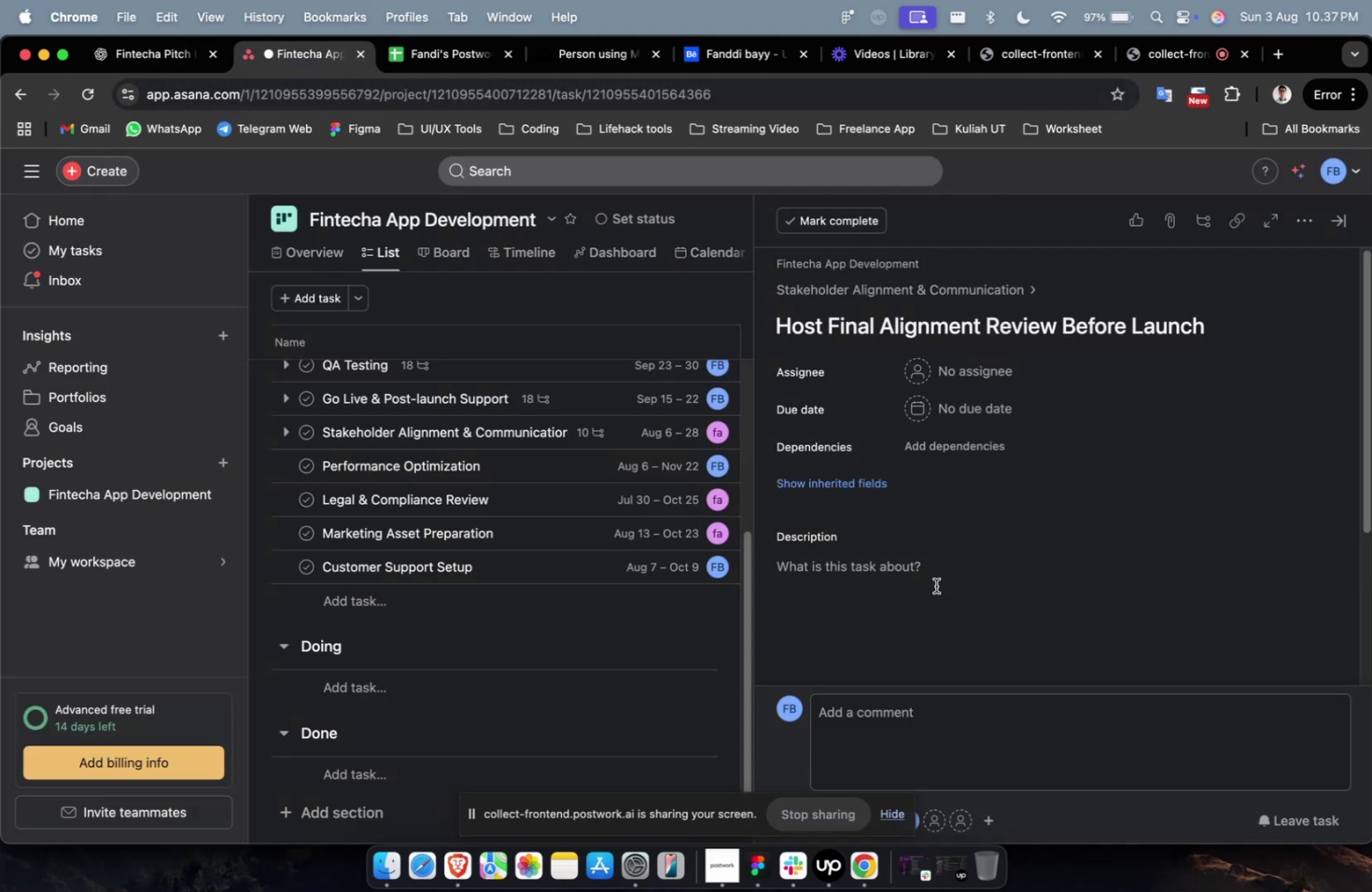 
key(Meta+V)
 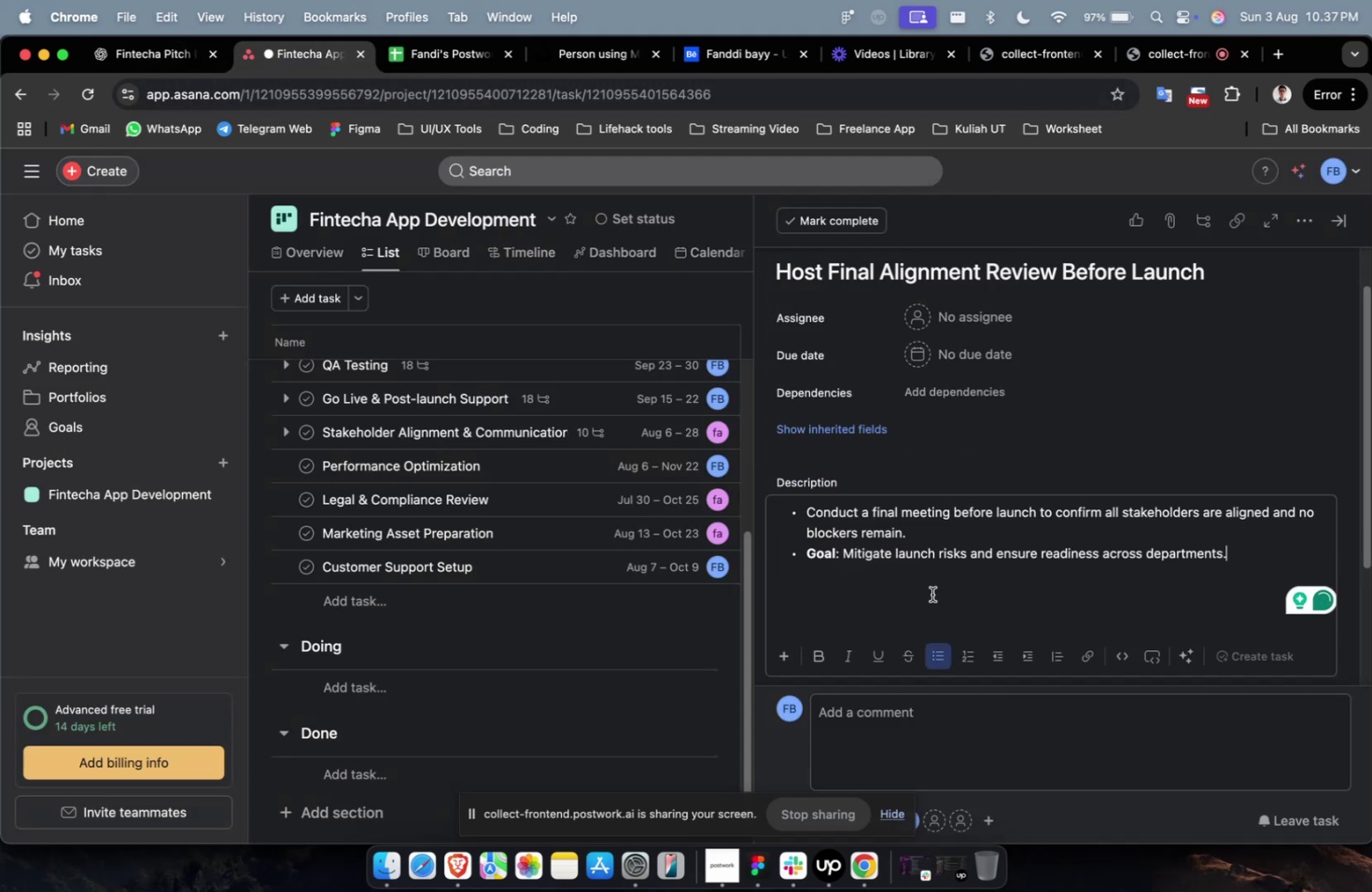 
scroll: coordinate [928, 560], scroll_direction: down, amount: 31.0
 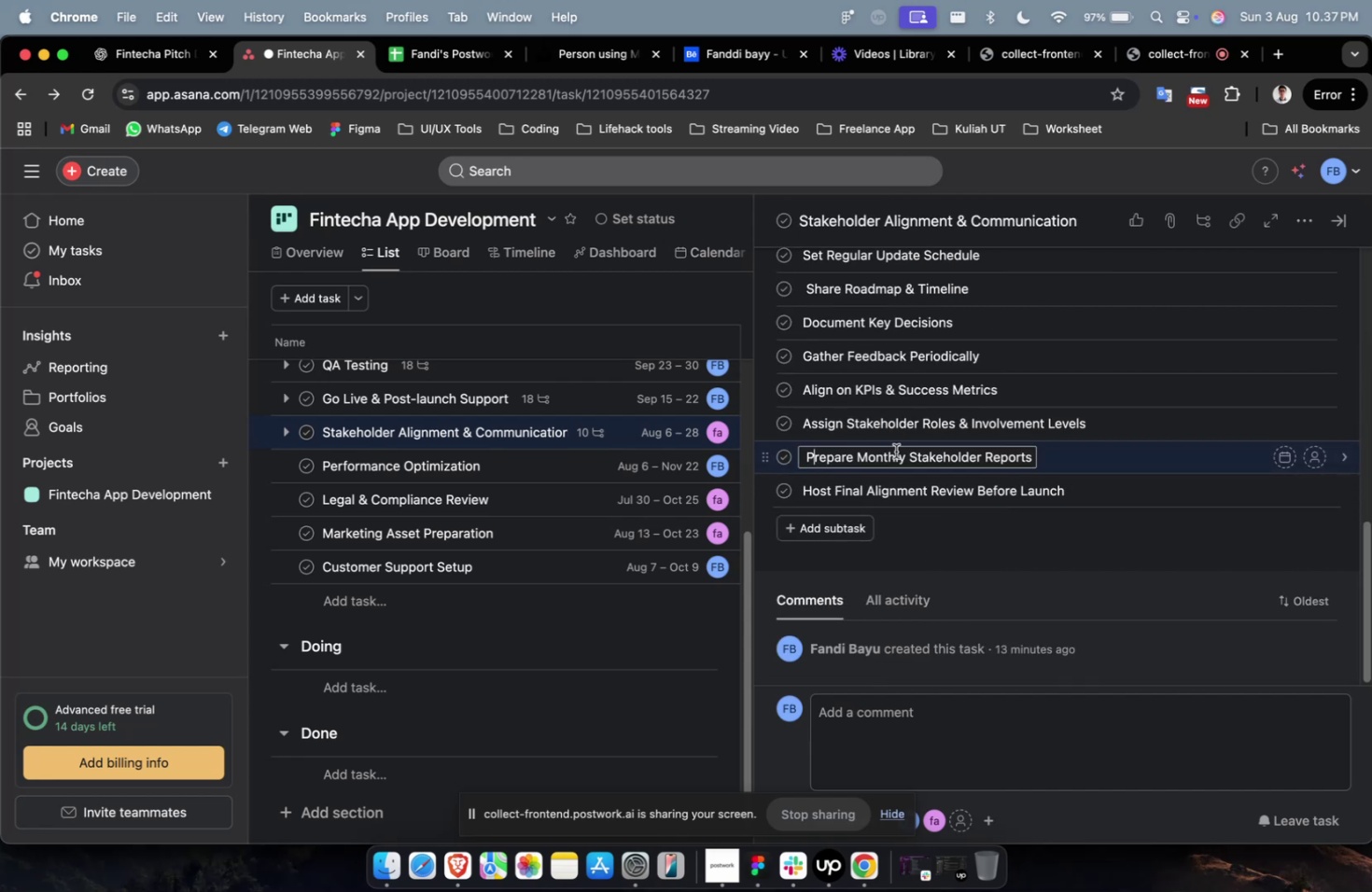 
key(ArrowLeft)
 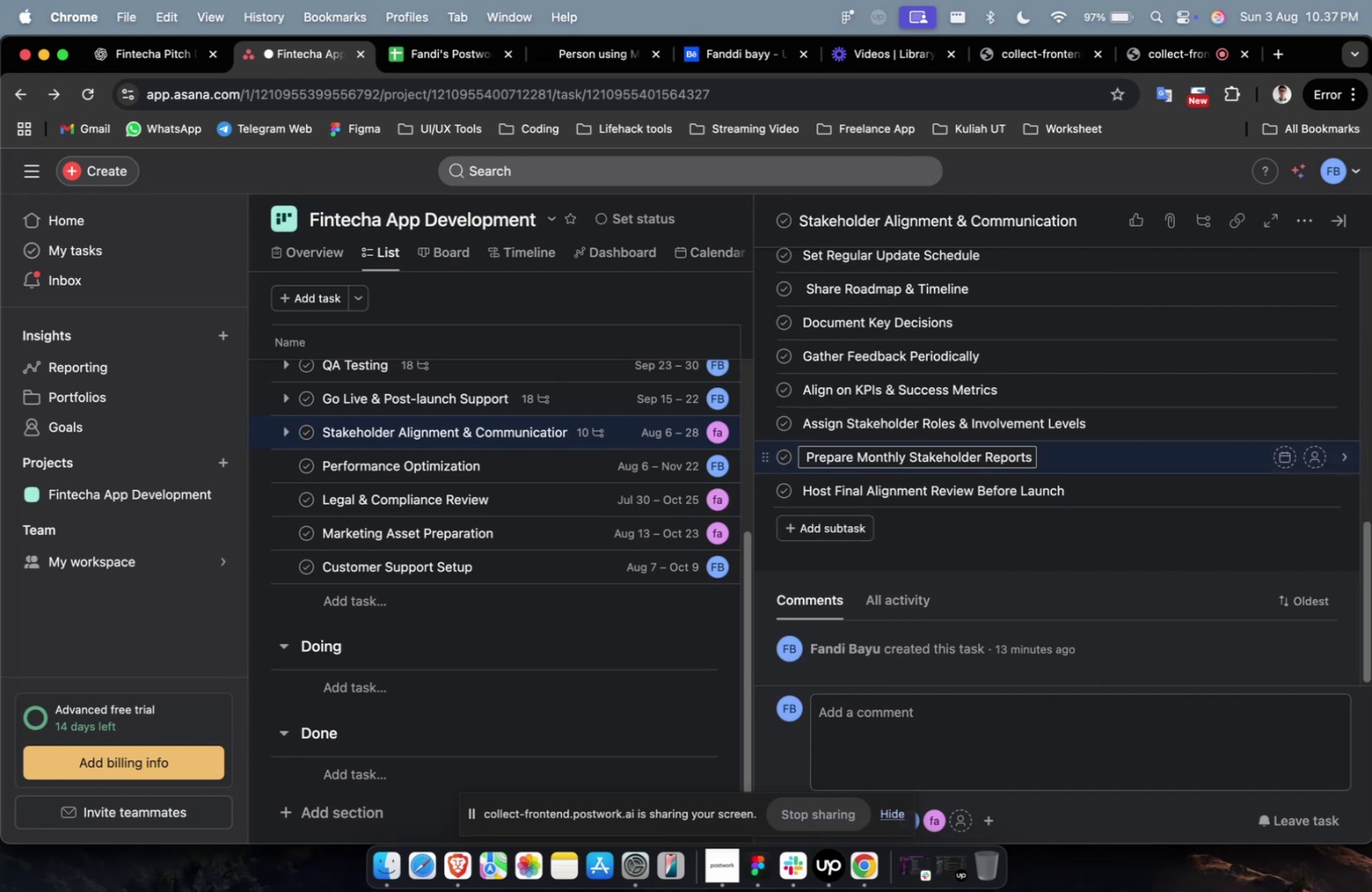 
key(Backspace)
 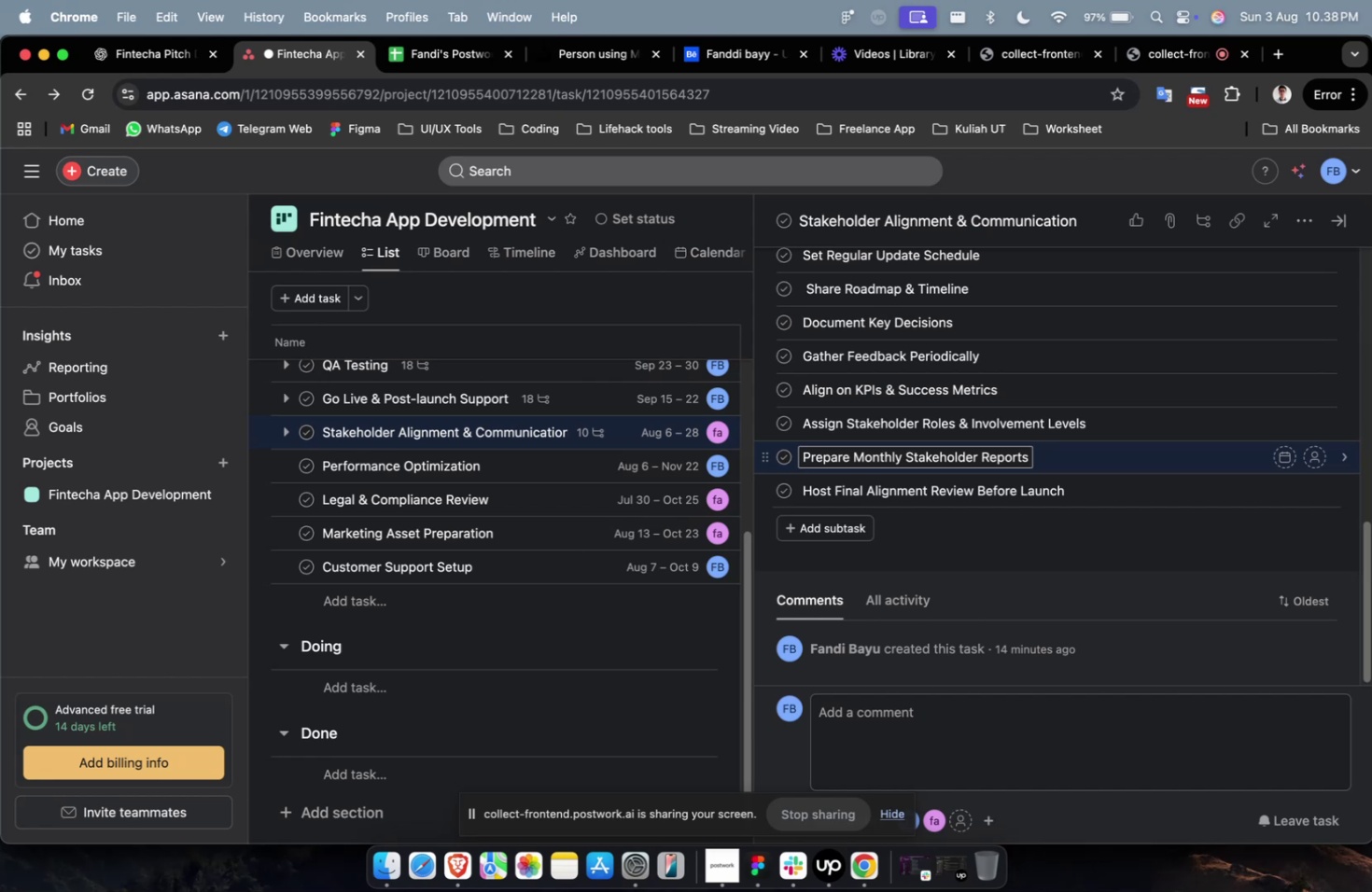 
wait(60.09)
 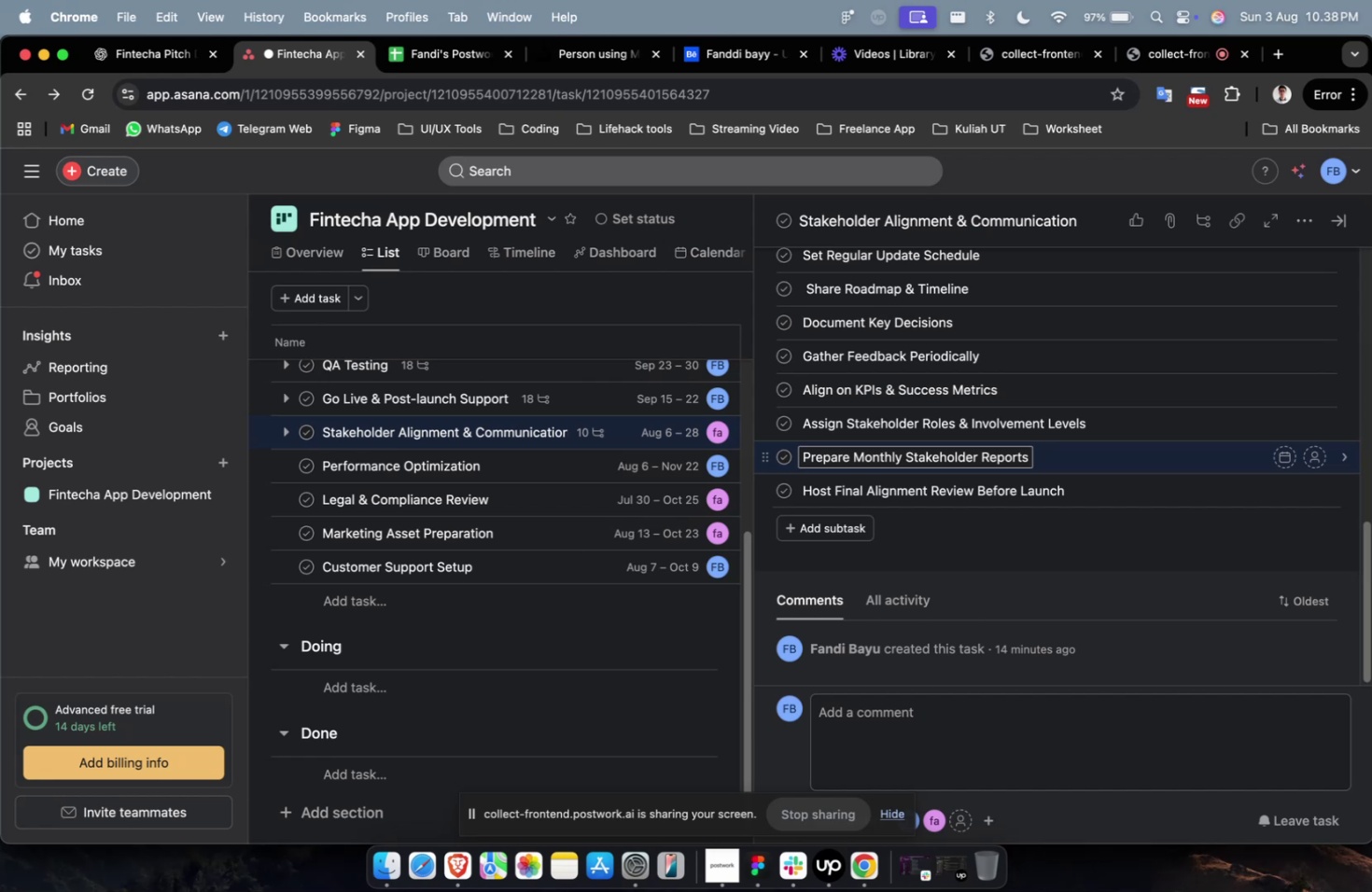 
scroll: coordinate [763, 474], scroll_direction: up, amount: 7.0
 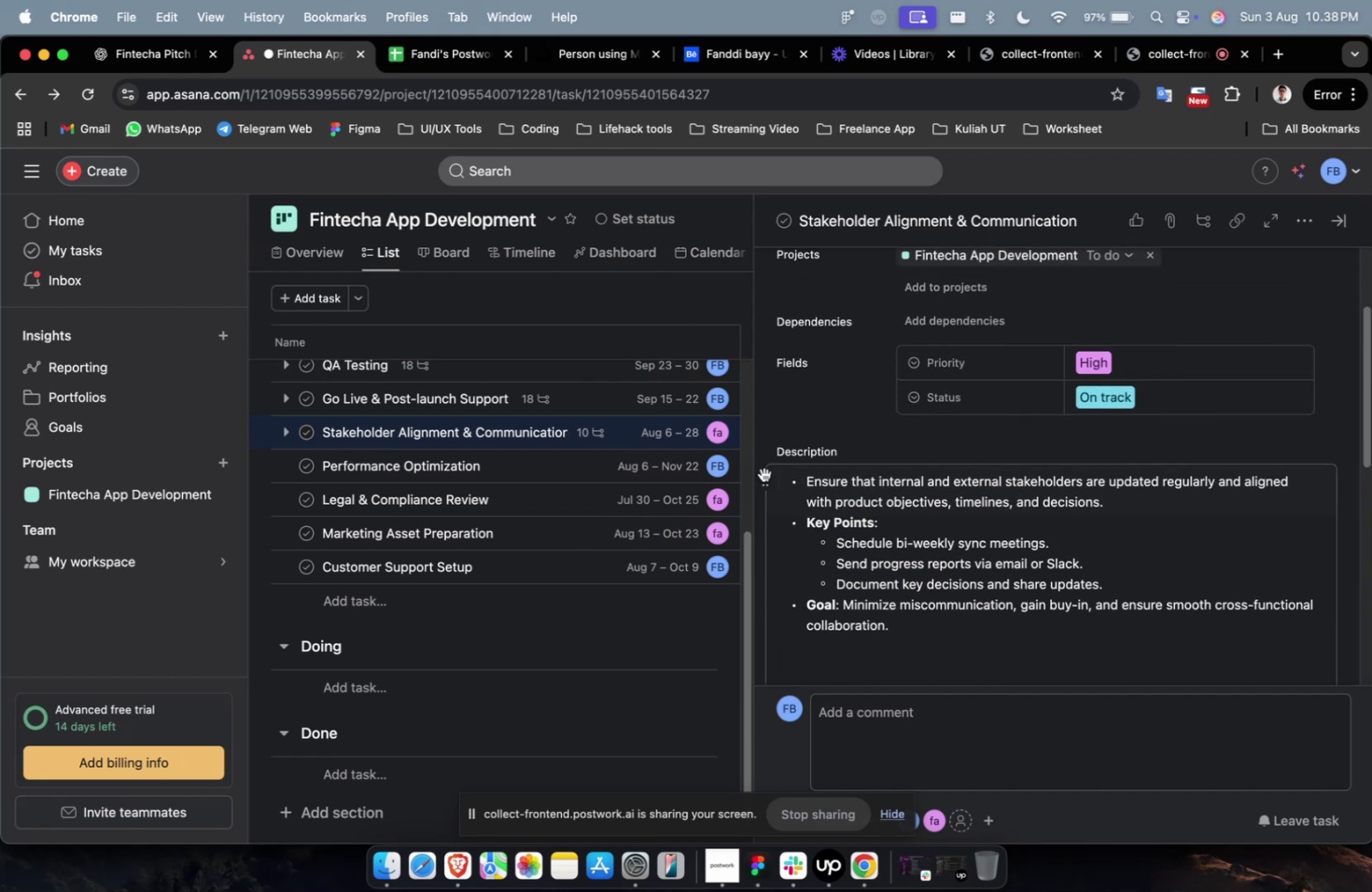 
scroll: coordinate [763, 474], scroll_direction: down, amount: 3.0
 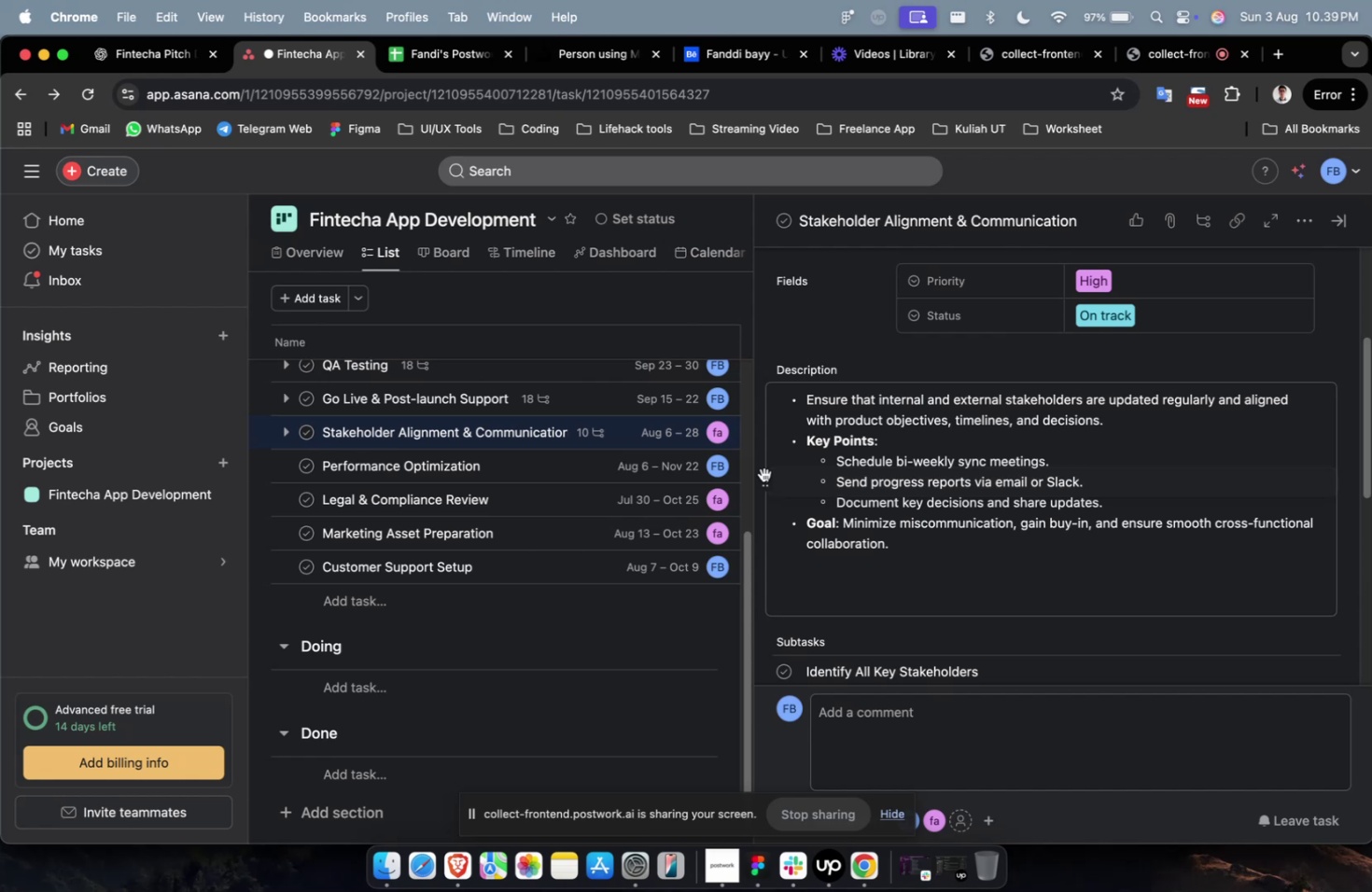 
wait(26.05)
 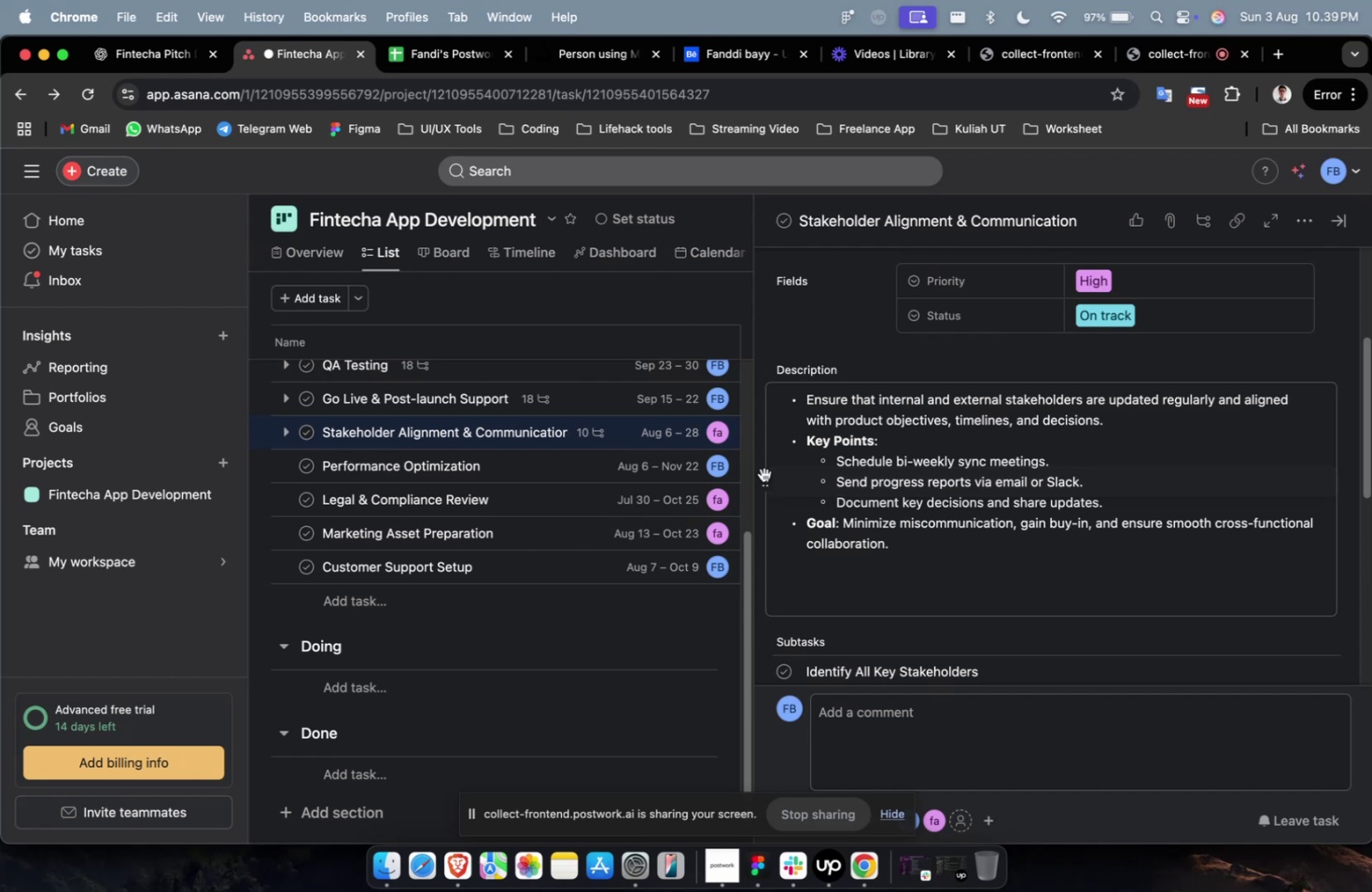 
scroll: coordinate [898, 489], scroll_direction: down, amount: 22.0
 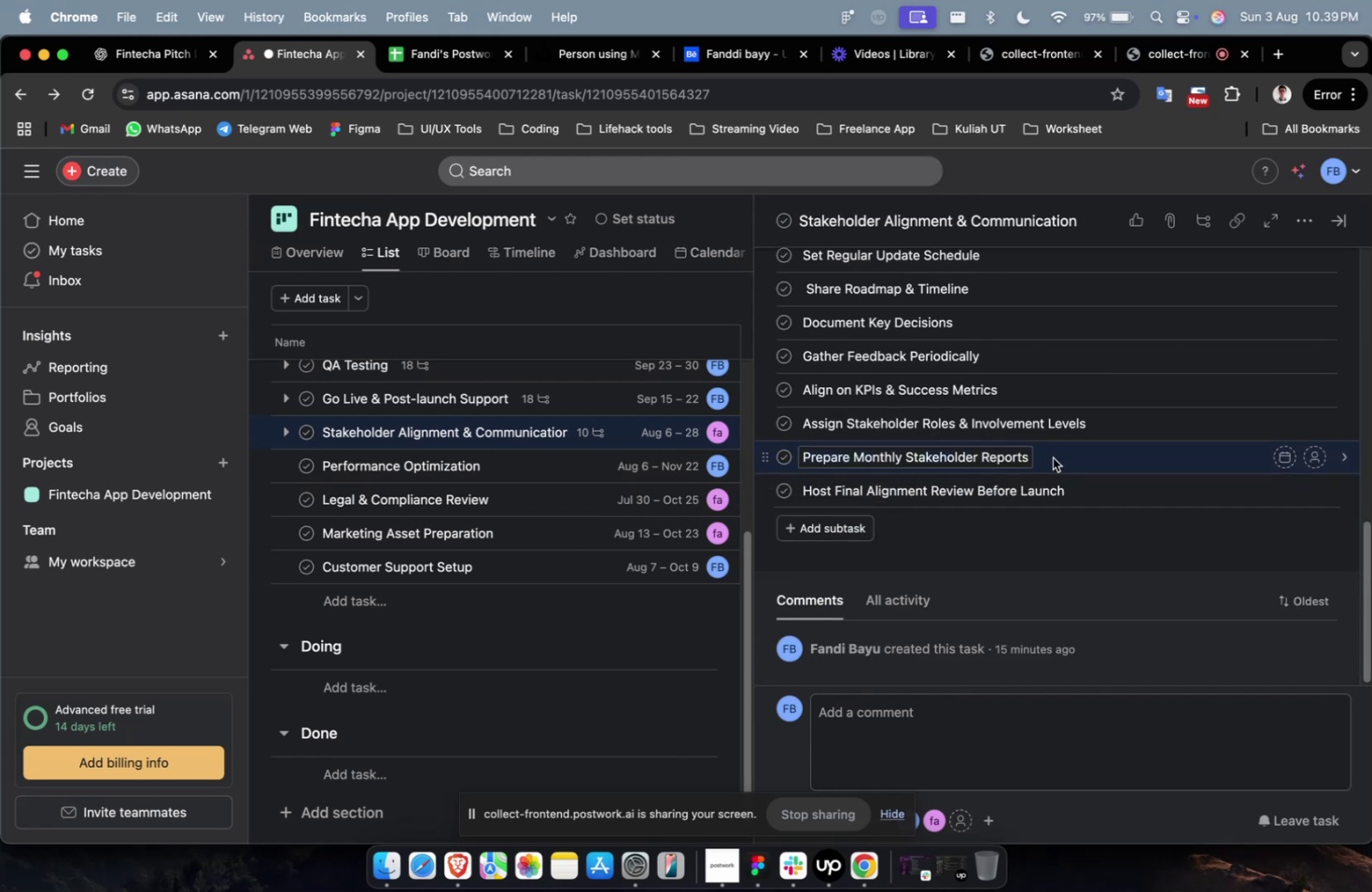 
left_click([1055, 456])
 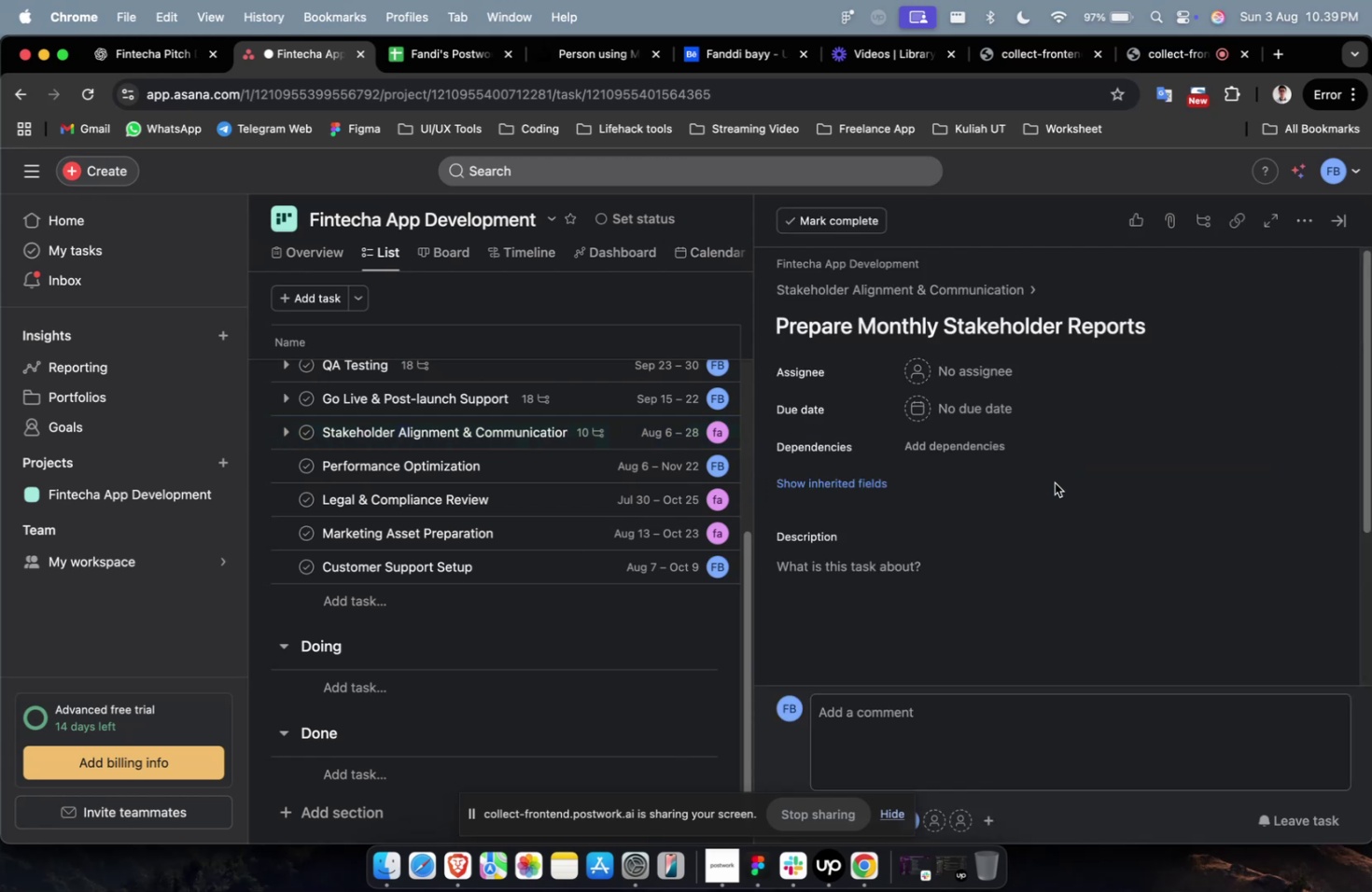 
scroll: coordinate [1049, 484], scroll_direction: down, amount: 14.0
 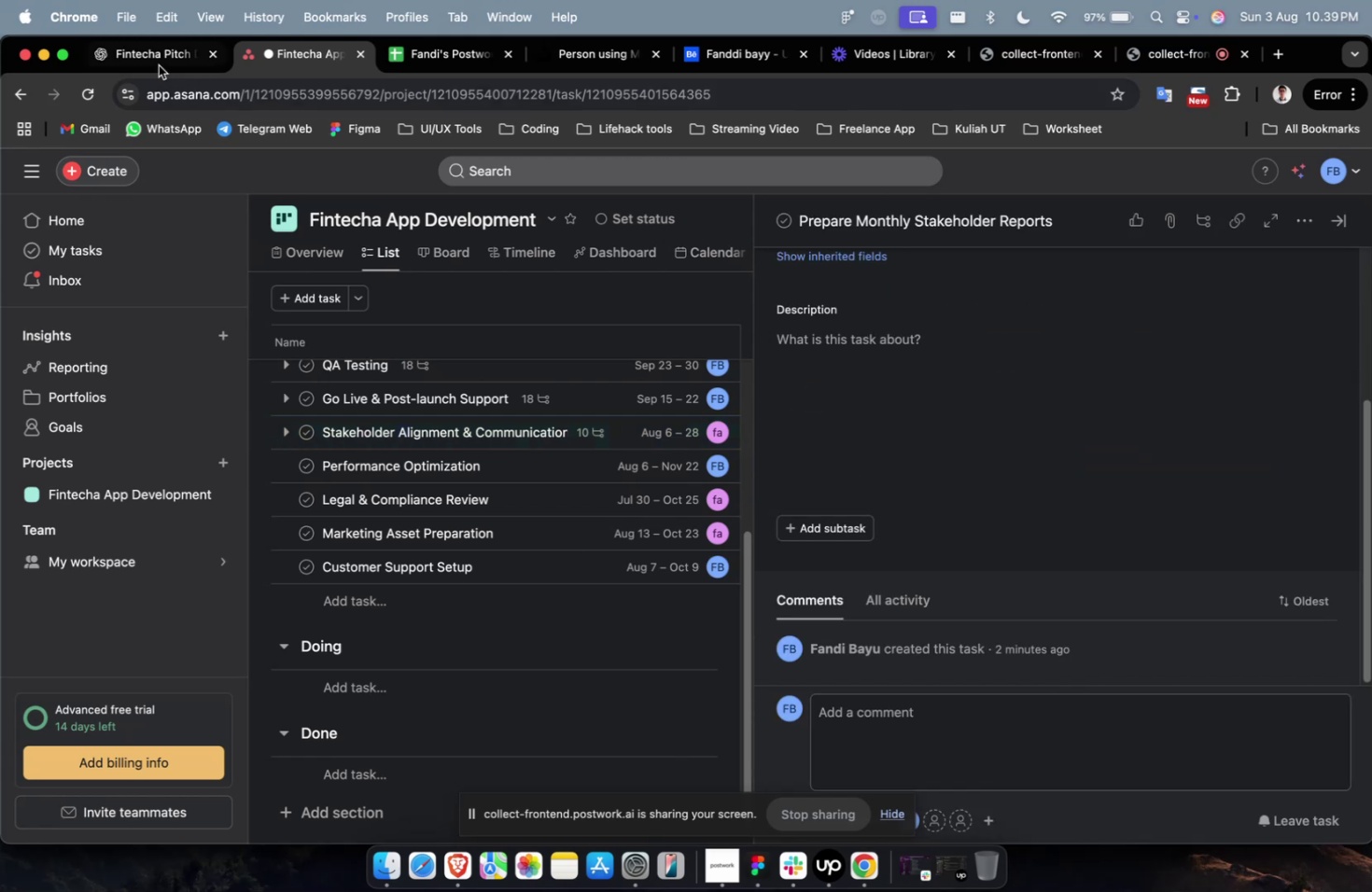 
left_click([156, 60])
 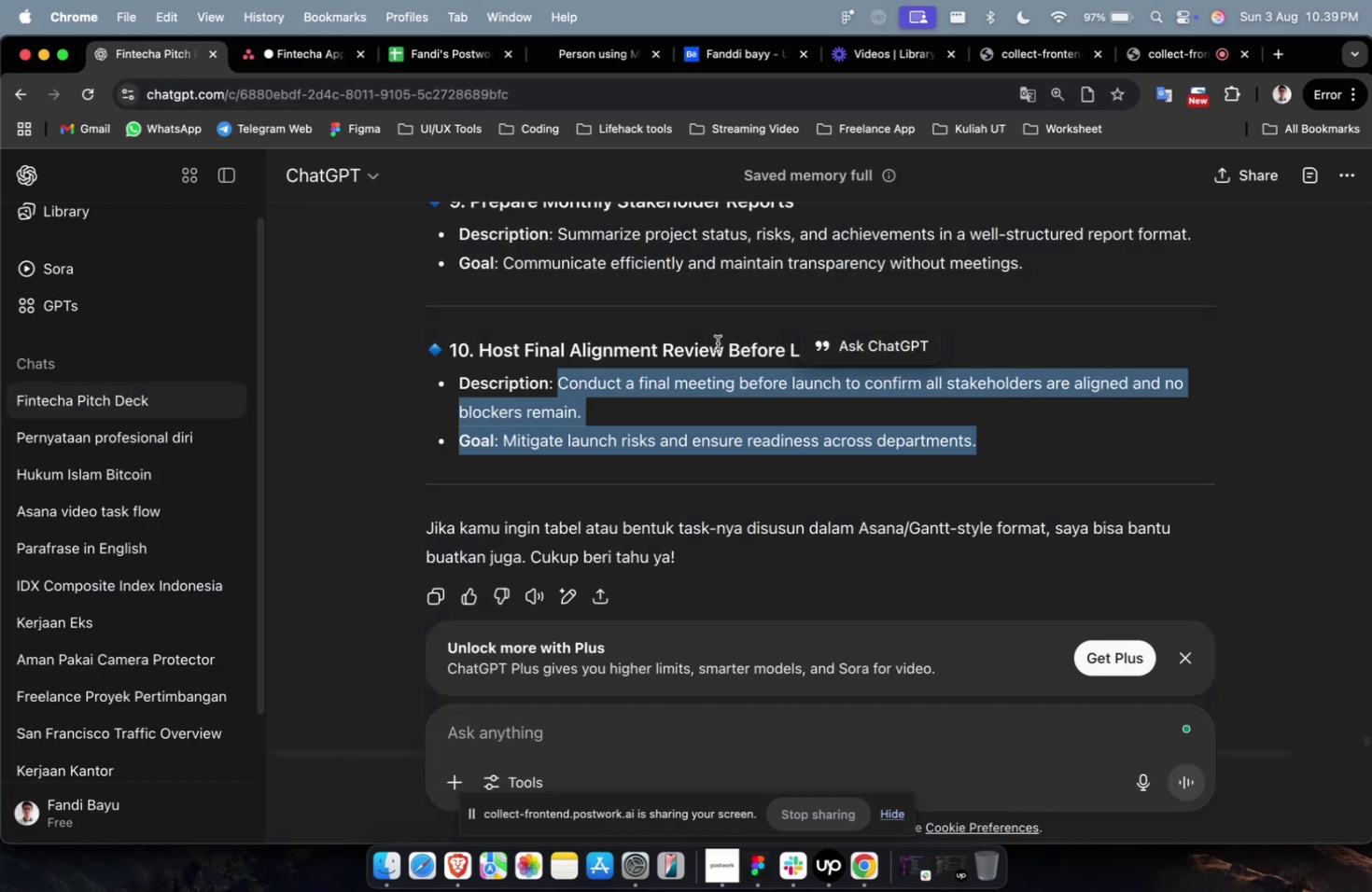 
scroll: coordinate [717, 342], scroll_direction: up, amount: 4.0
 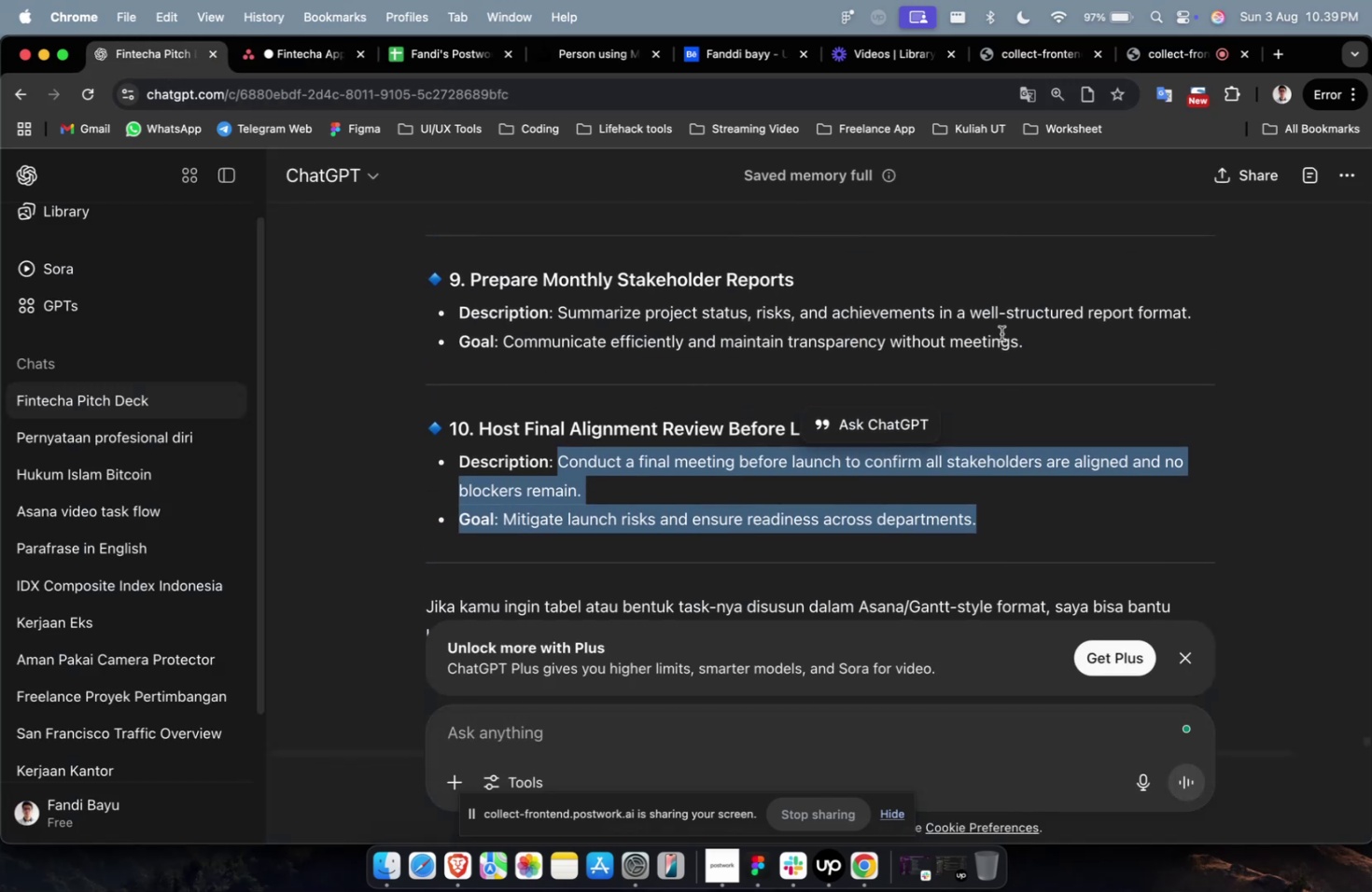 
left_click_drag(start_coordinate=[1045, 340], to_coordinate=[556, 317])
 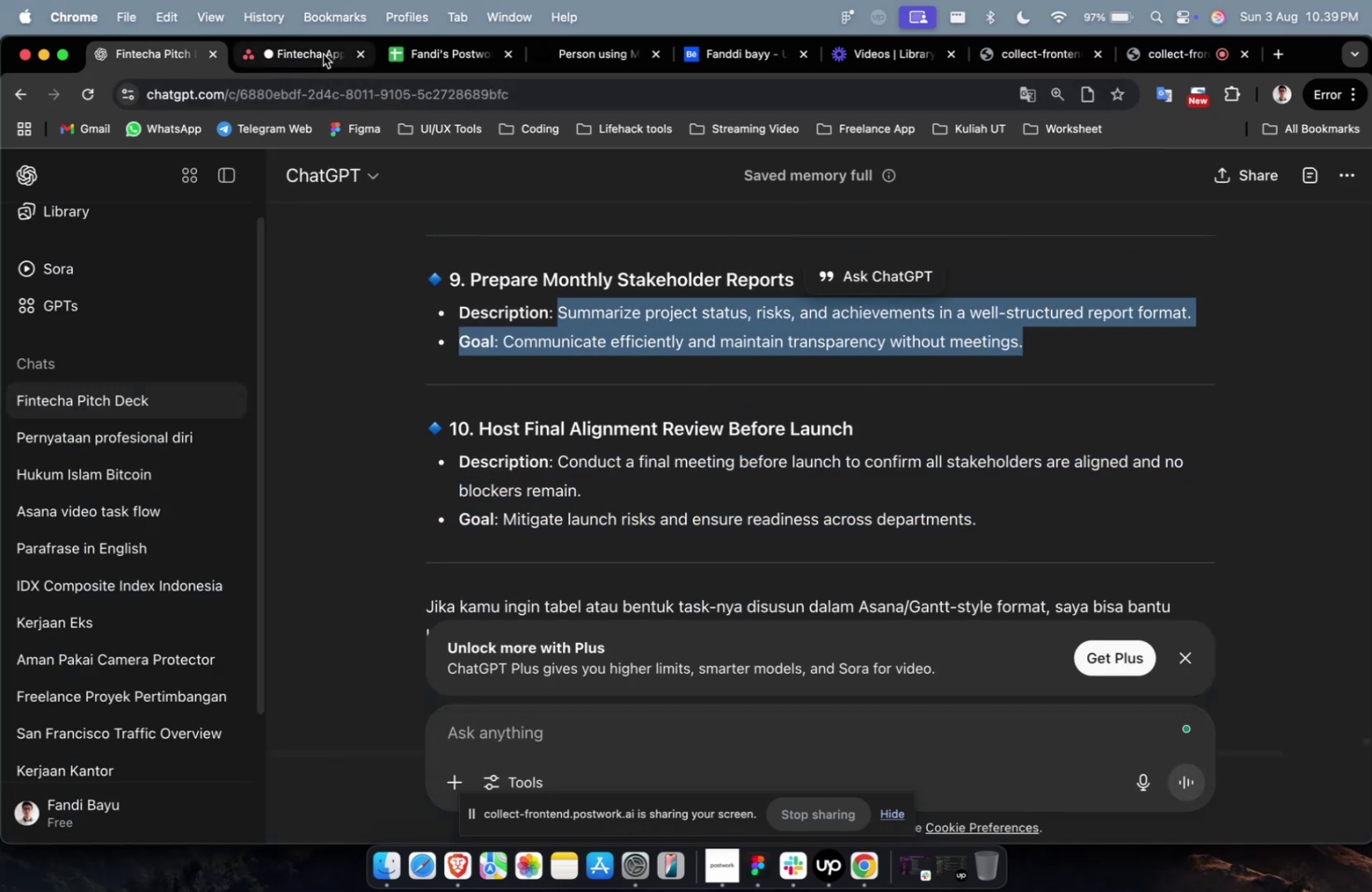 
key(Meta+C)
 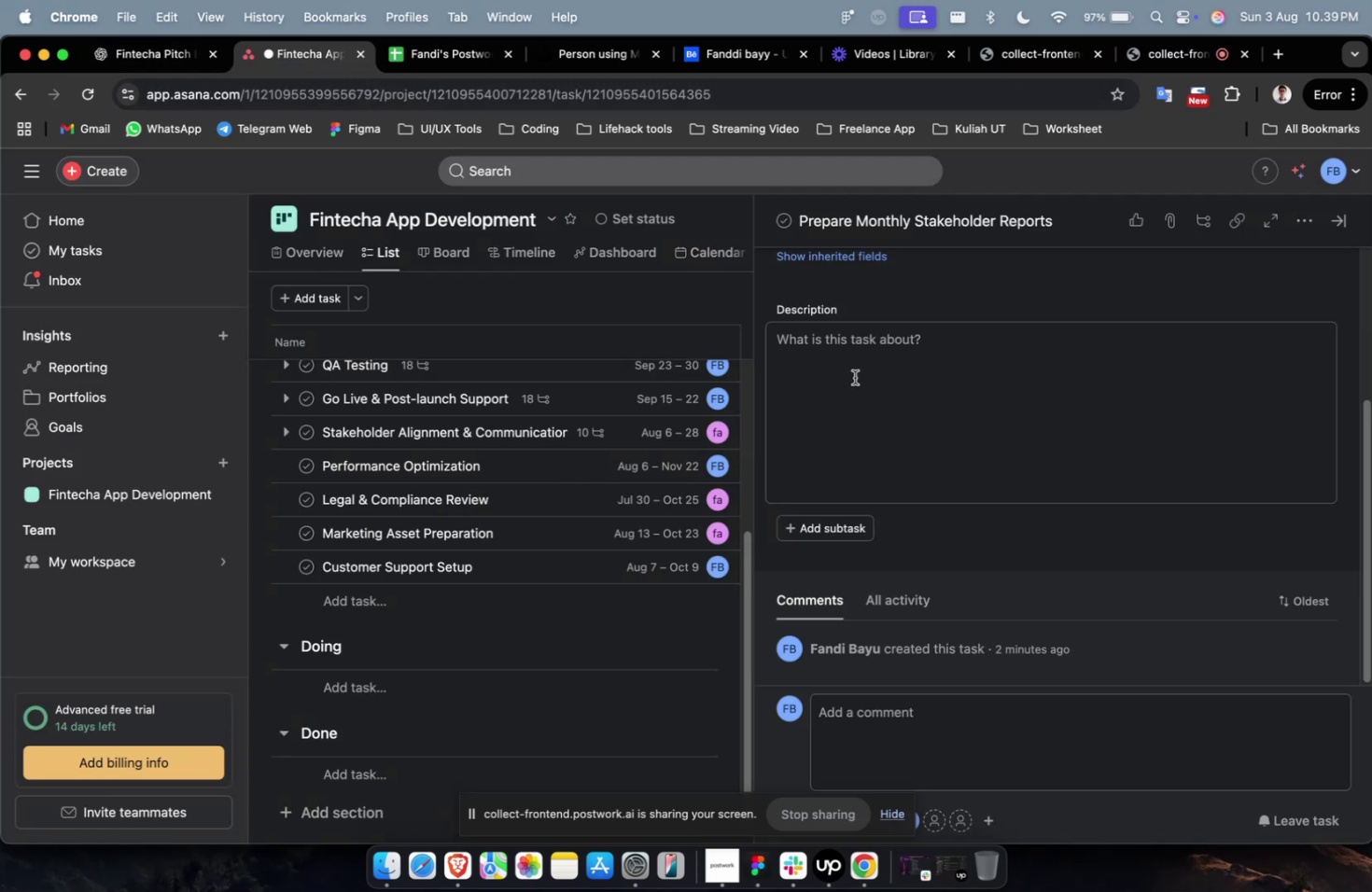 
double_click([859, 382])
 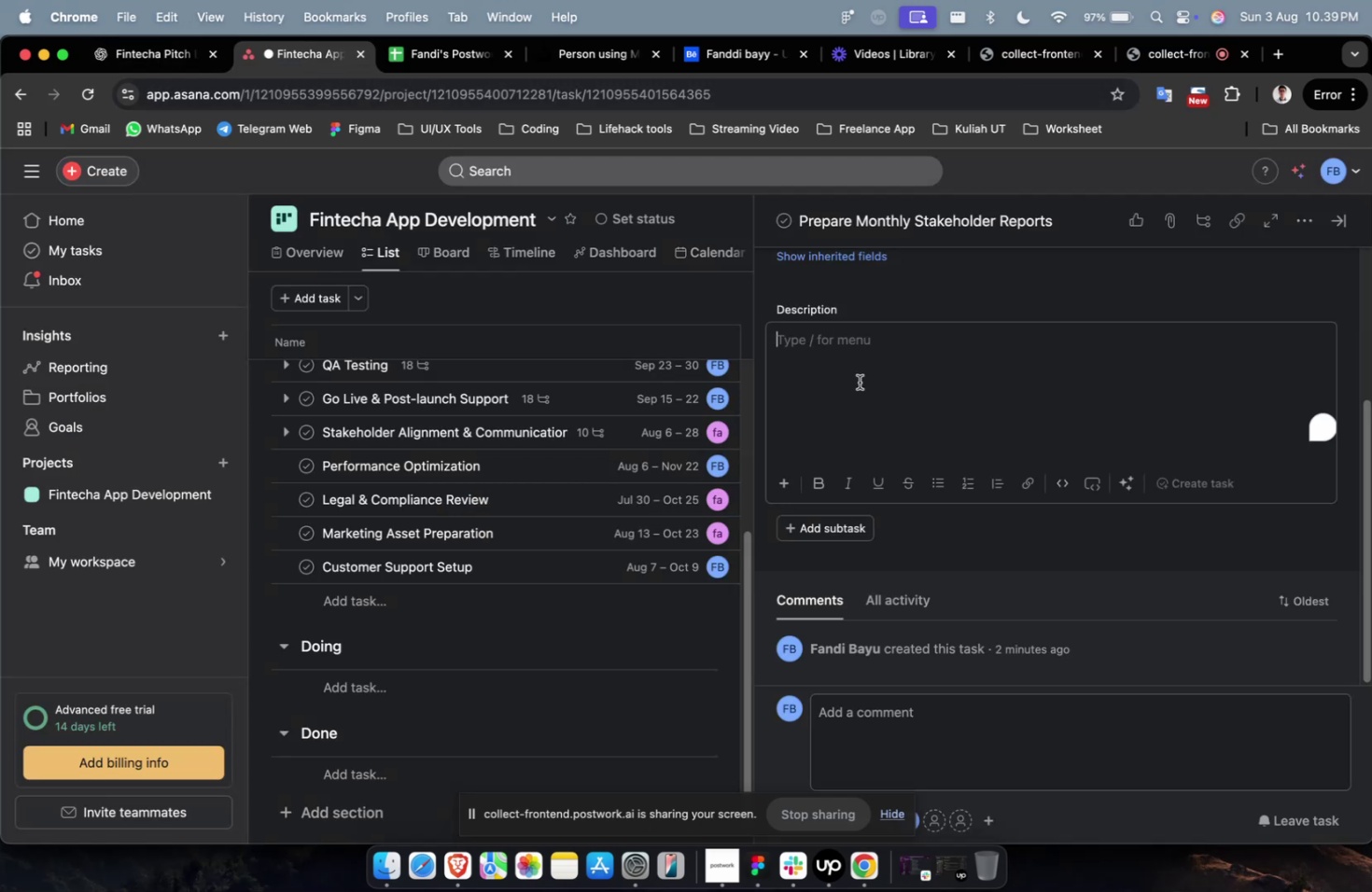 
key(Meta+CommandLeft)
 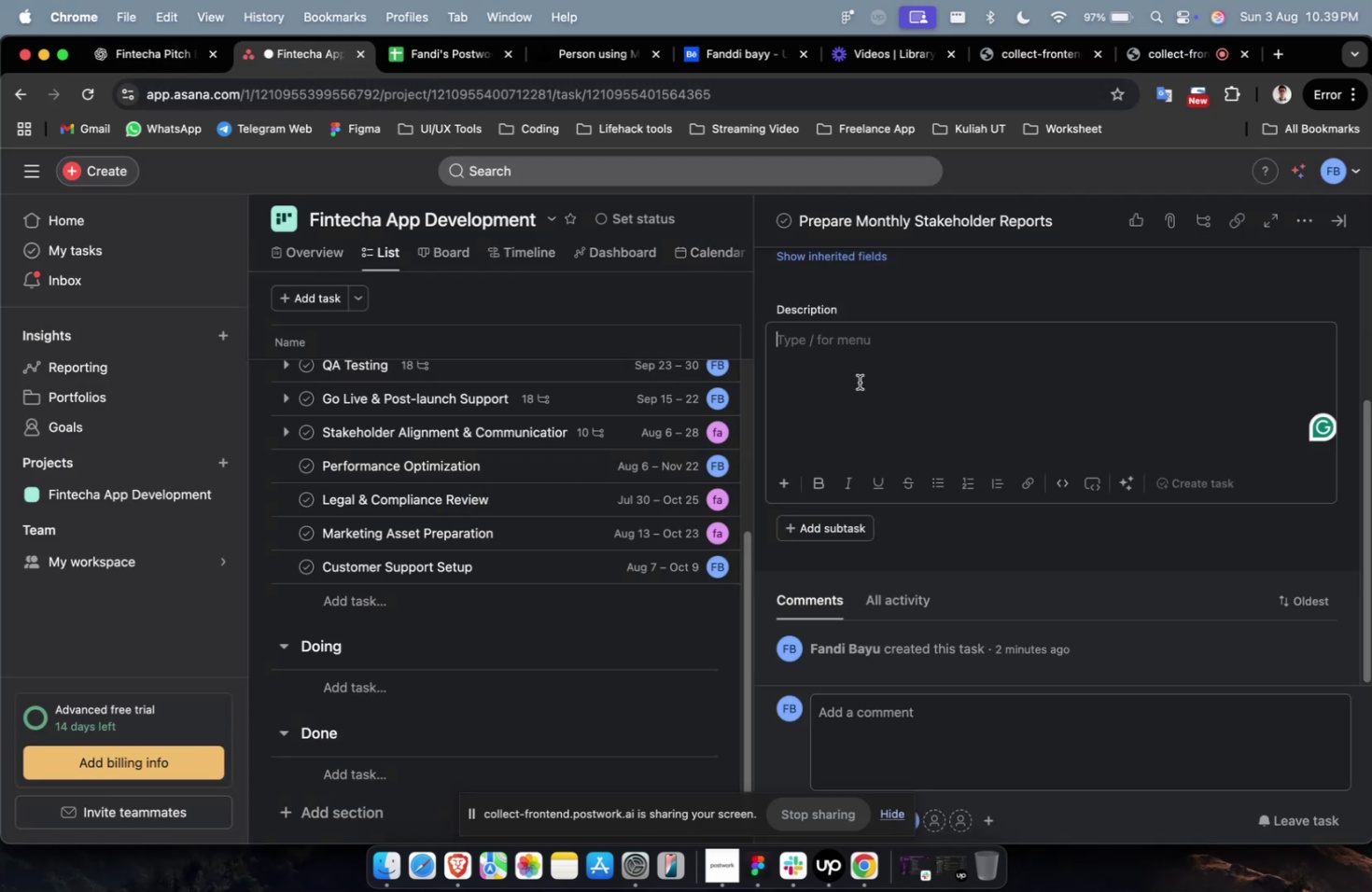 
key(Meta+V)
 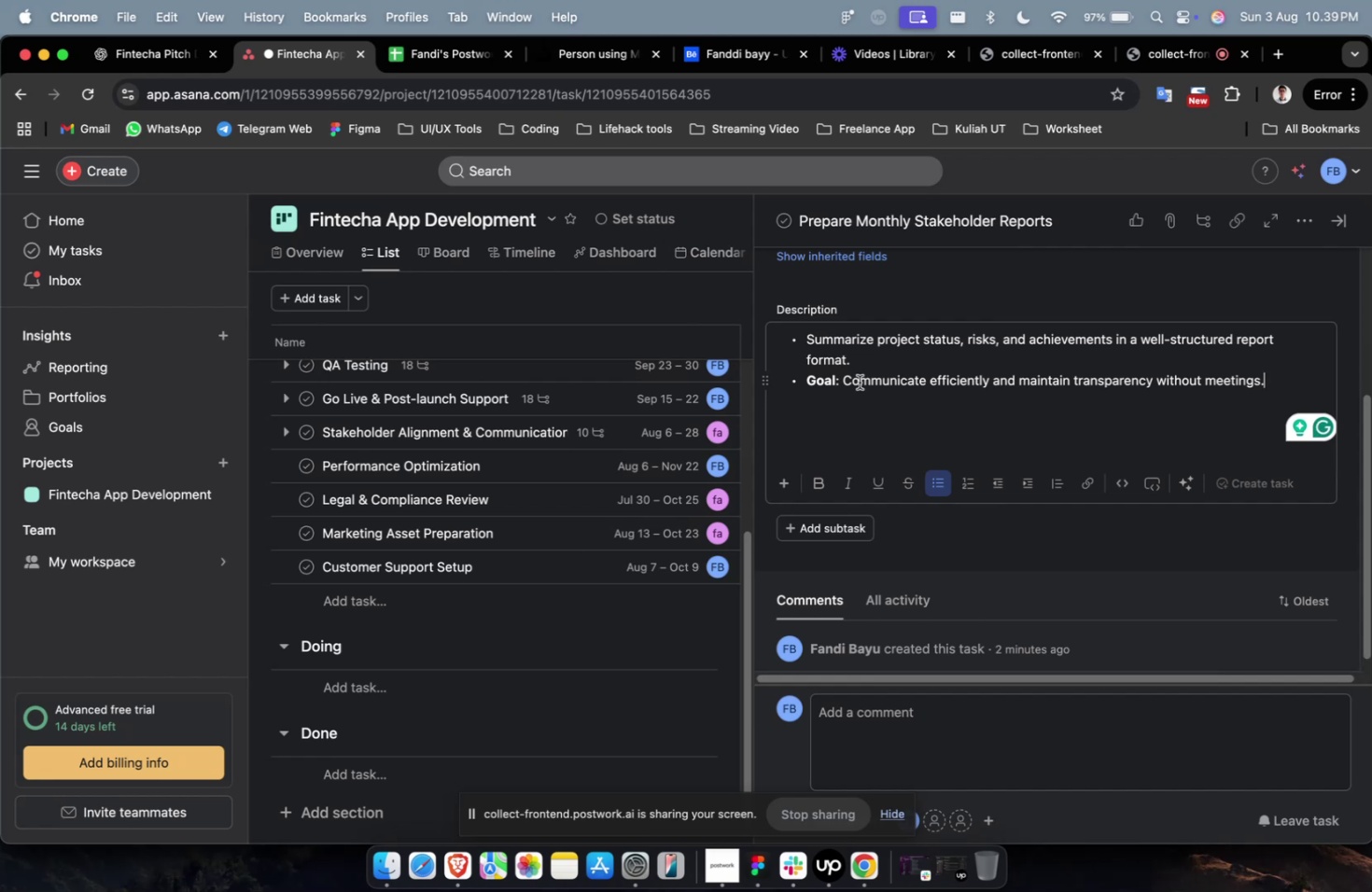 
wait(7.3)
 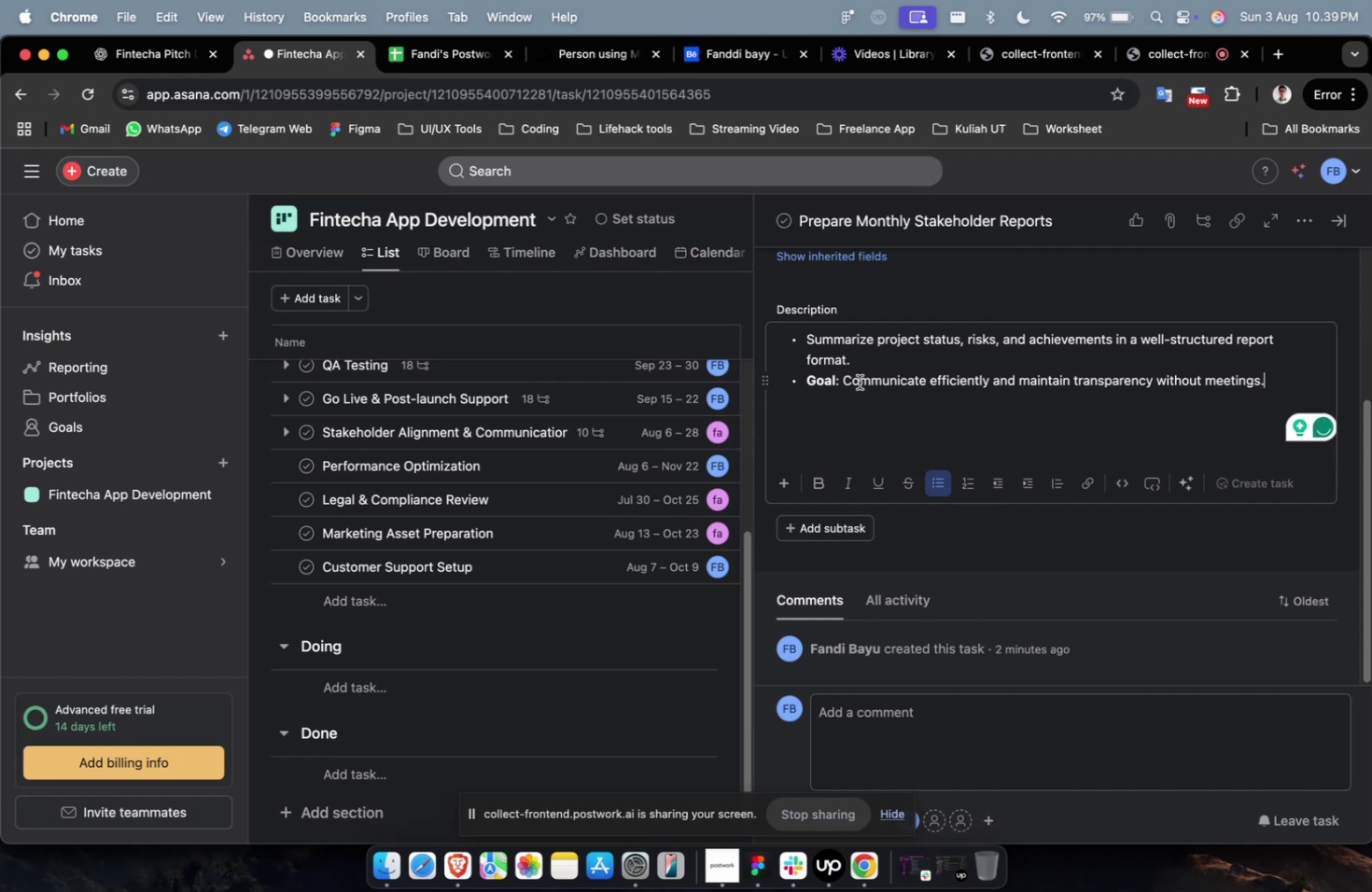 
scroll: coordinate [944, 381], scroll_direction: up, amount: 8.0
 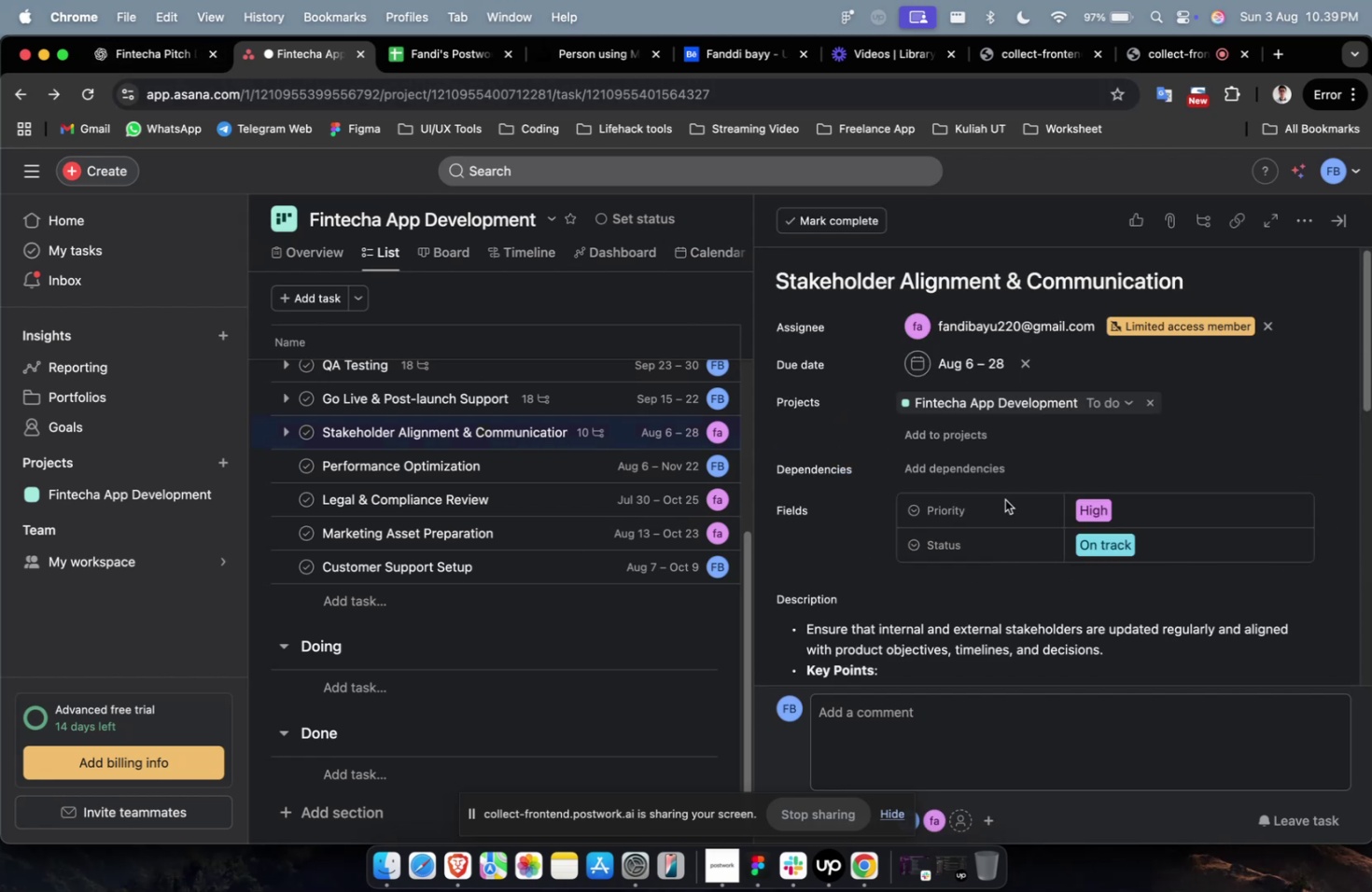 
scroll: coordinate [1004, 500], scroll_direction: down, amount: 24.0
 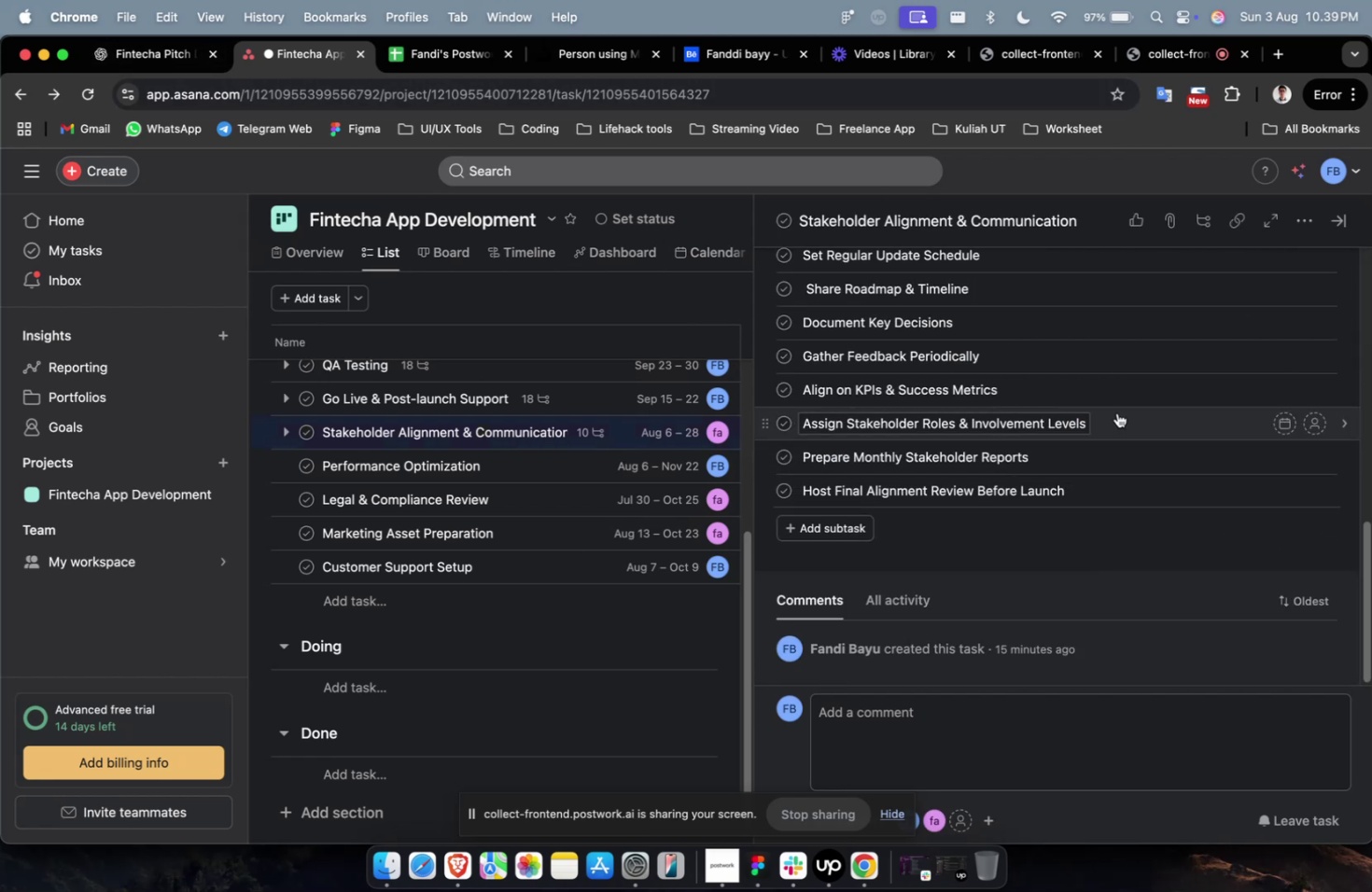 
left_click([1119, 417])
 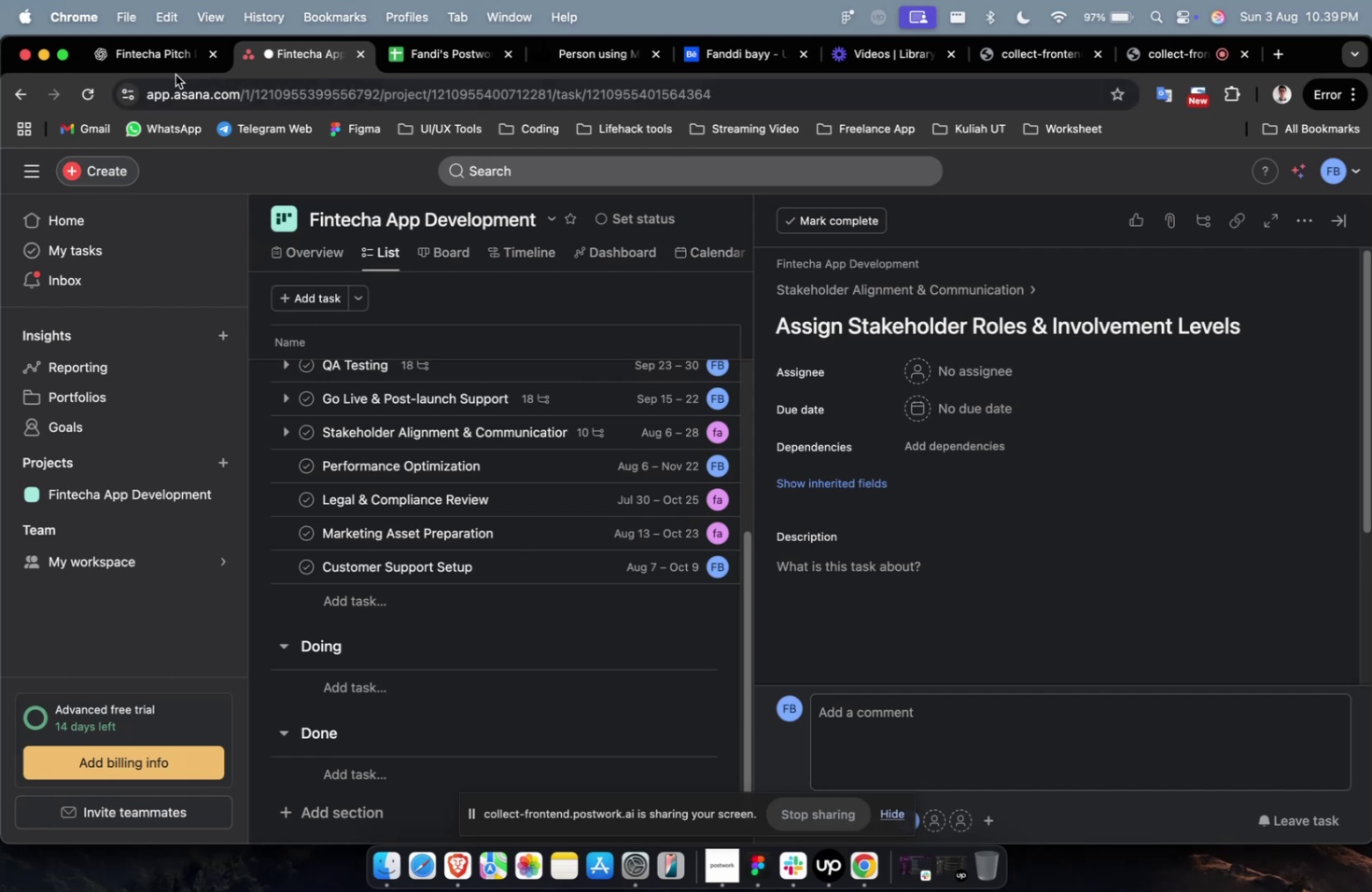 
double_click([174, 68])
 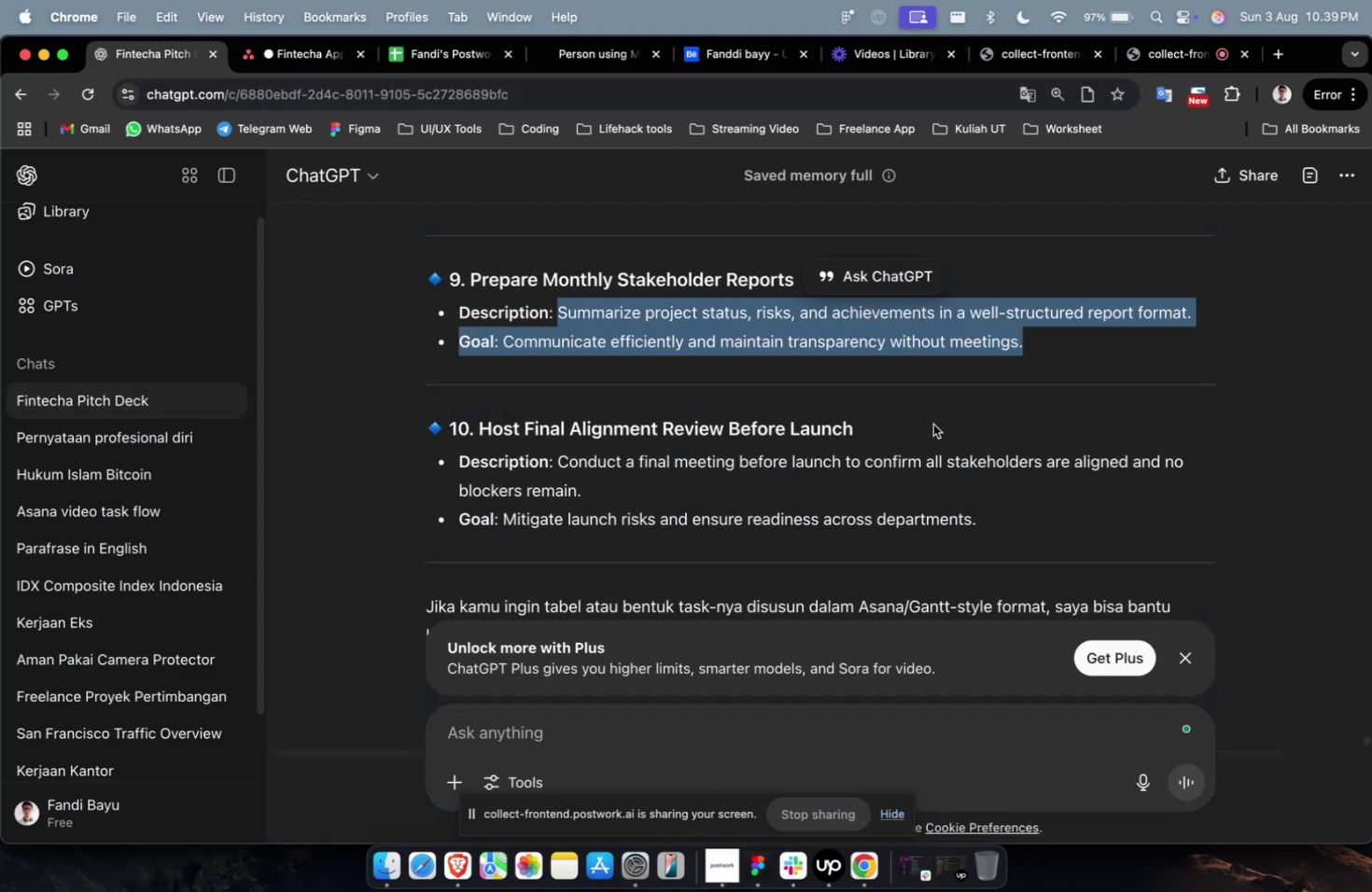 
scroll: coordinate [932, 424], scroll_direction: up, amount: 6.0
 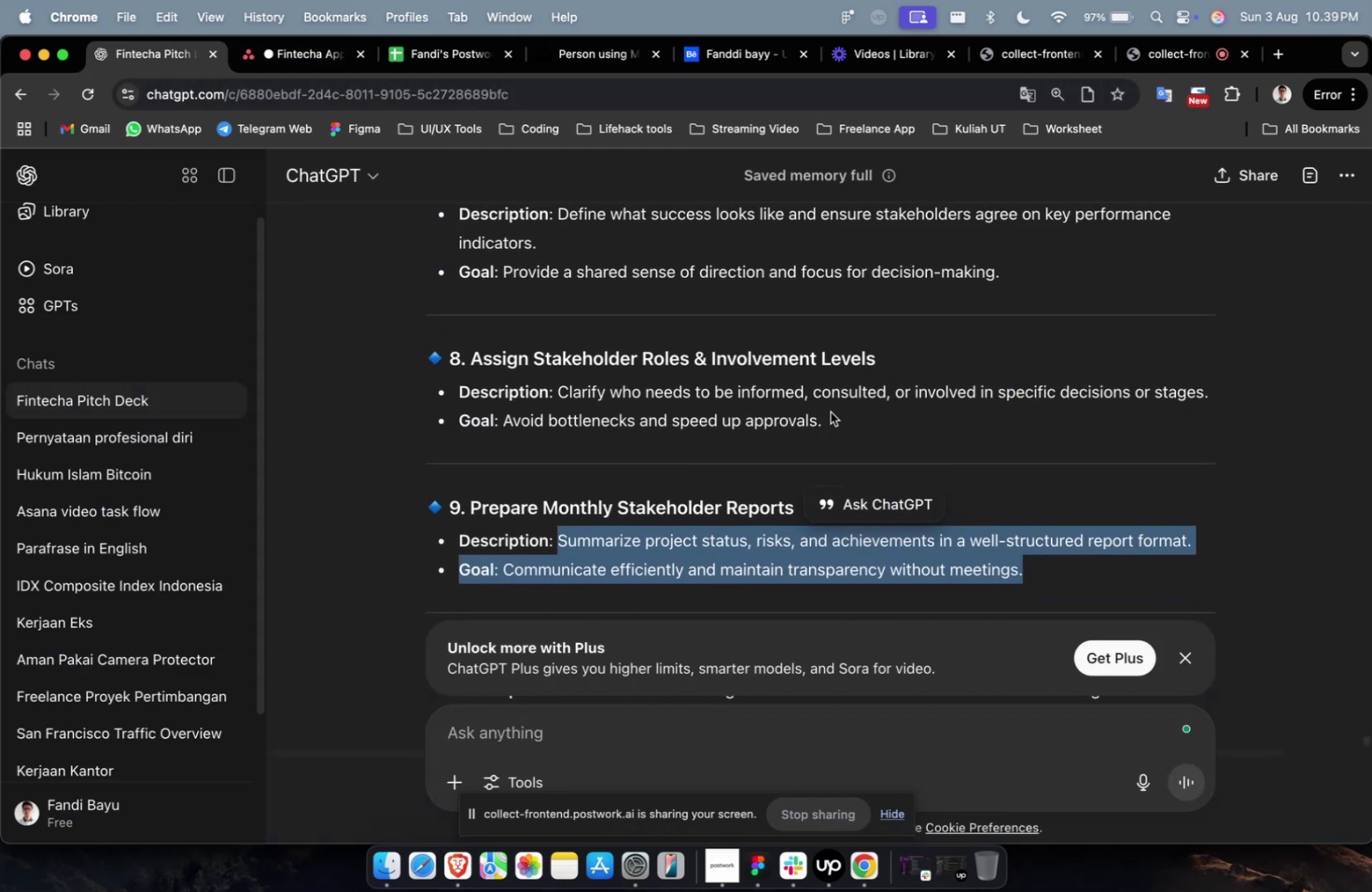 
left_click_drag(start_coordinate=[826, 411], to_coordinate=[559, 385])
 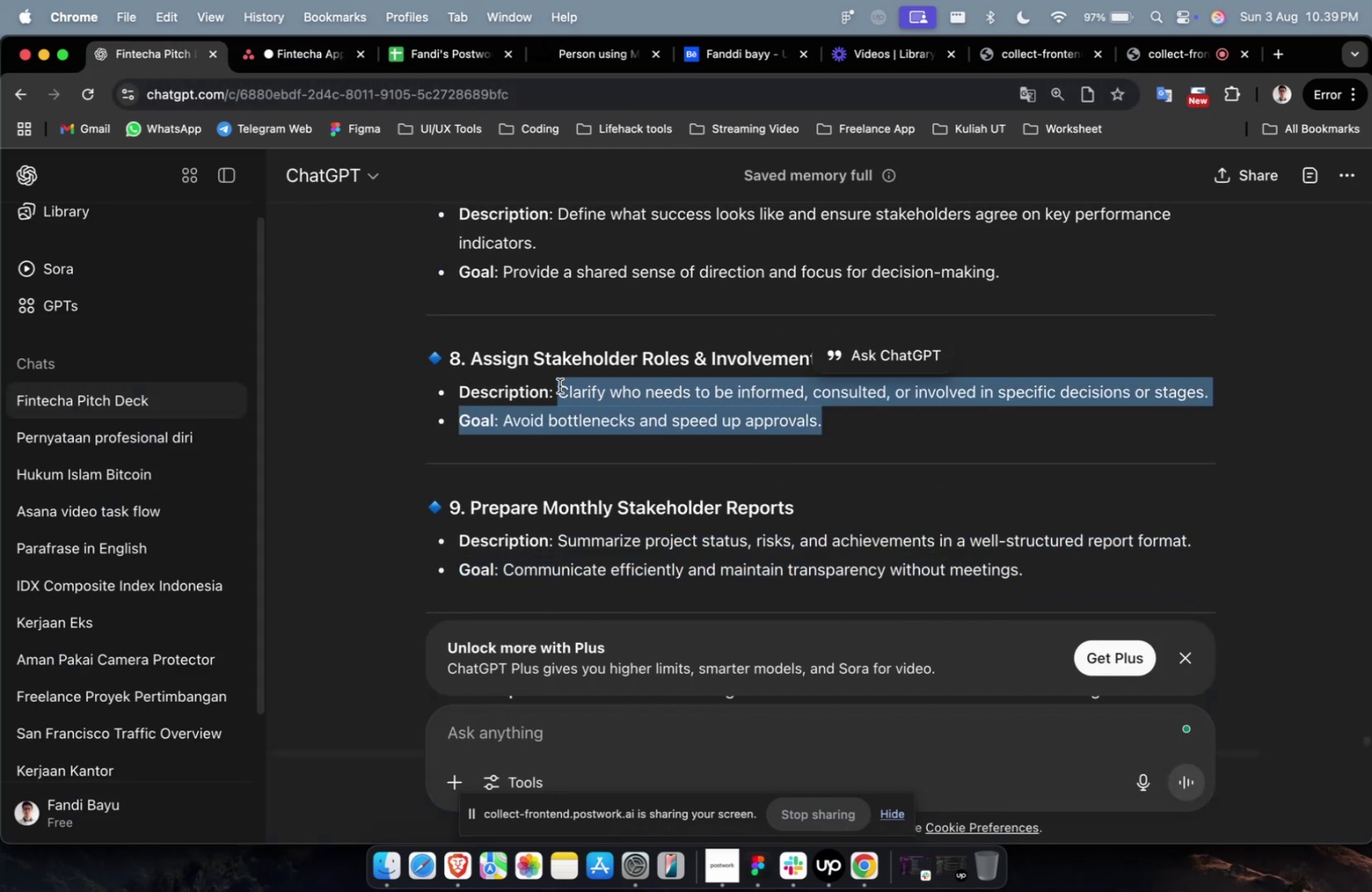 
key(Meta+C)
 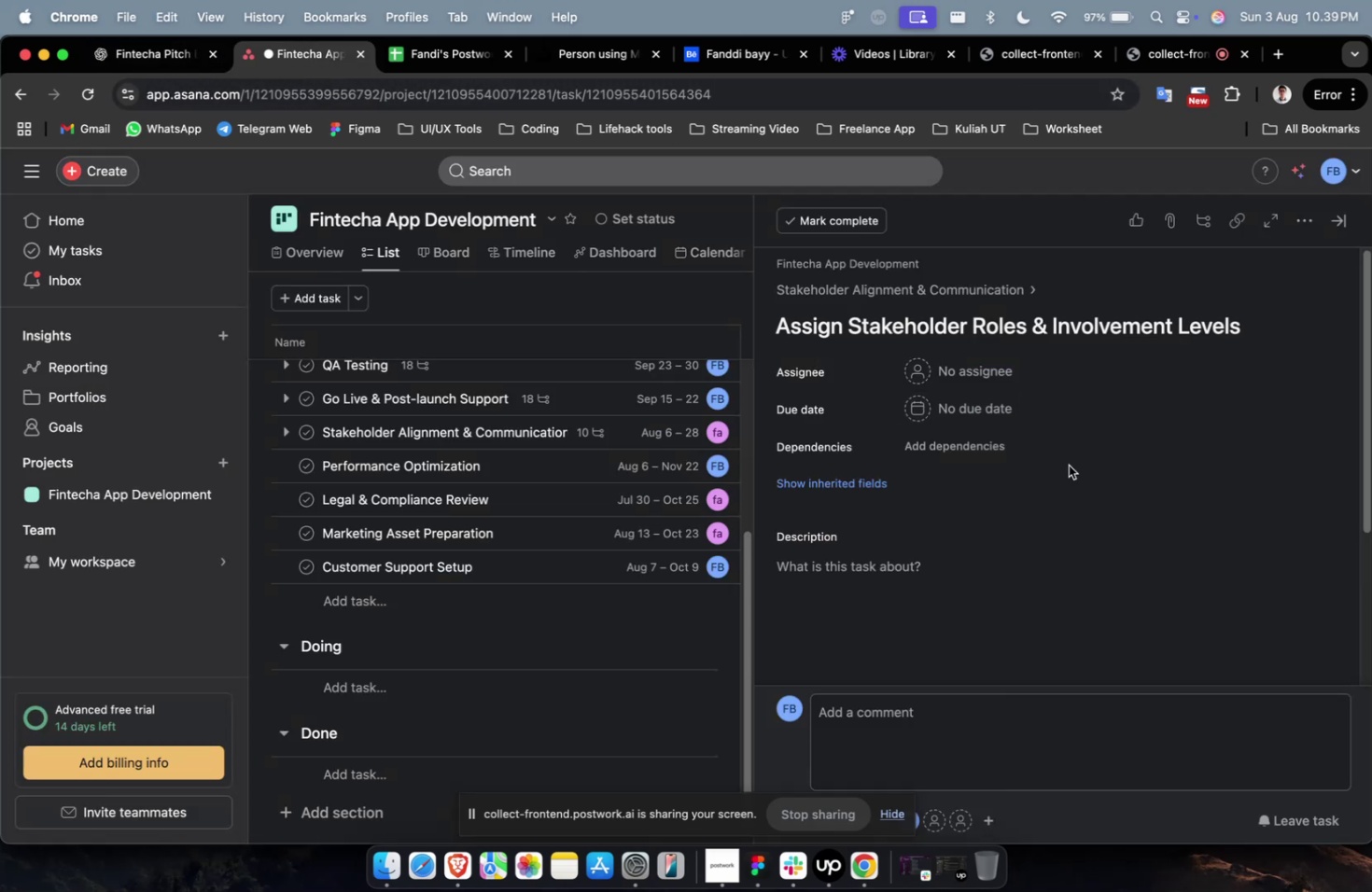 
double_click([1087, 564])
 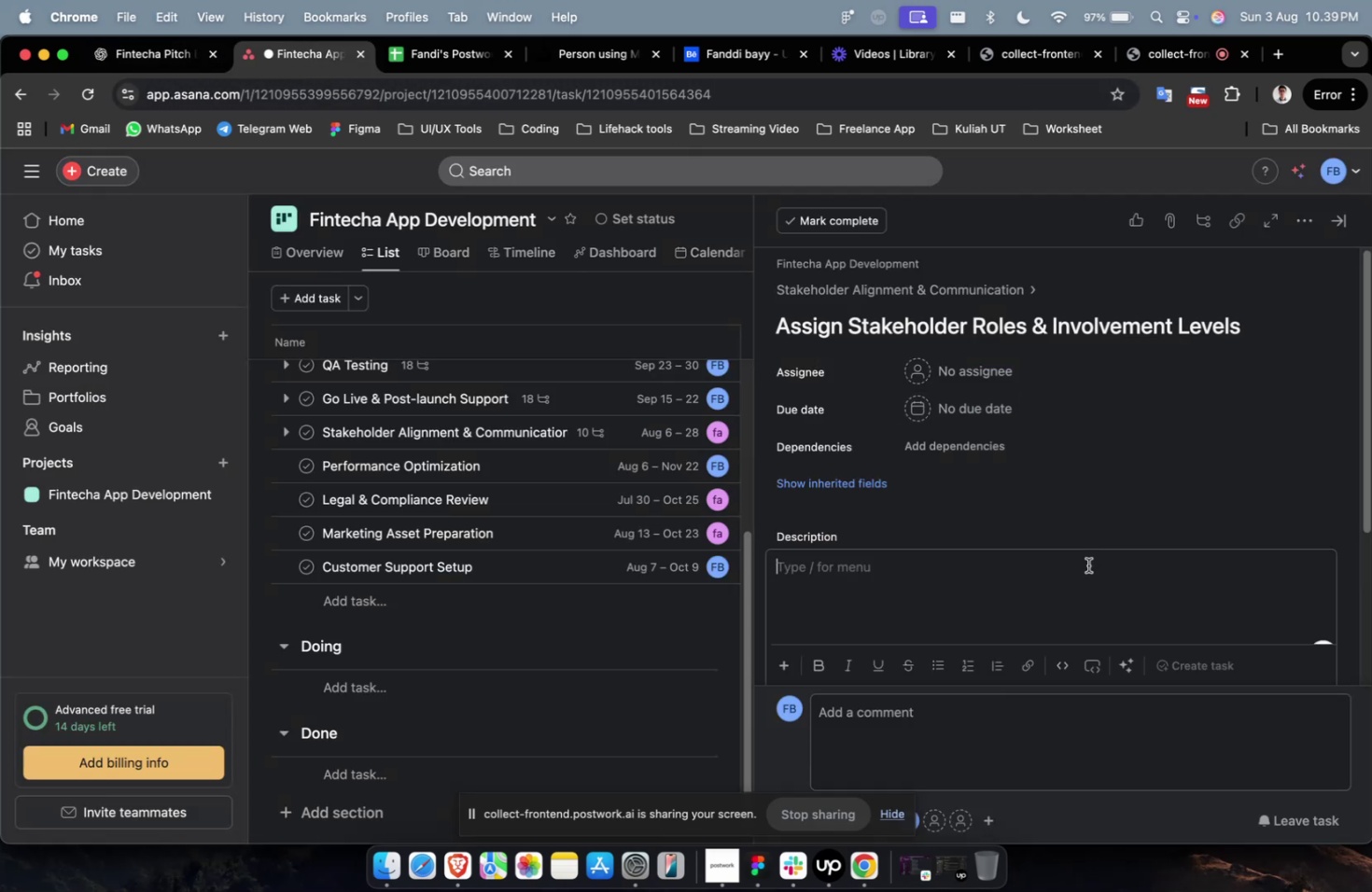 
key(Meta+V)
 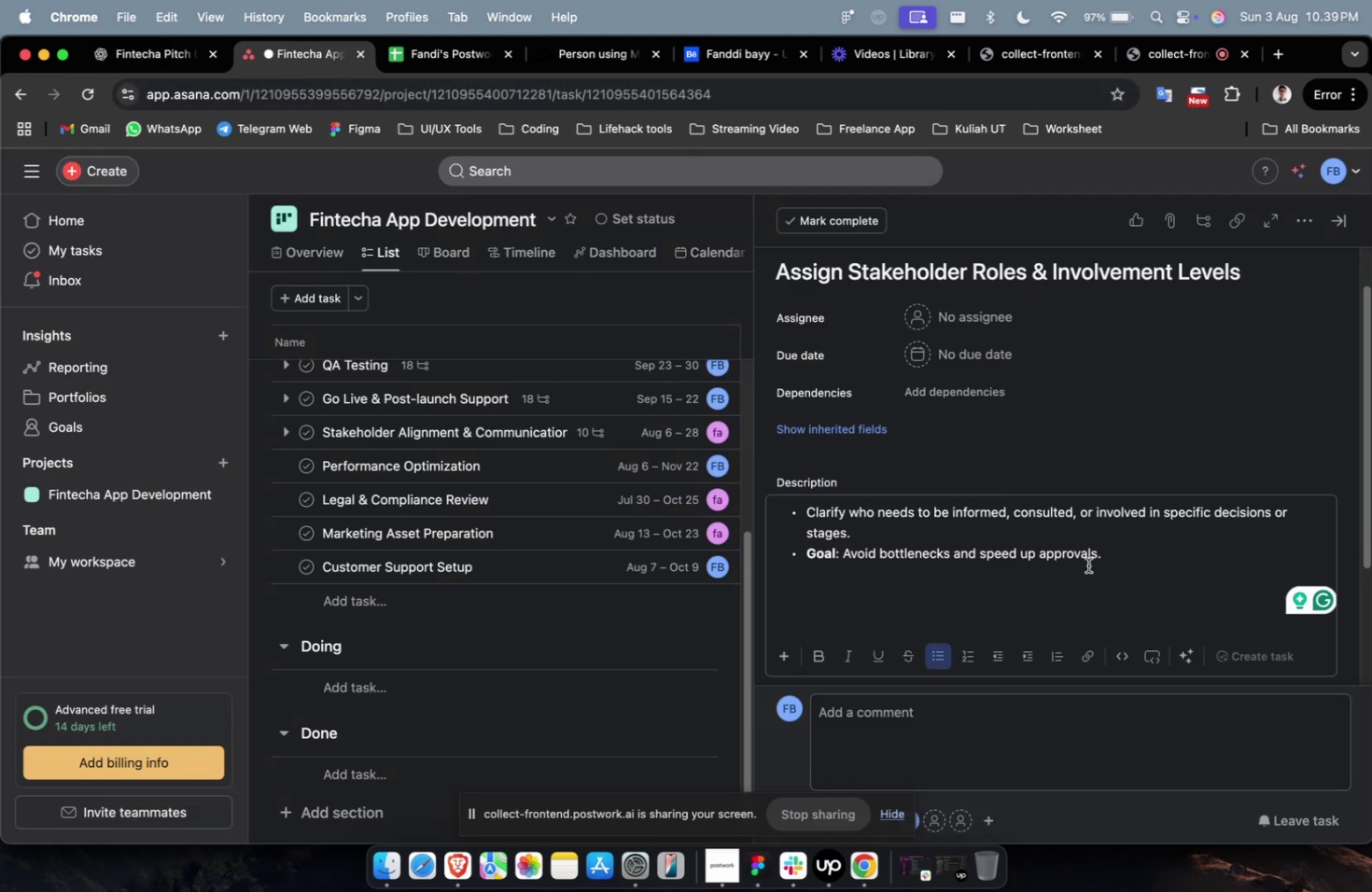 
scroll: coordinate [1043, 572], scroll_direction: down, amount: 38.0
 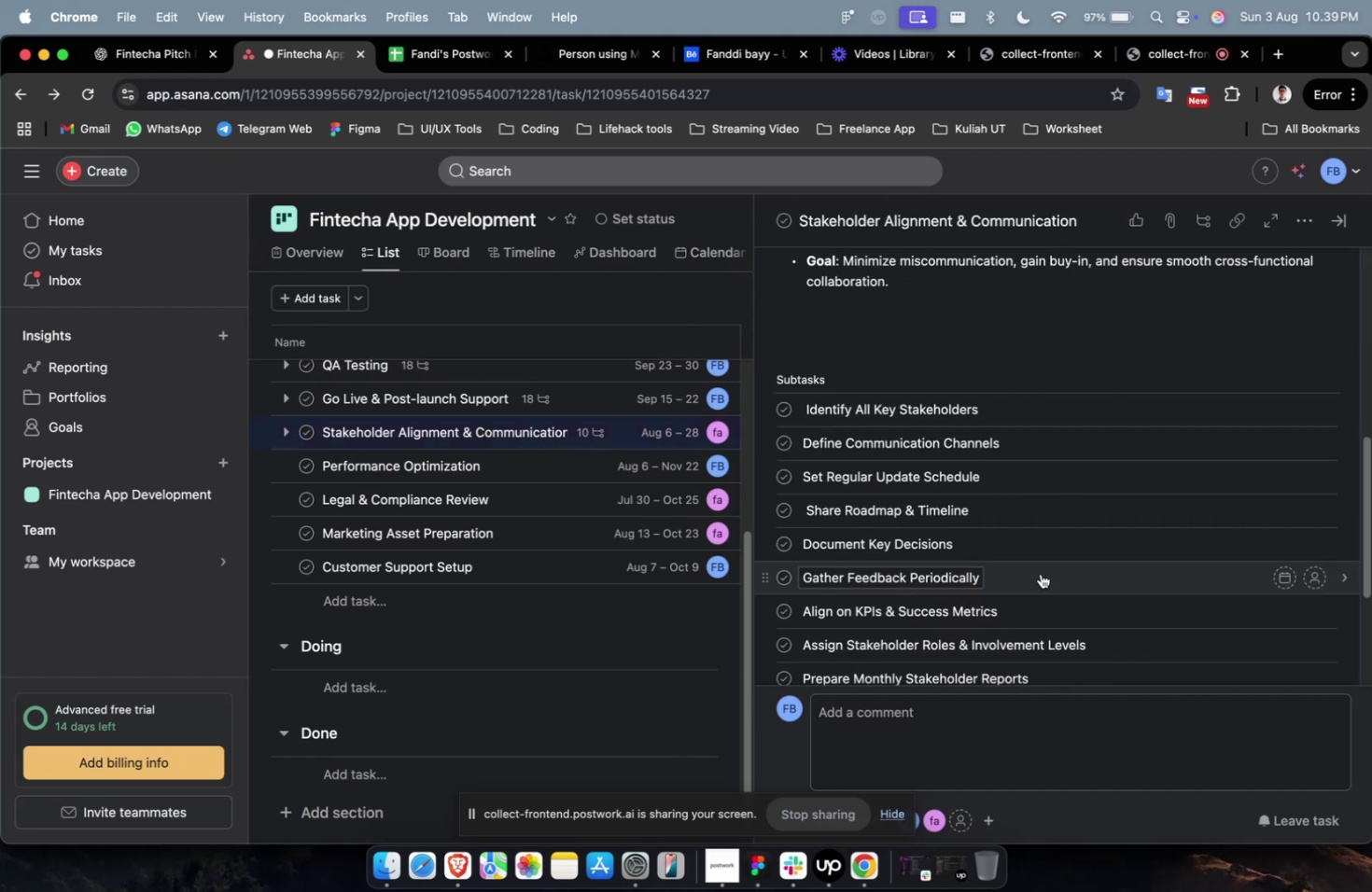 
scroll: coordinate [1040, 573], scroll_direction: down, amount: 5.0
 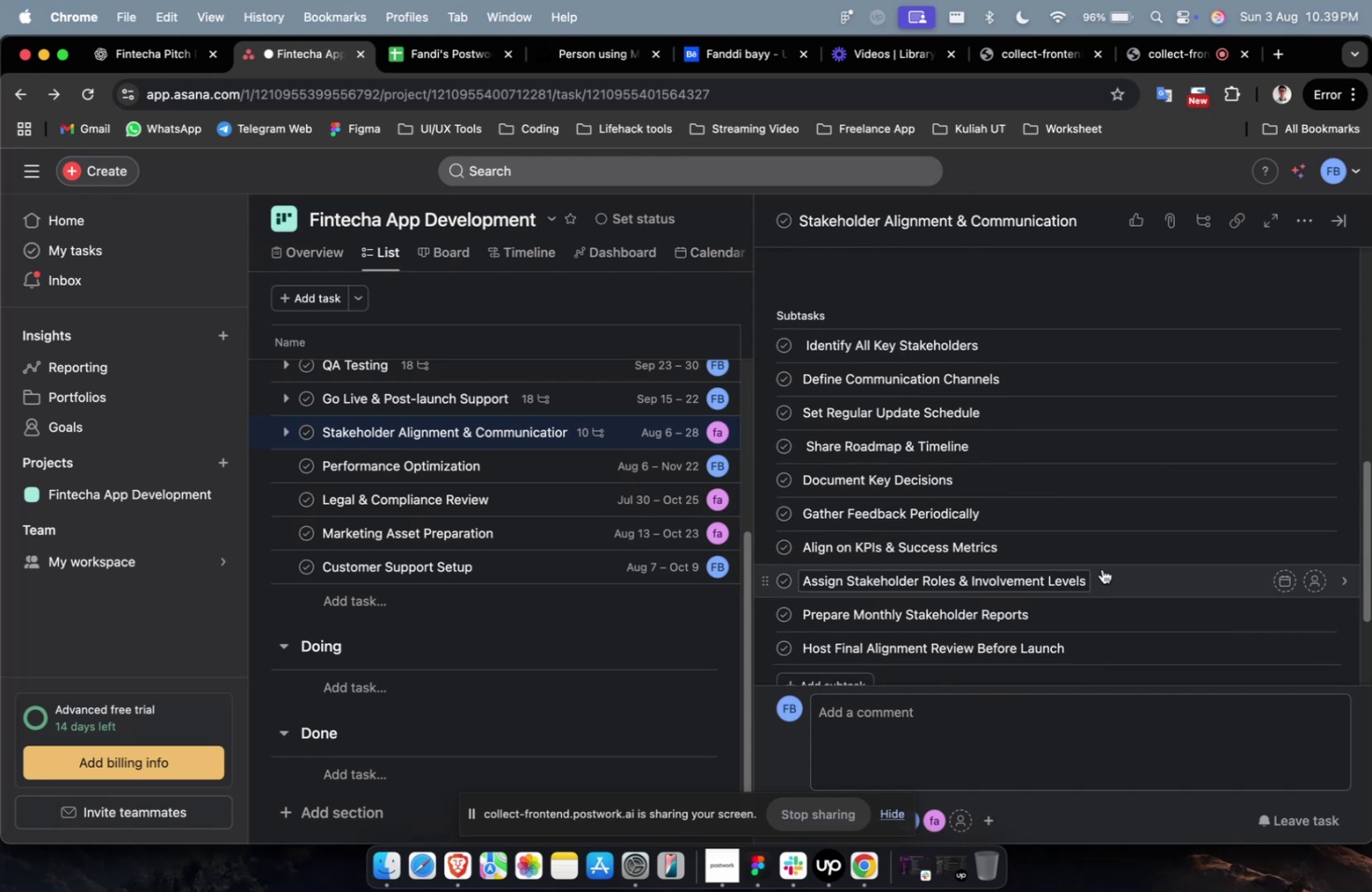 
left_click([1106, 570])
 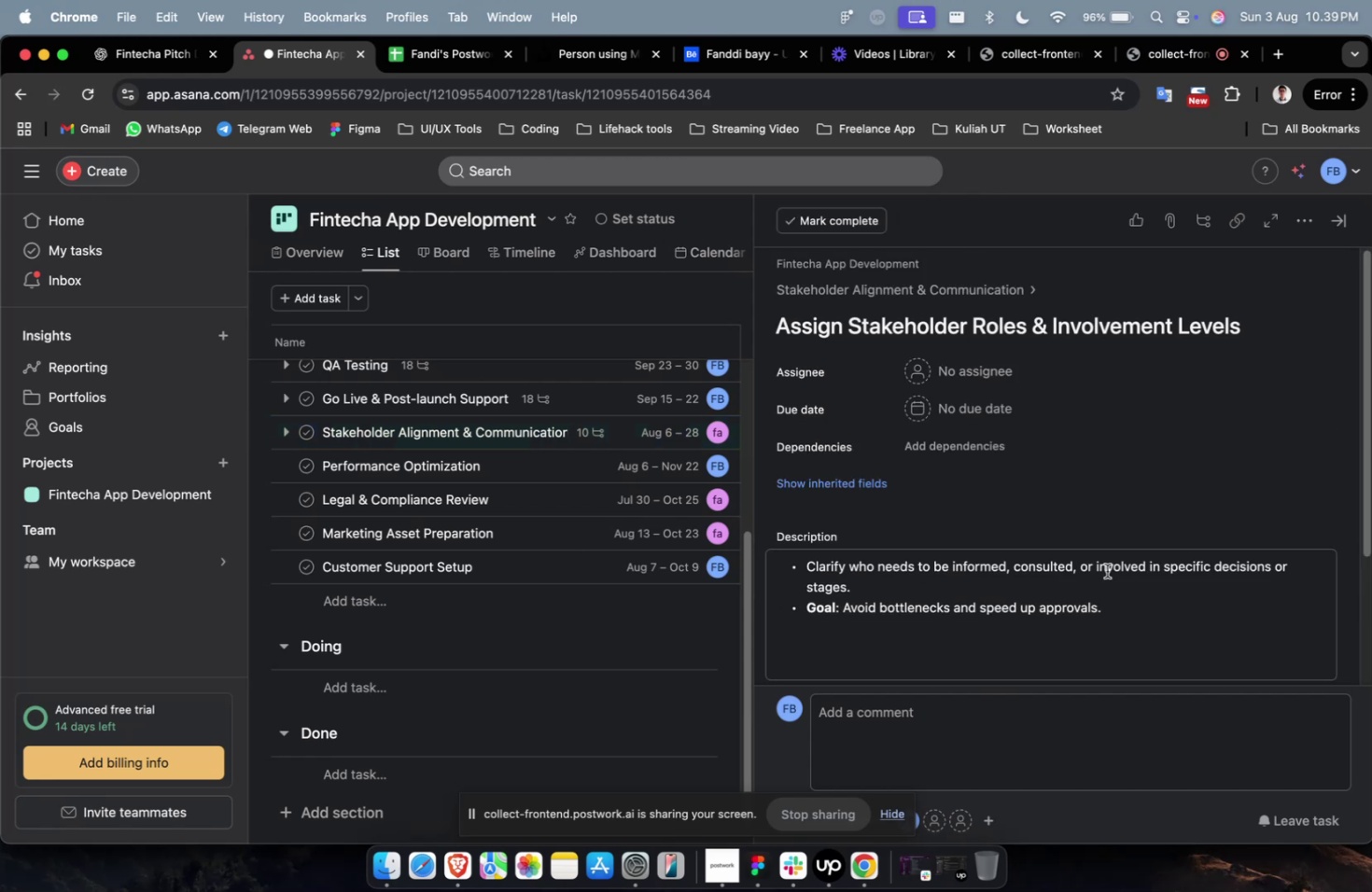 
scroll: coordinate [1106, 570], scroll_direction: down, amount: 9.0
 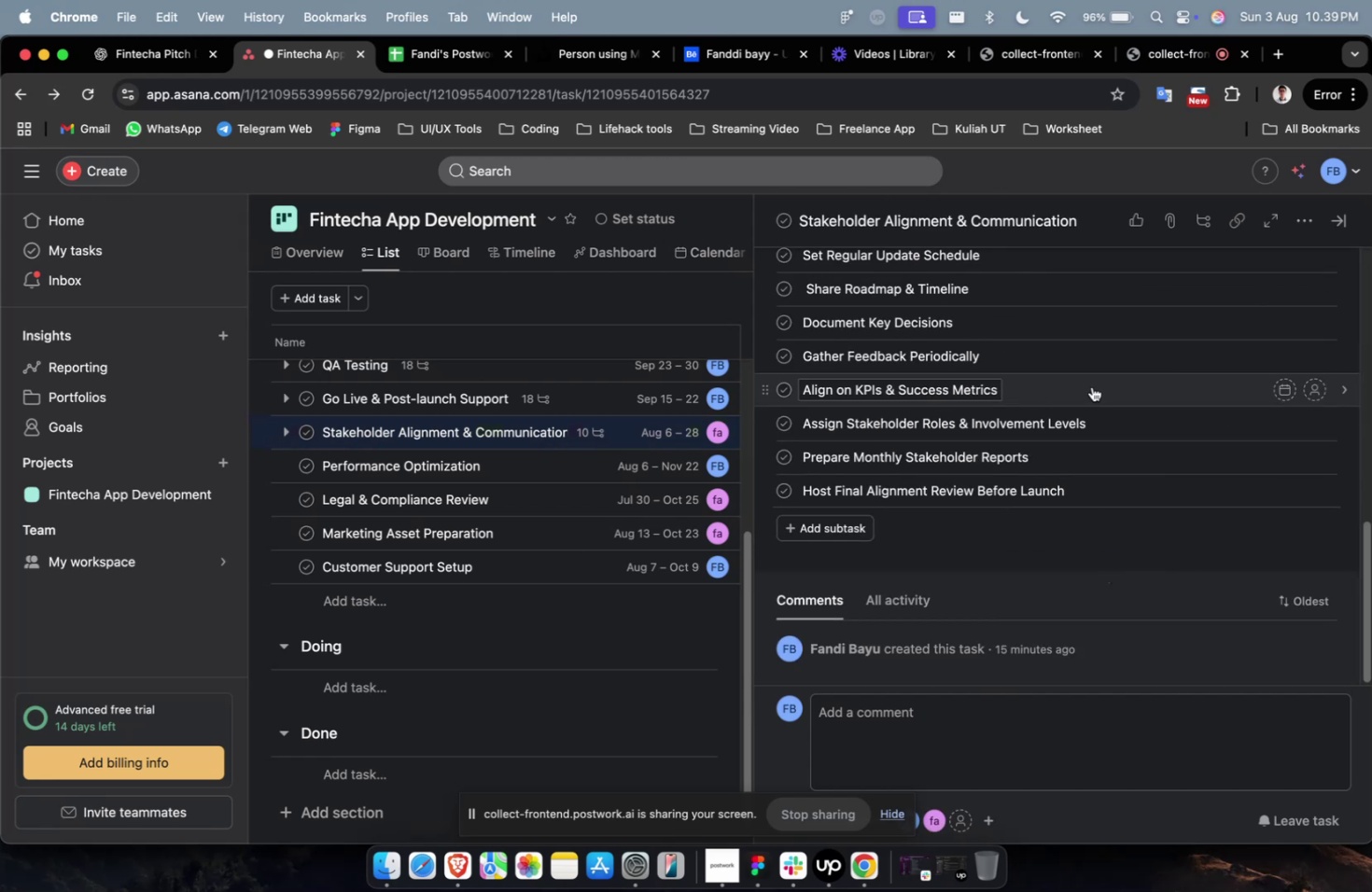 
left_click([1091, 386])
 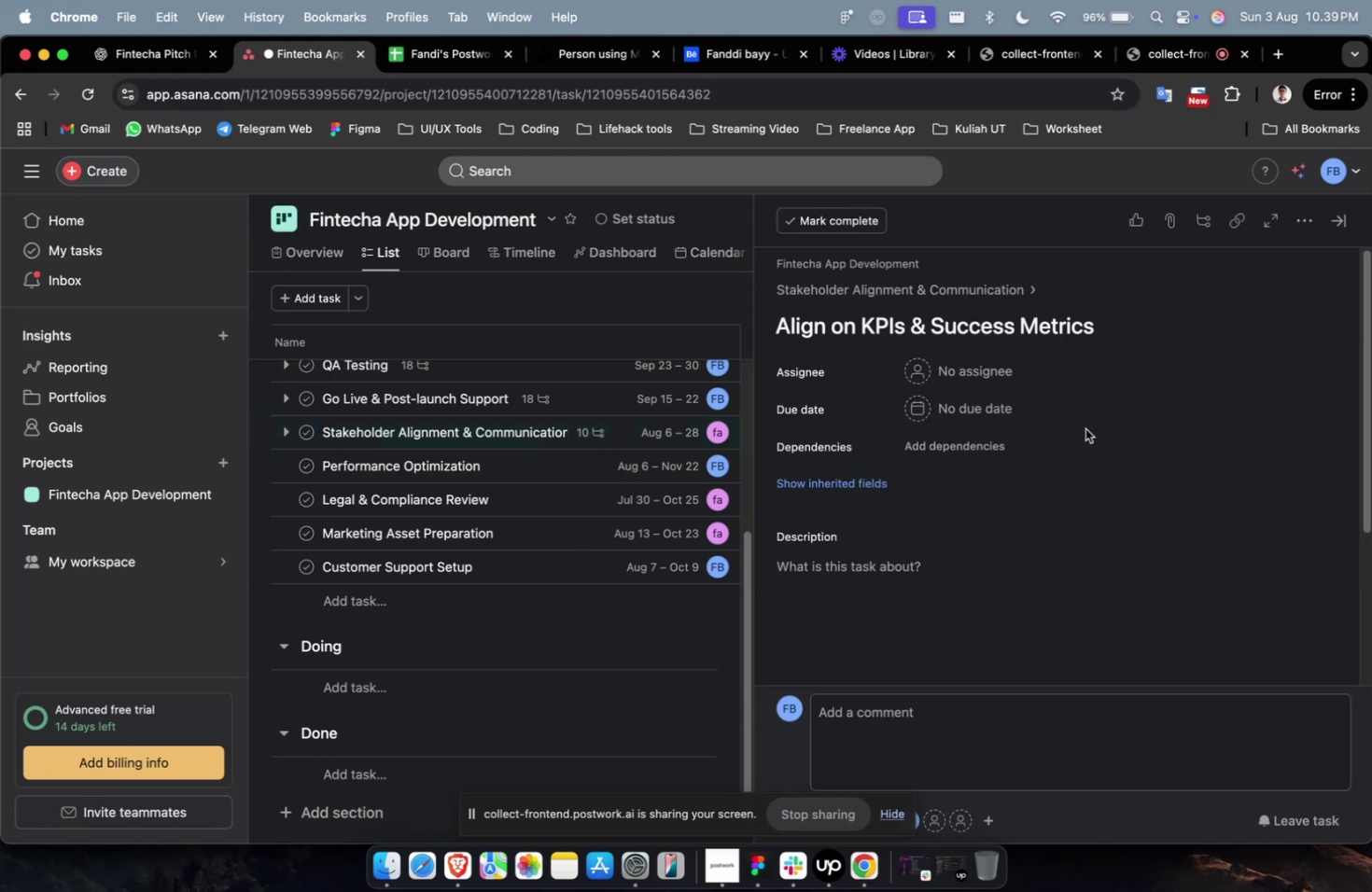 
scroll: coordinate [1085, 428], scroll_direction: down, amount: 1.0
 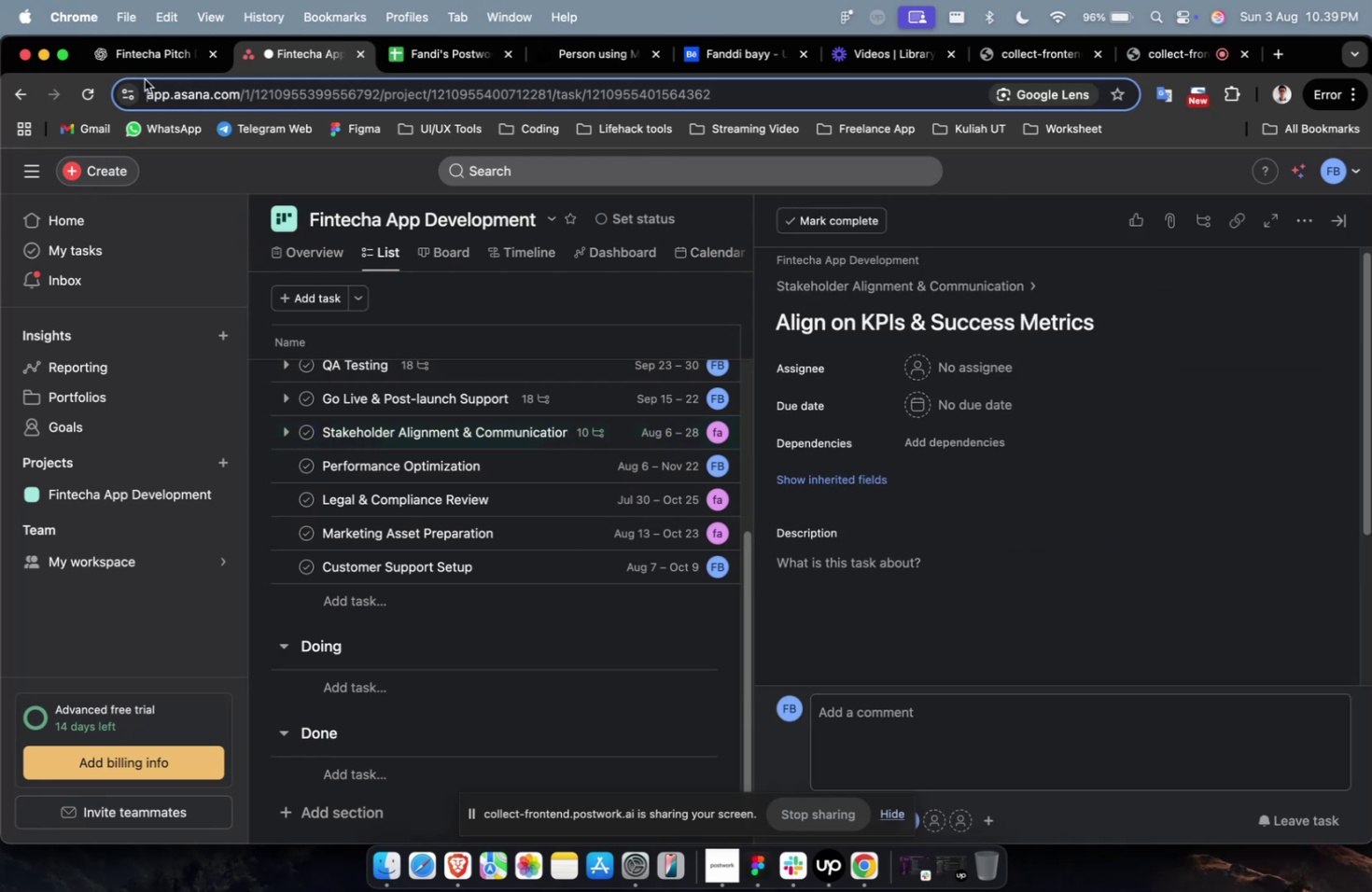 
double_click([145, 73])
 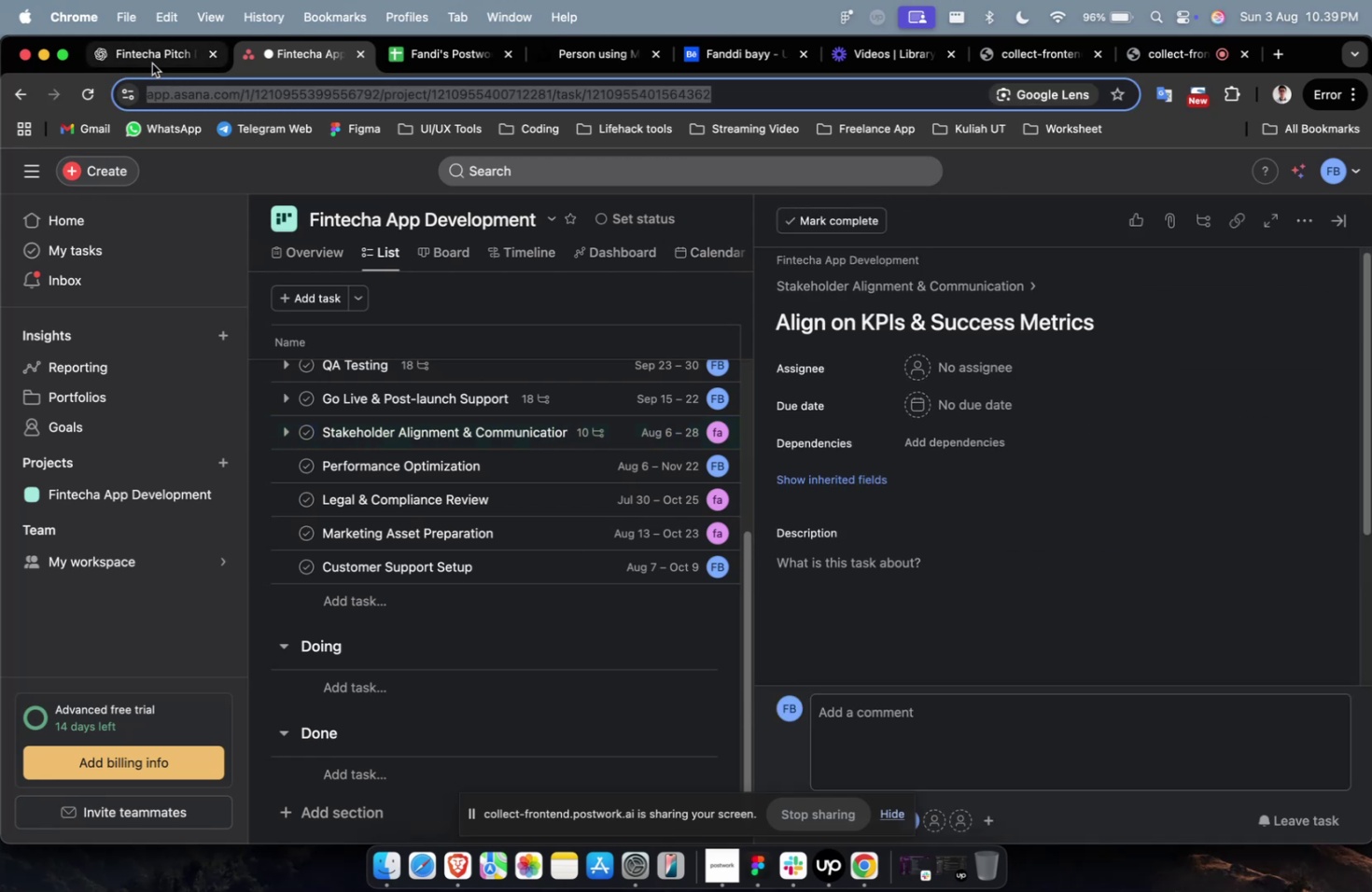 
triple_click([152, 63])
 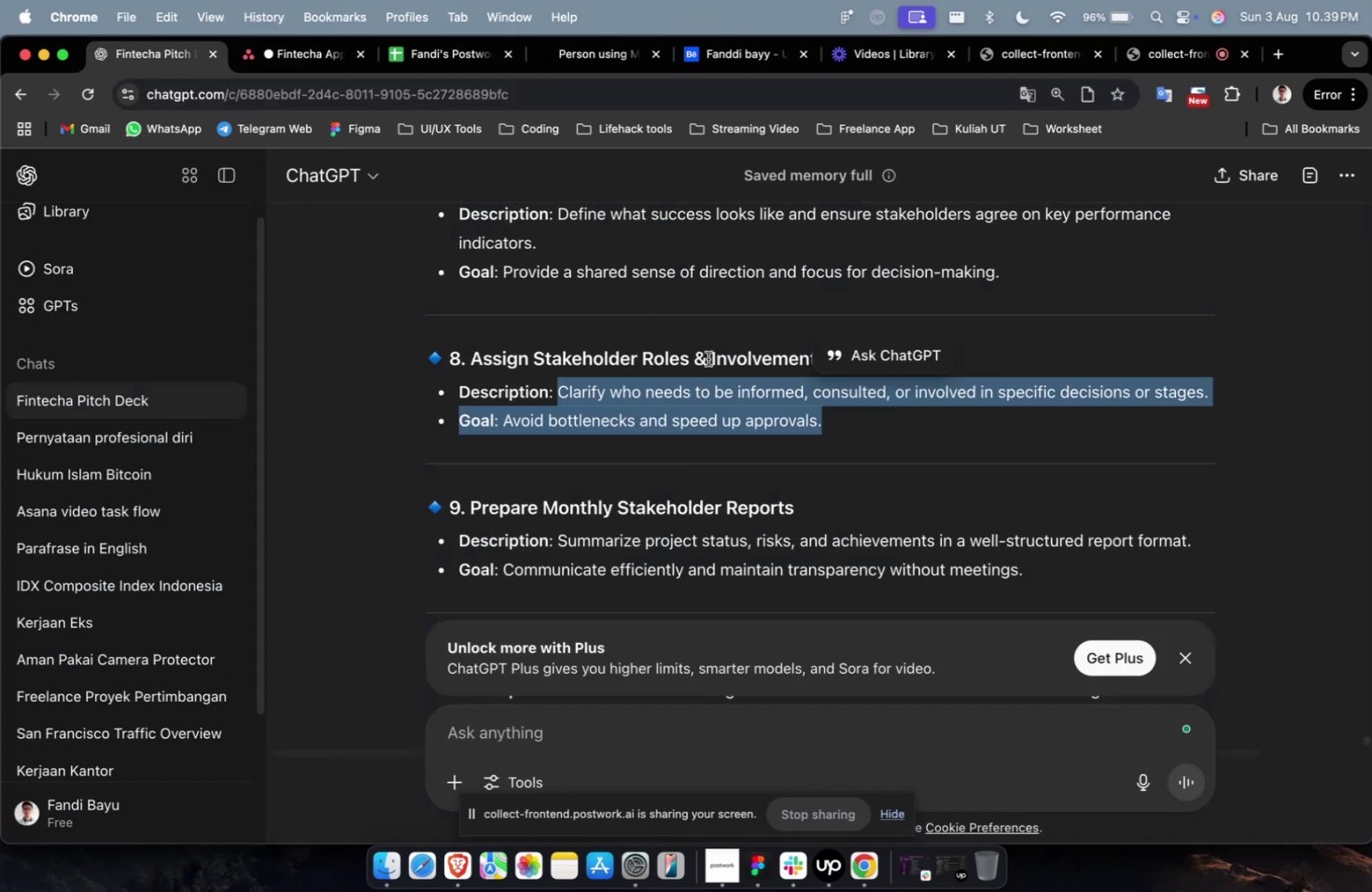 
scroll: coordinate [736, 374], scroll_direction: up, amount: 6.0
 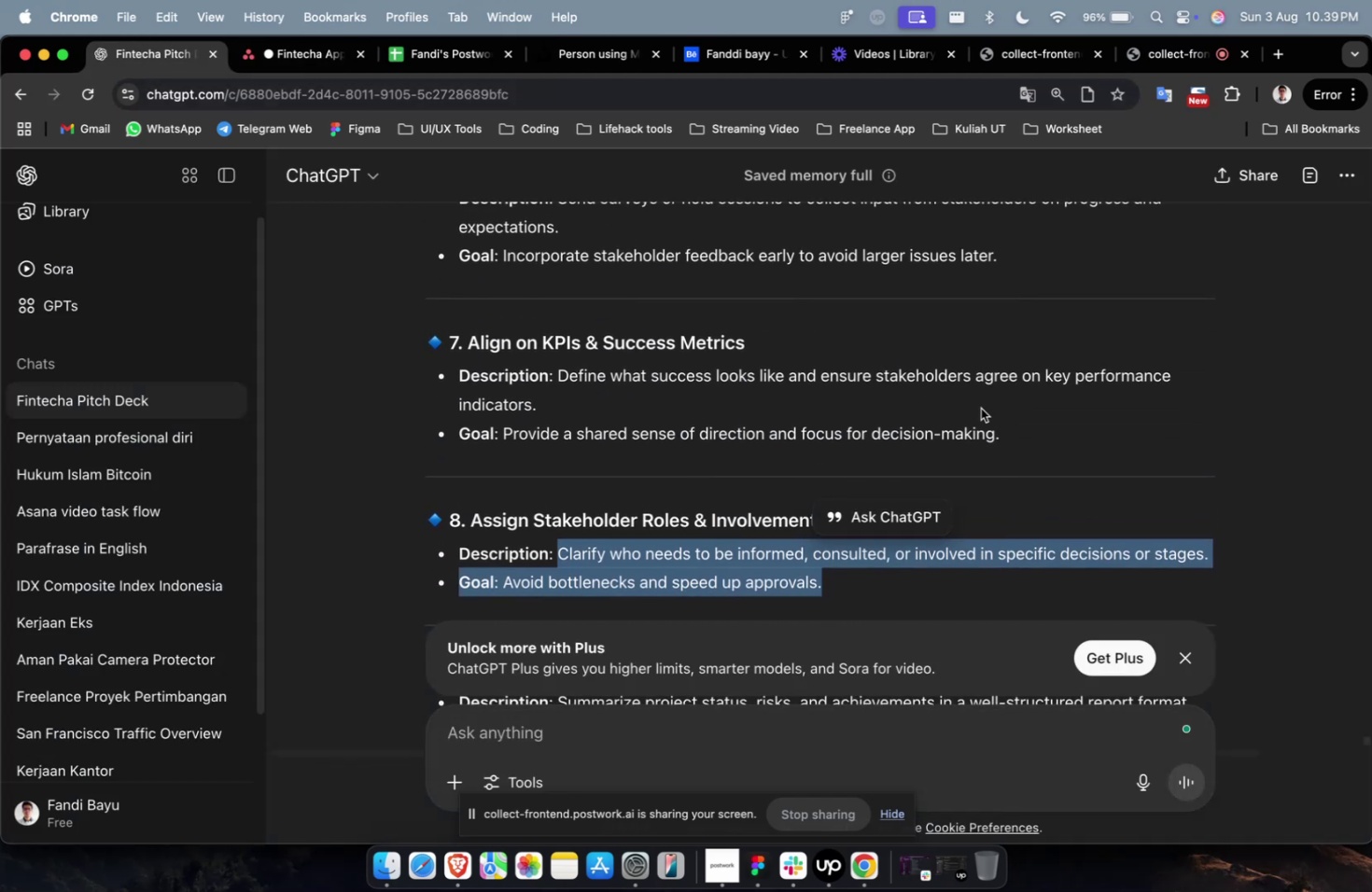 
left_click_drag(start_coordinate=[1007, 414], to_coordinate=[588, 345])
 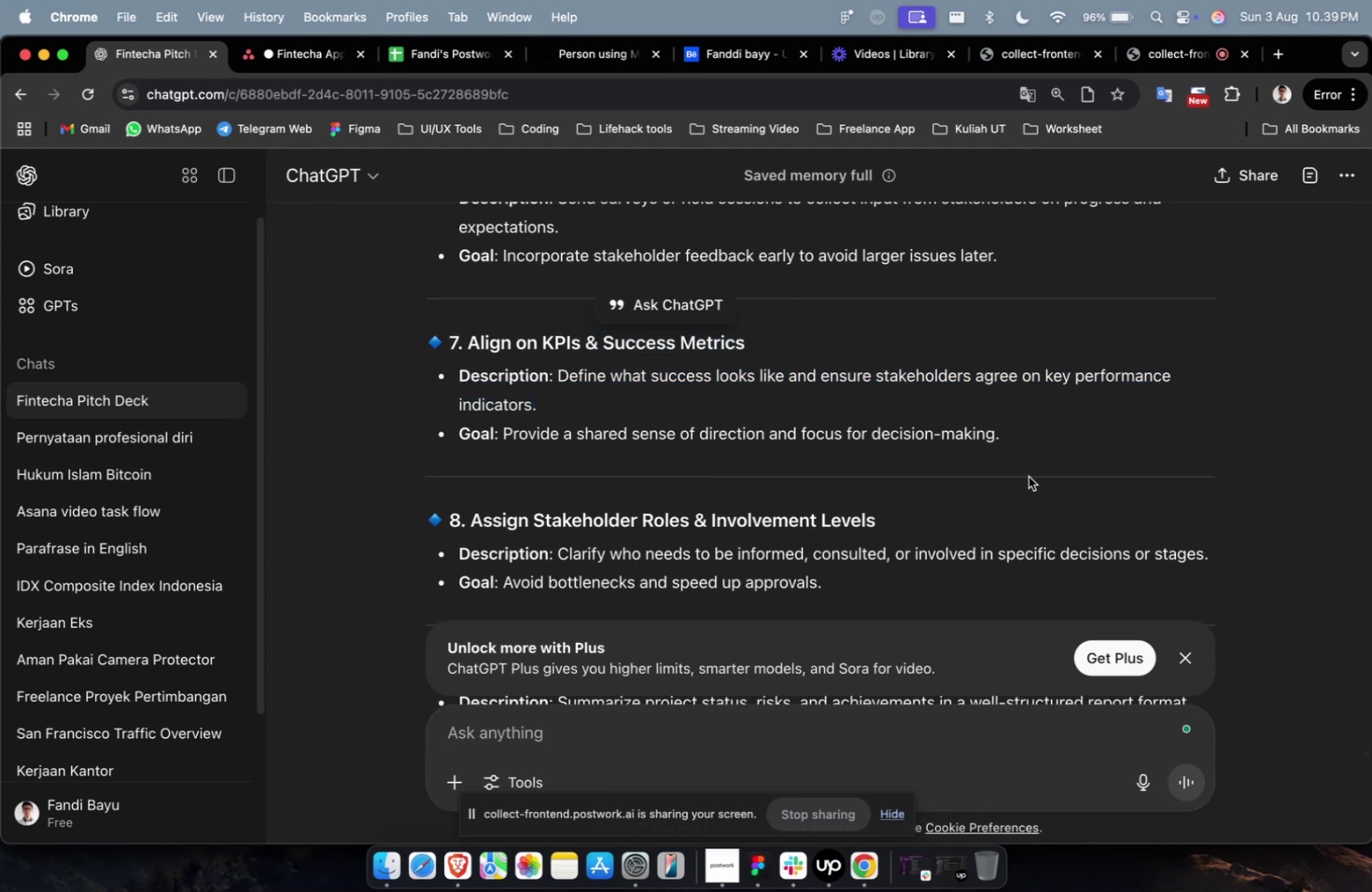 
left_click([1028, 476])
 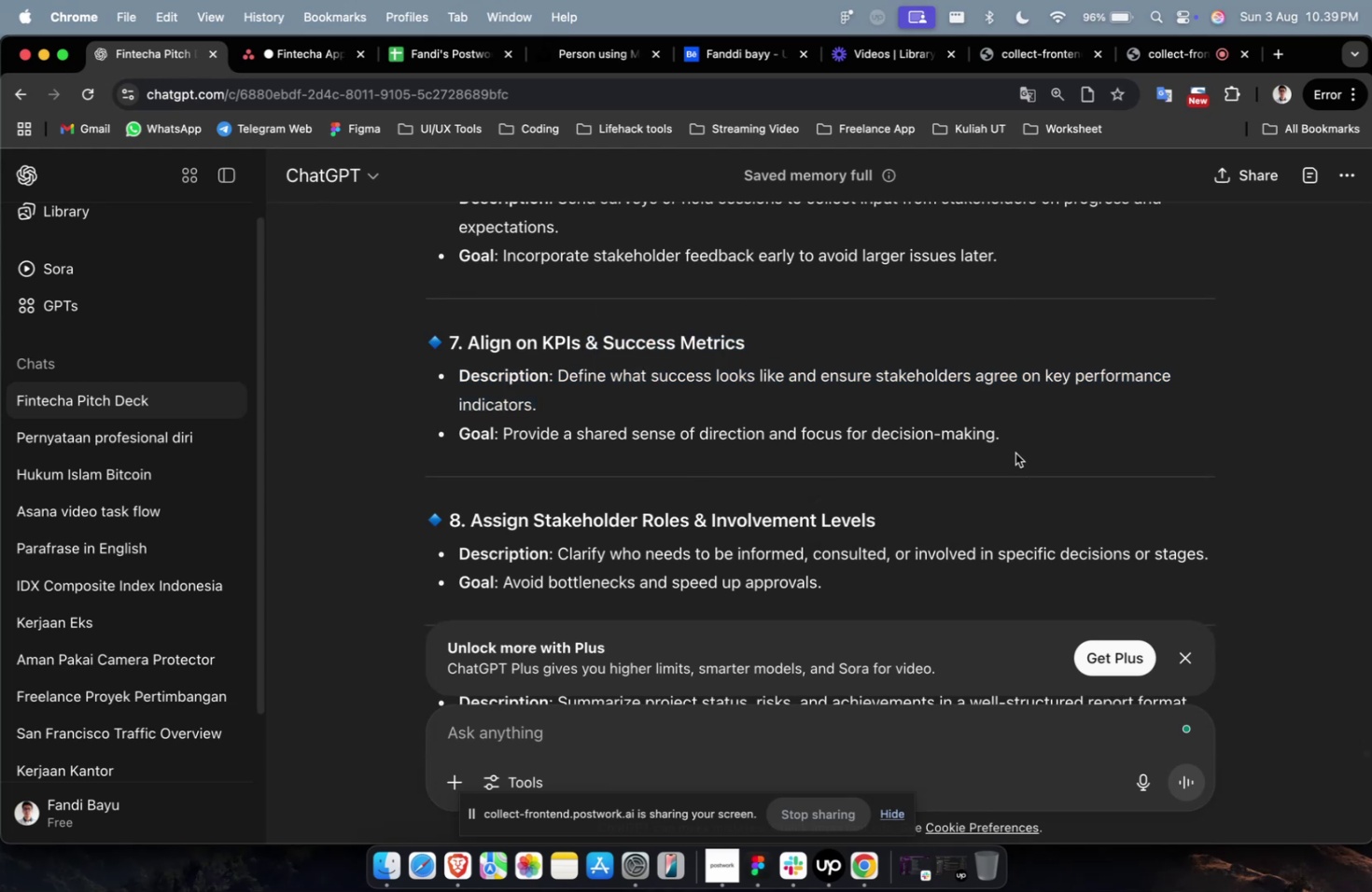 
left_click_drag(start_coordinate=[1015, 453], to_coordinate=[553, 384])
 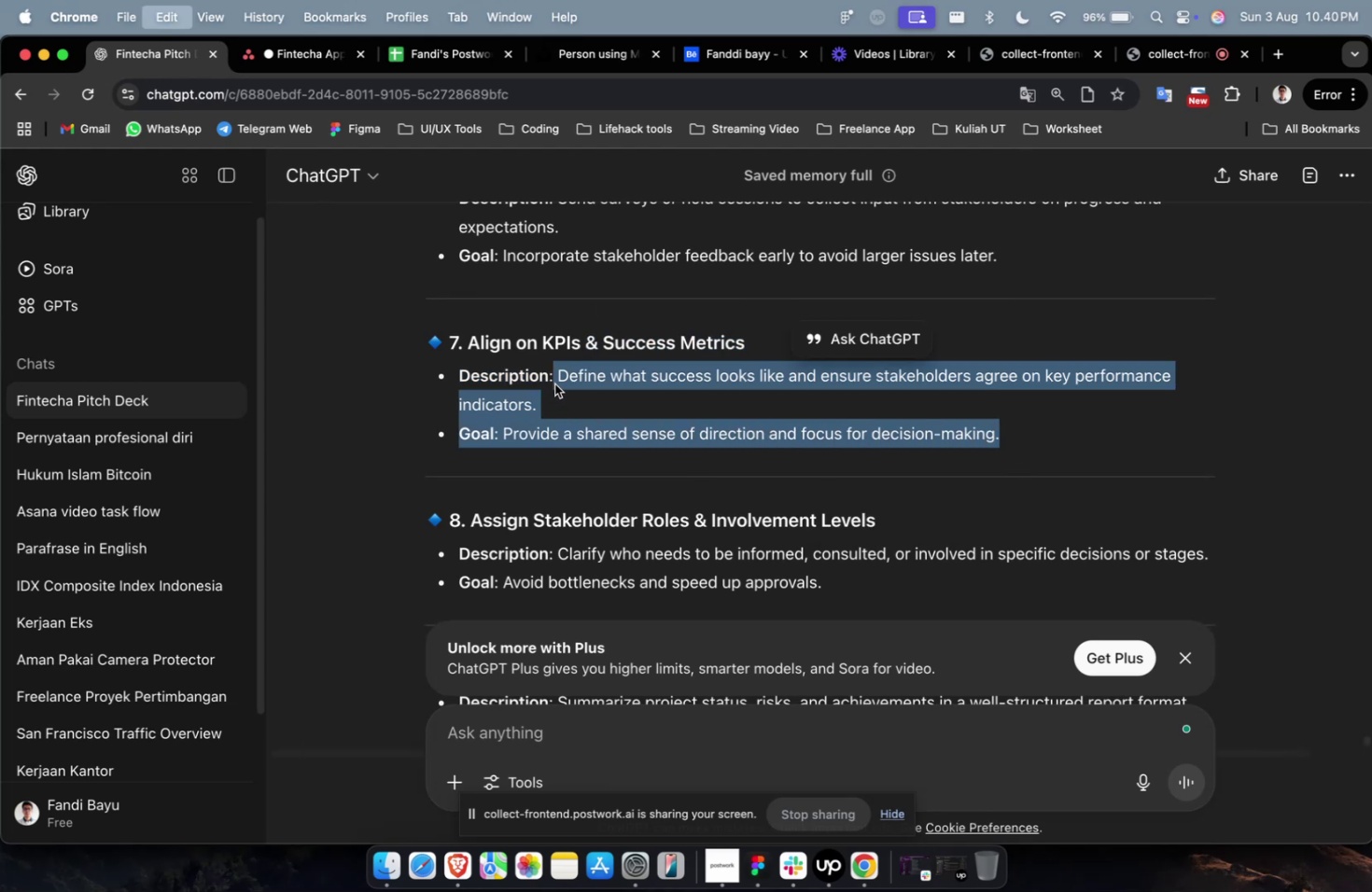 
key(Meta+C)
 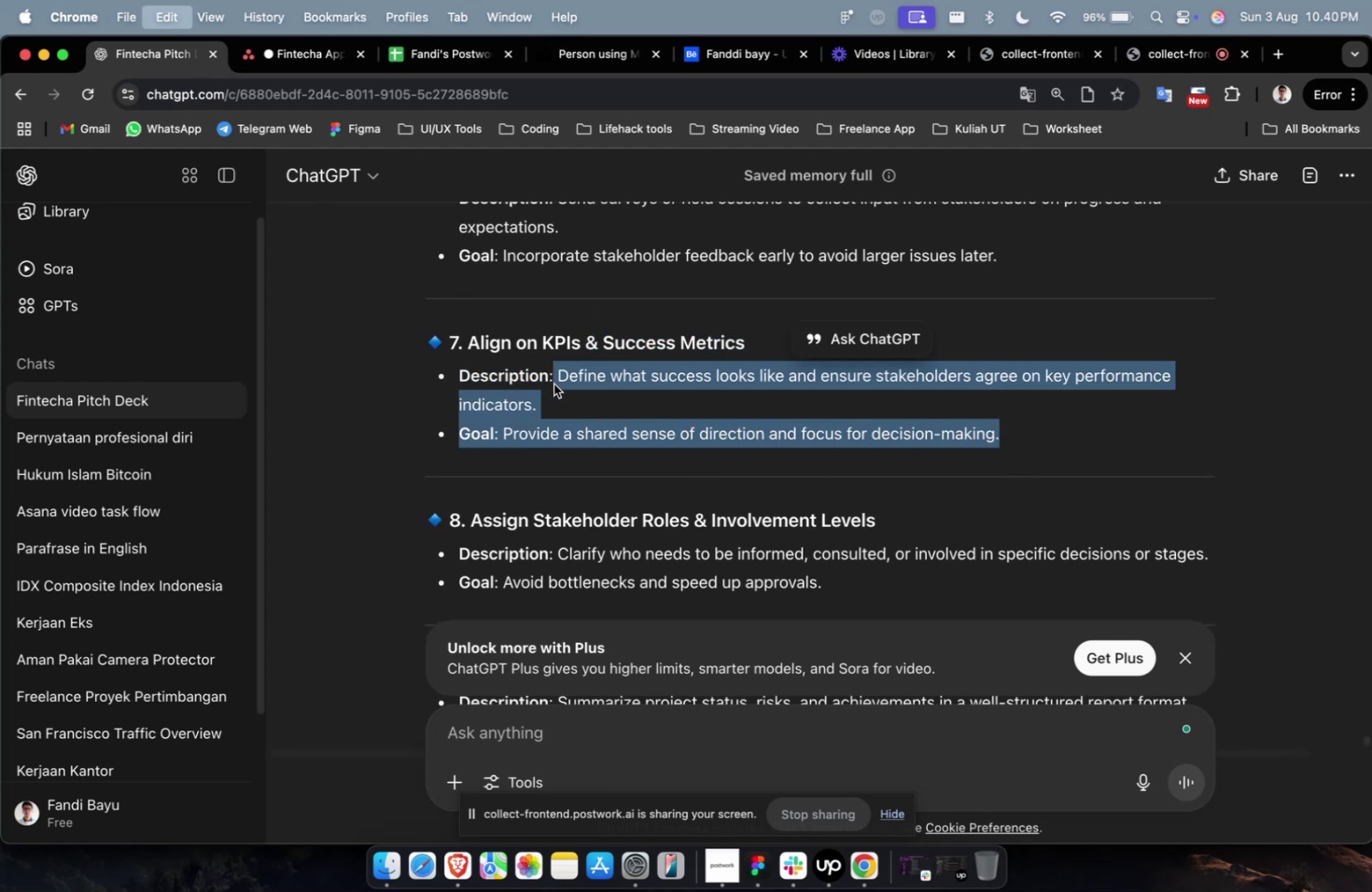 
key(Meta+C)
 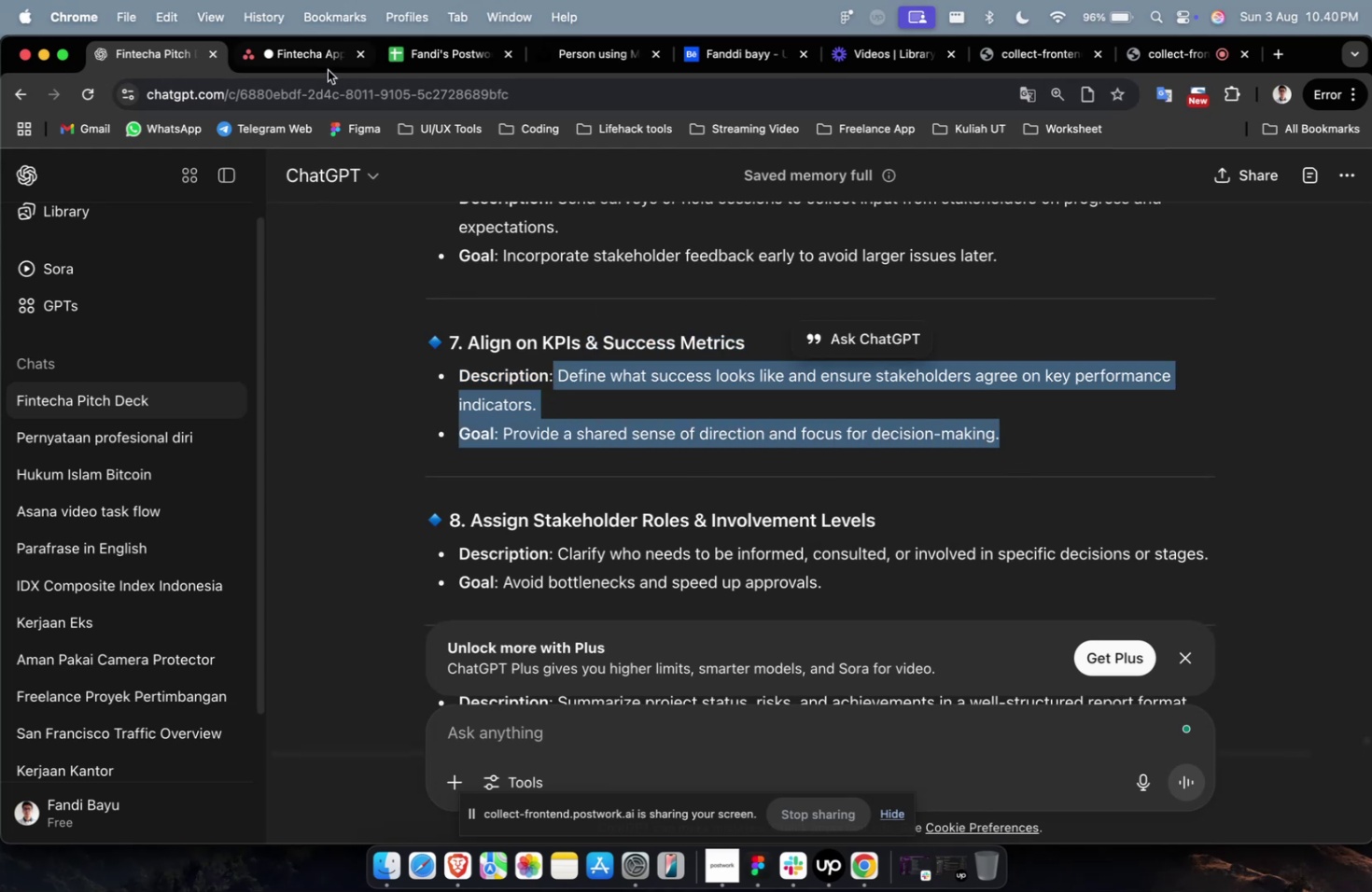 
left_click([309, 64])
 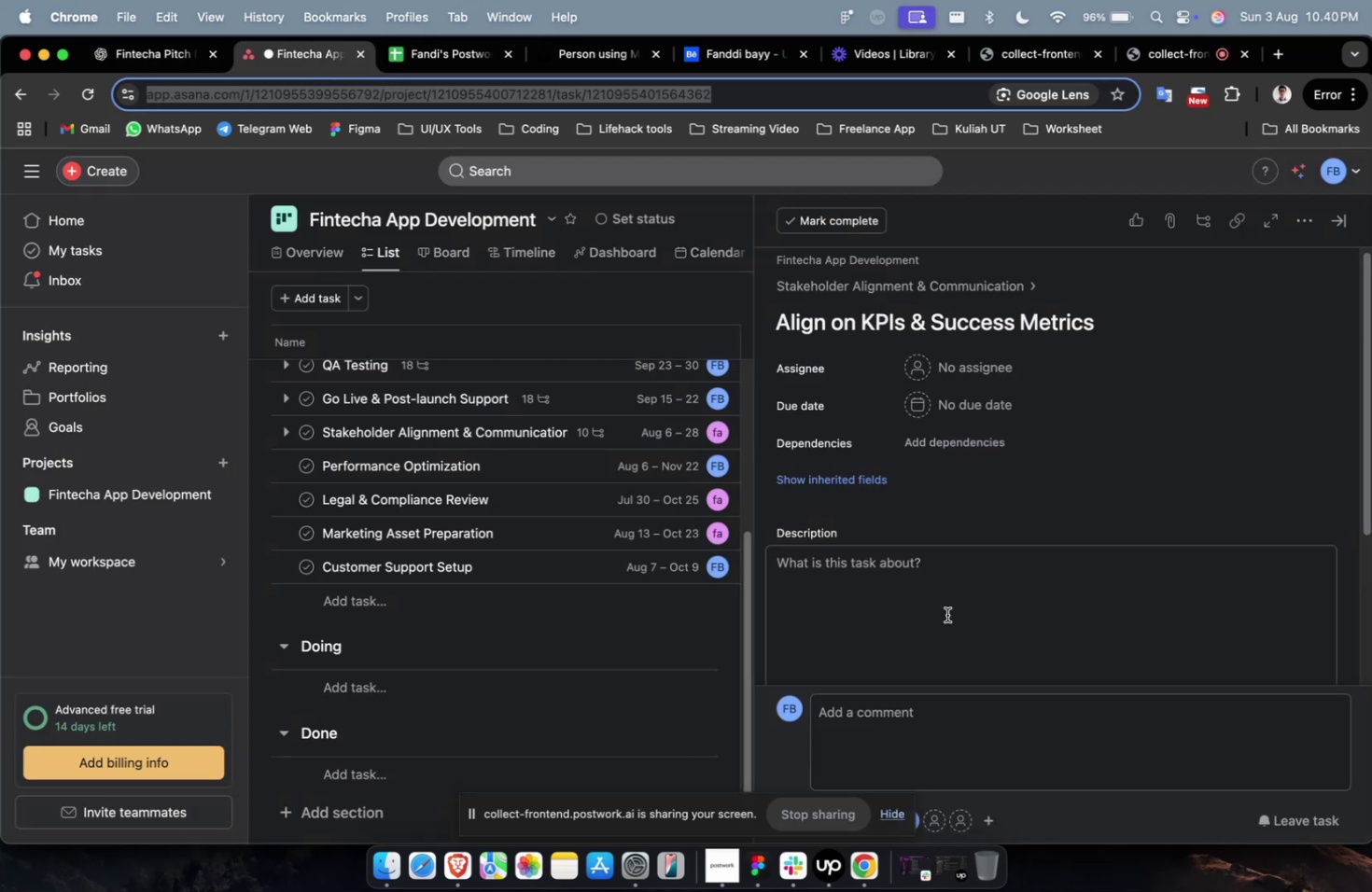 
left_click([949, 617])
 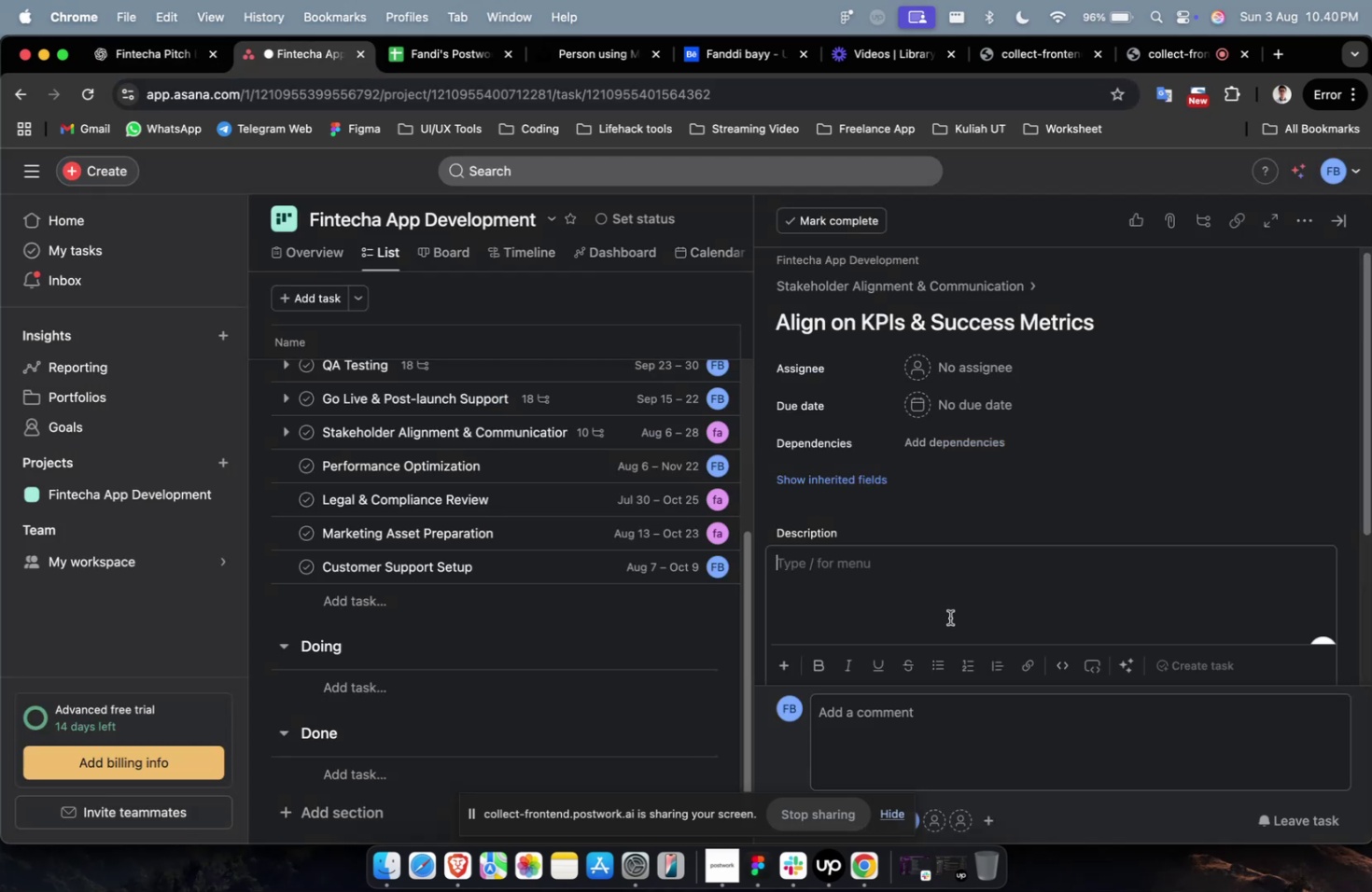 
key(Meta+V)
 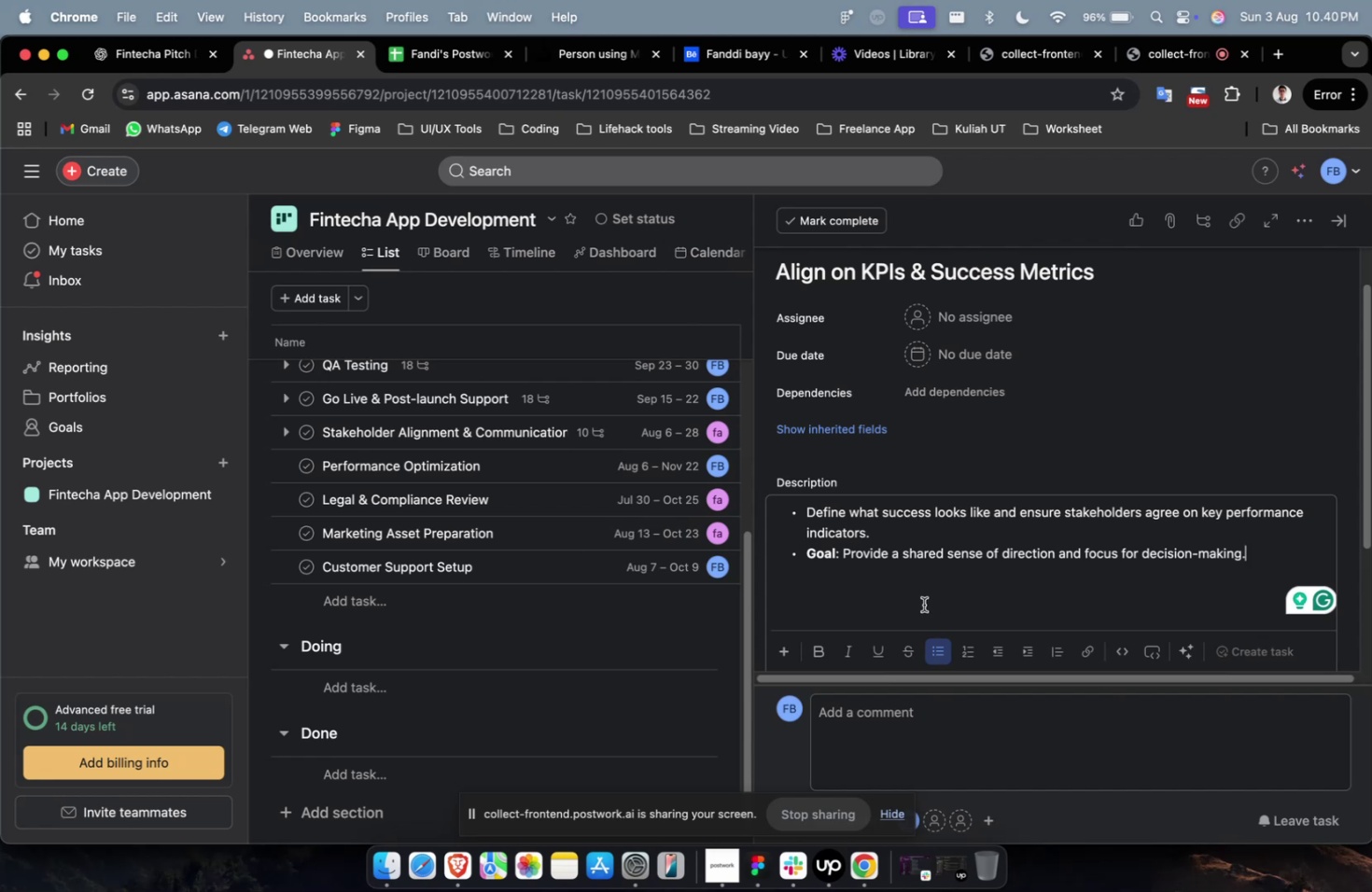 
wait(14.16)
 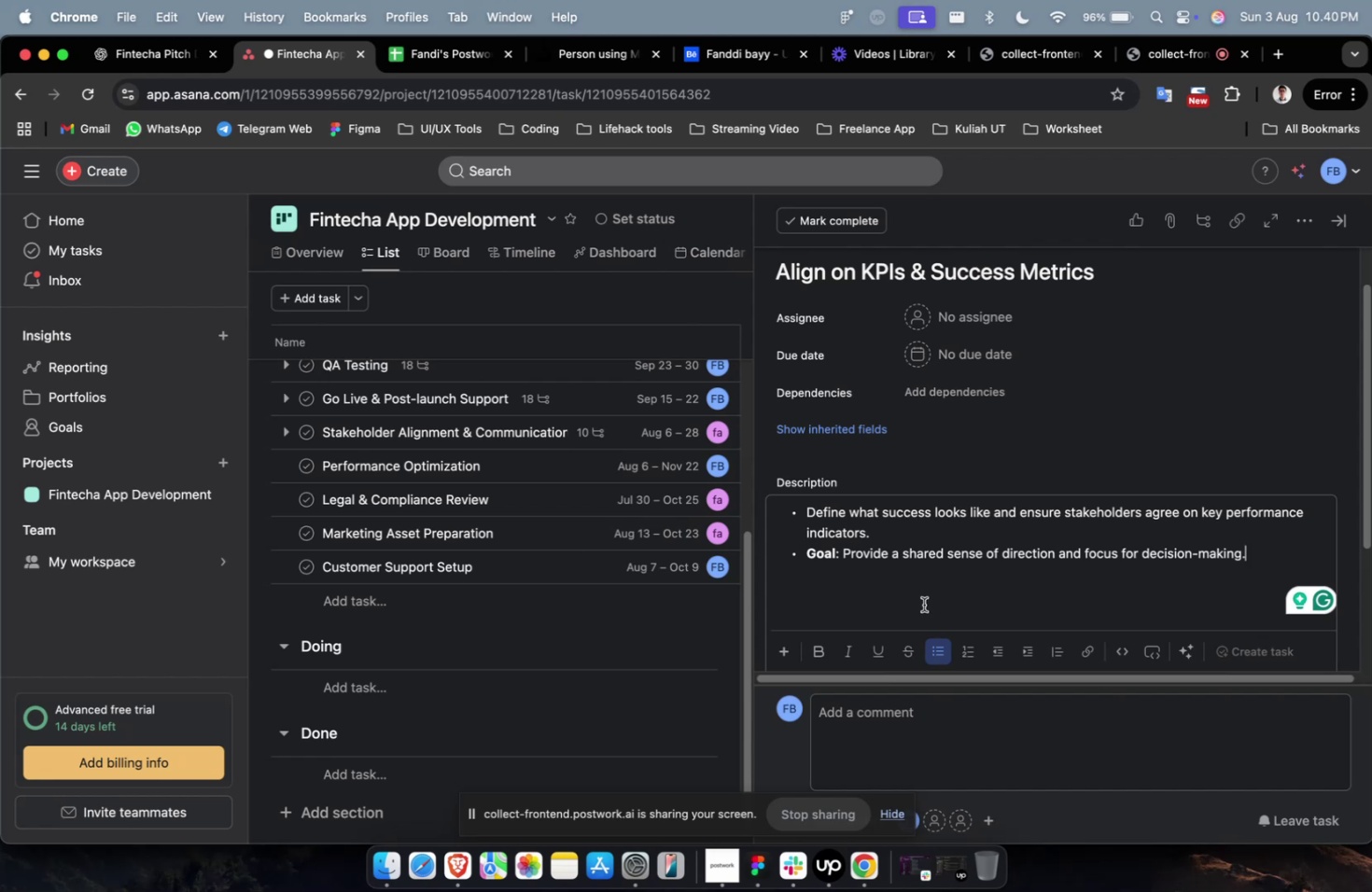 
scroll: coordinate [921, 601], scroll_direction: down, amount: 2.0
 